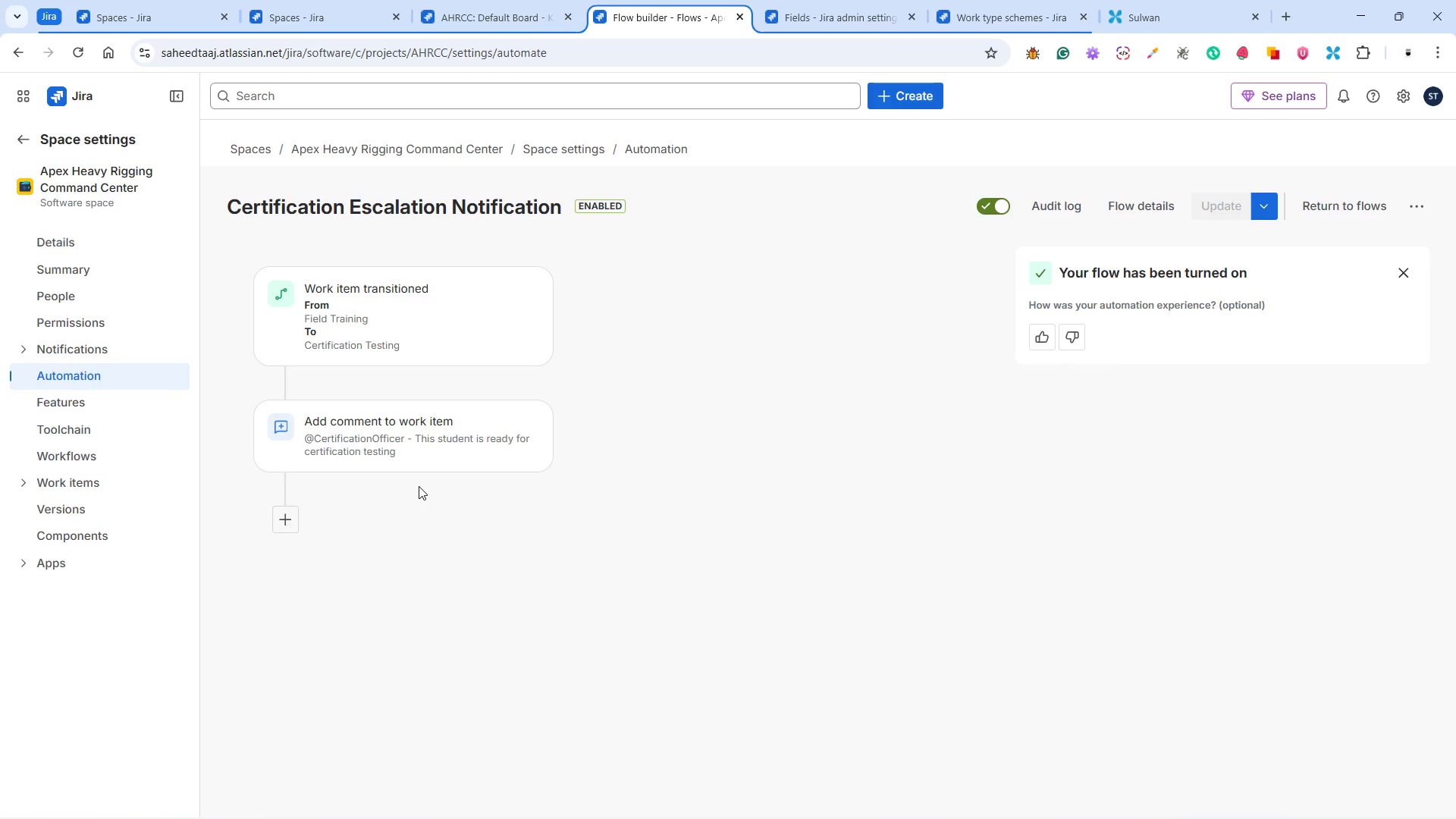 
left_click([87, 375])
 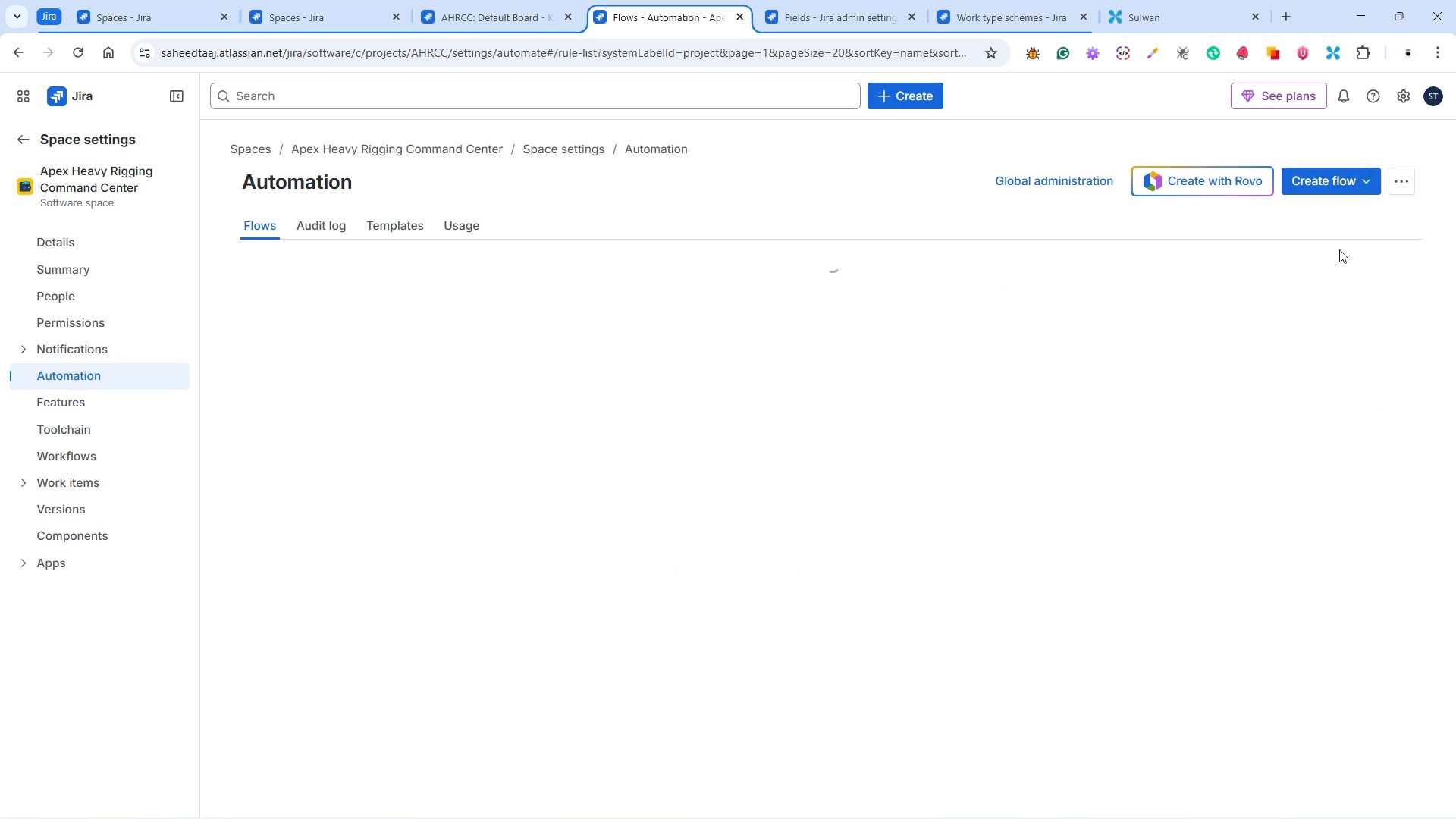 
wait(5.86)
 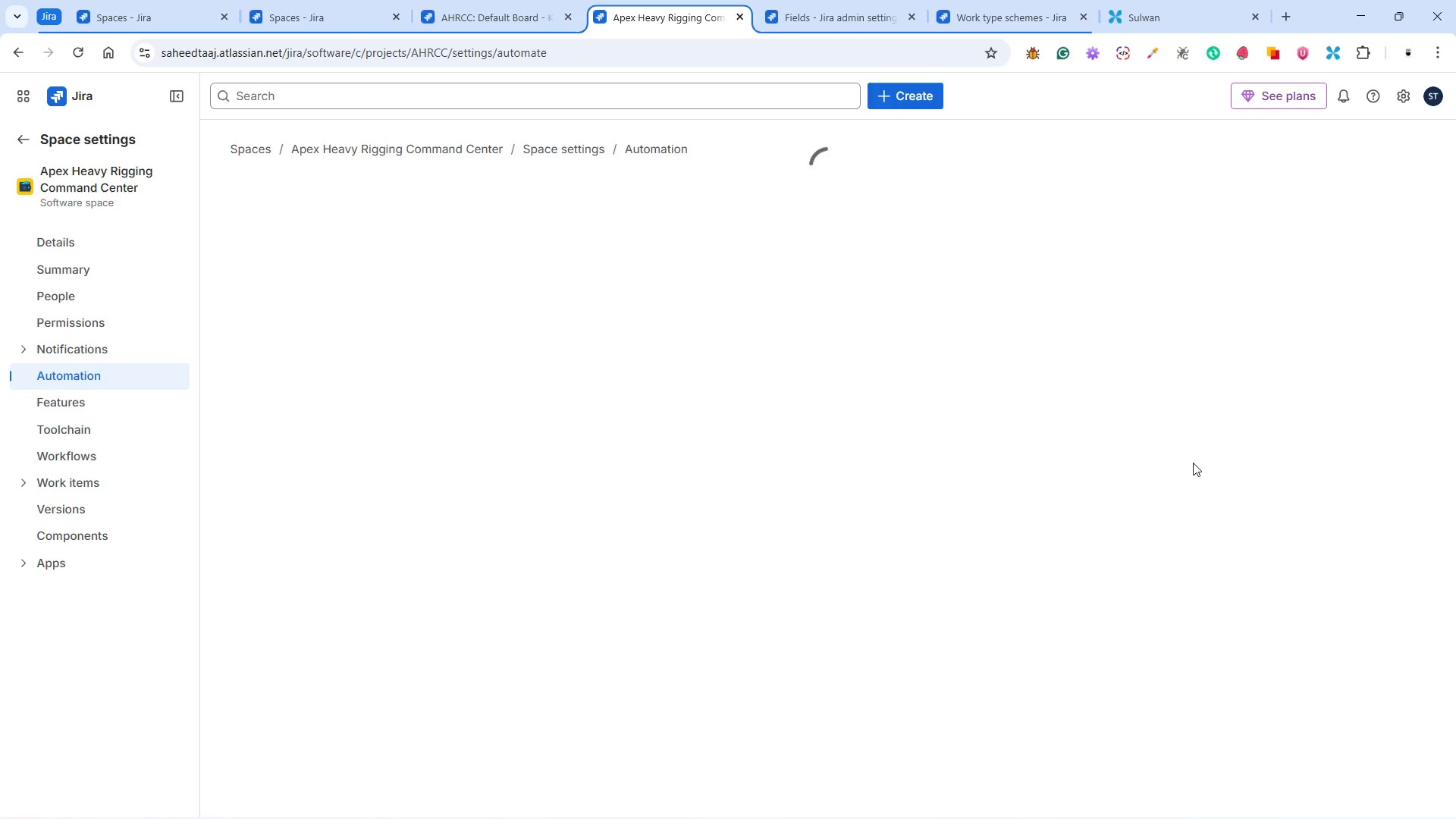 
left_click([1329, 178])
 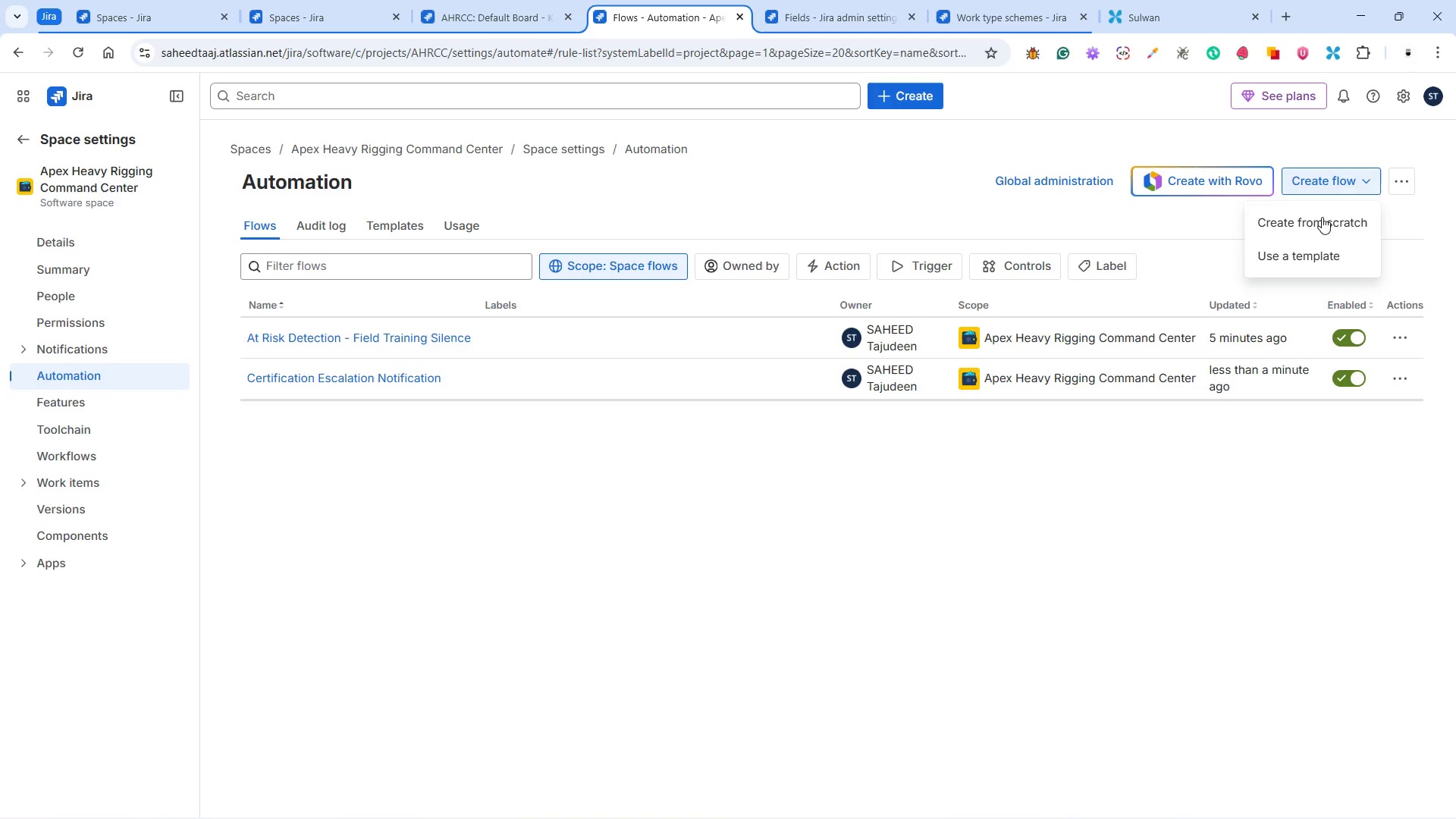 
left_click([1319, 221])
 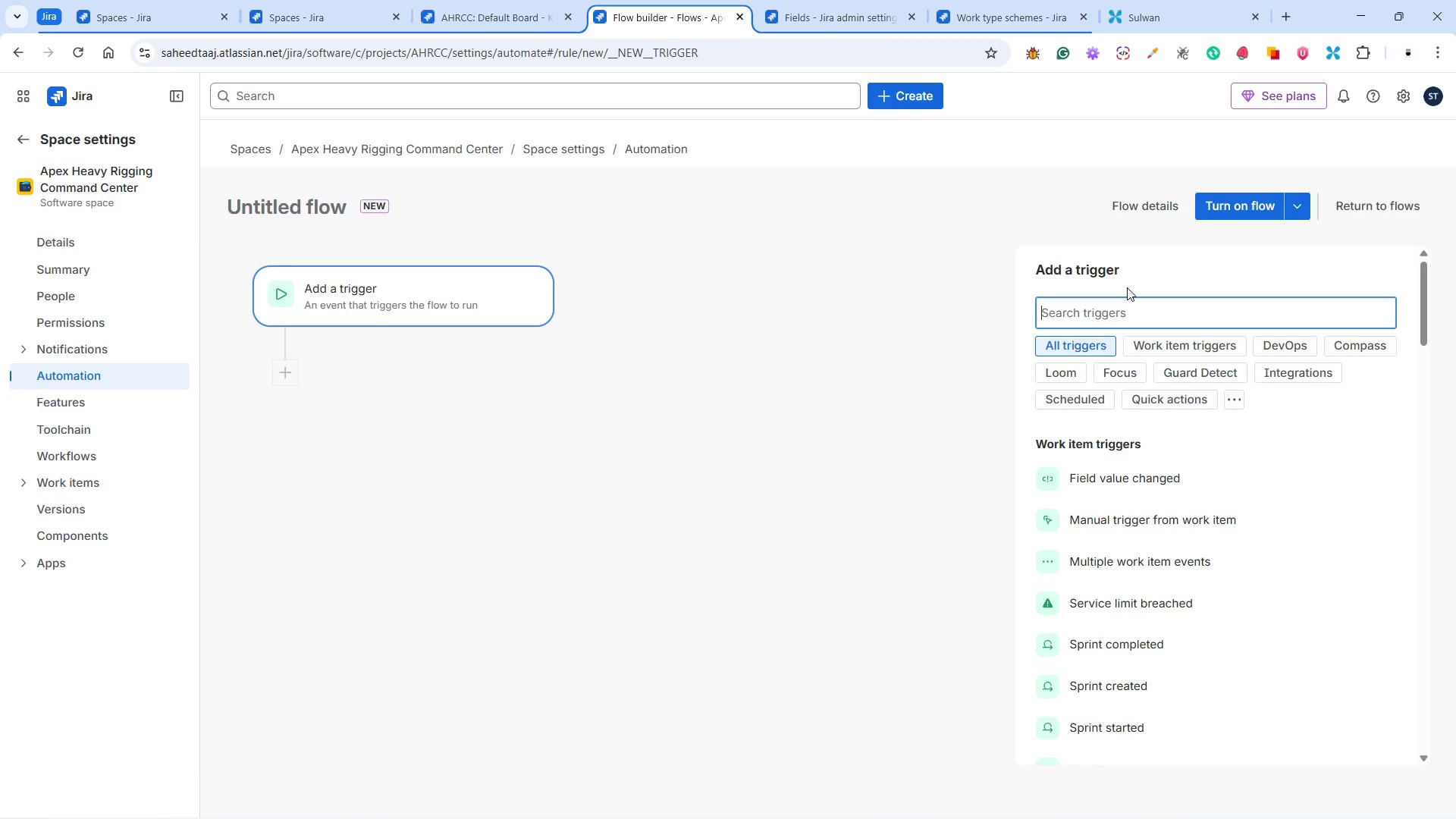 
wait(153.52)
 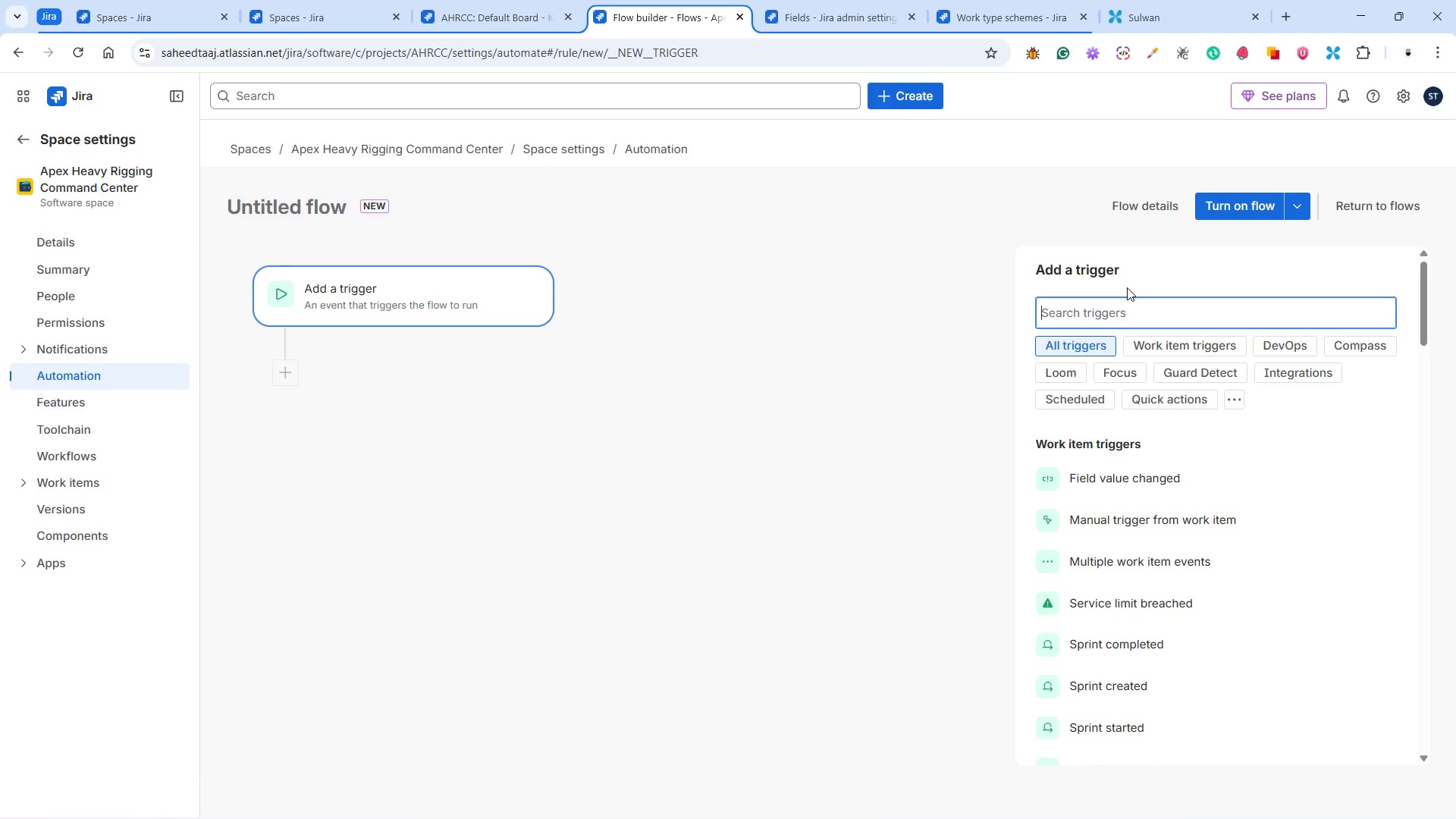 
left_click([1158, 259])
 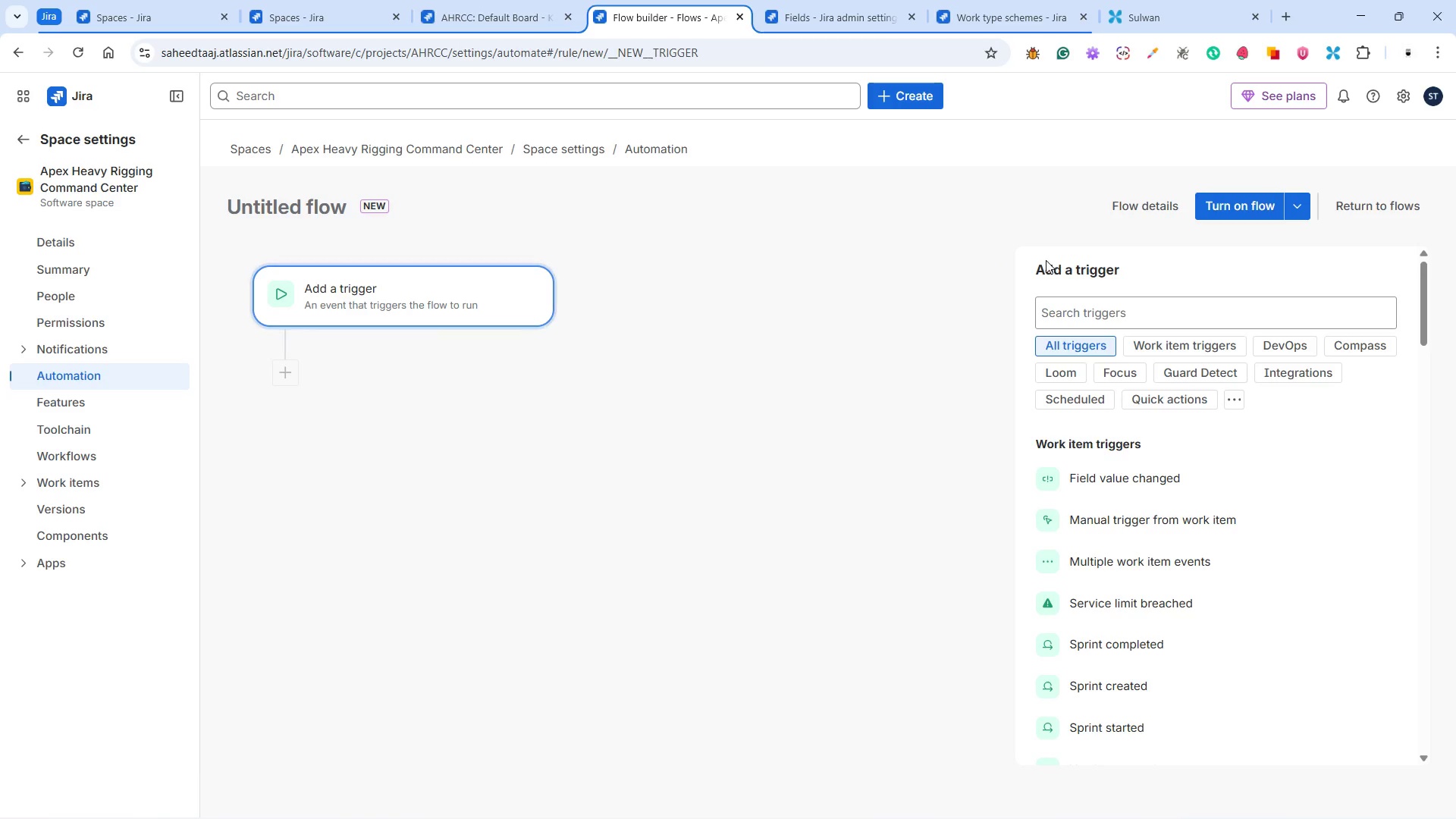 
double_click([1044, 267])
 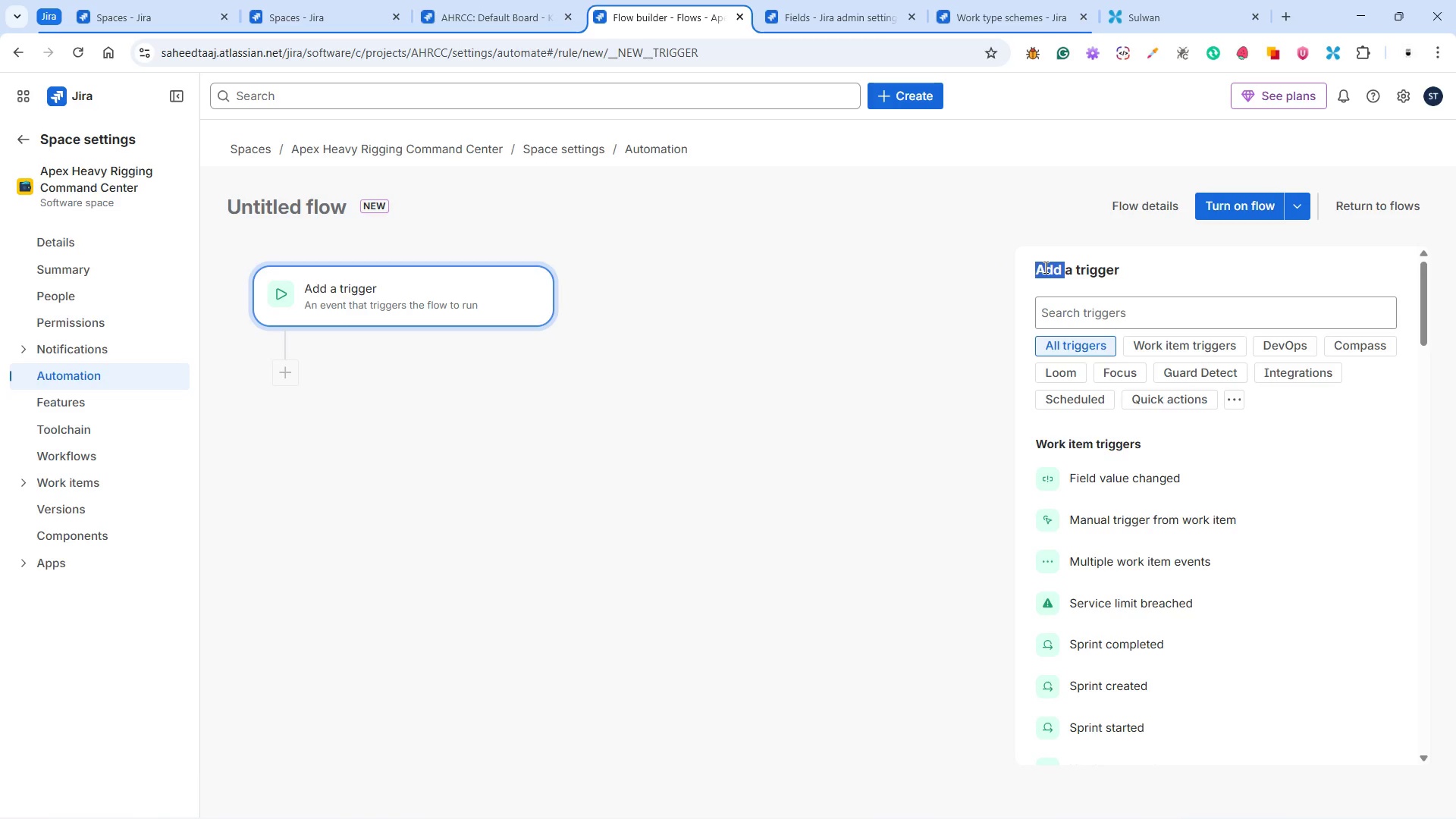 
triple_click([1044, 267])
 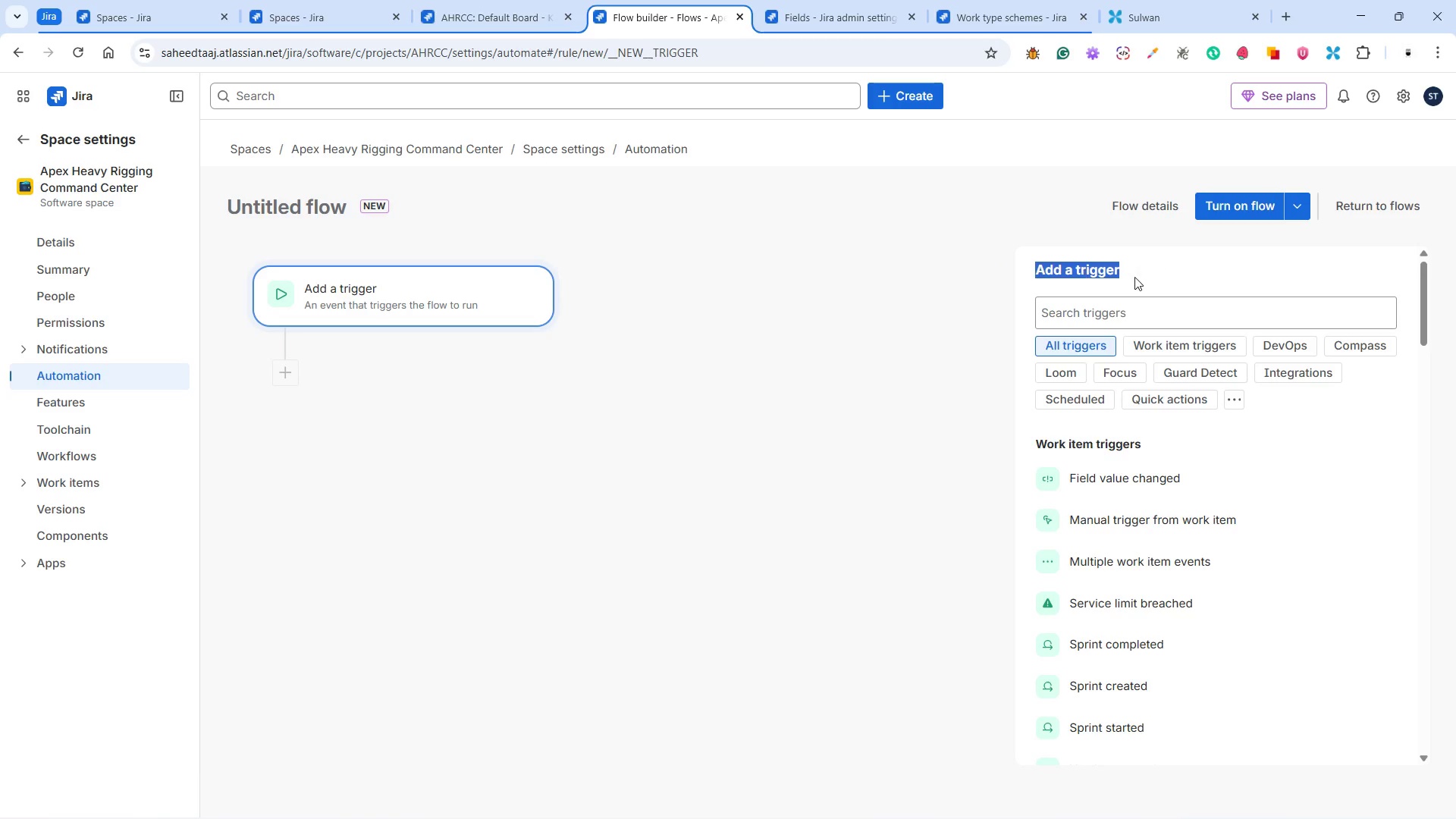 
left_click([1135, 277])
 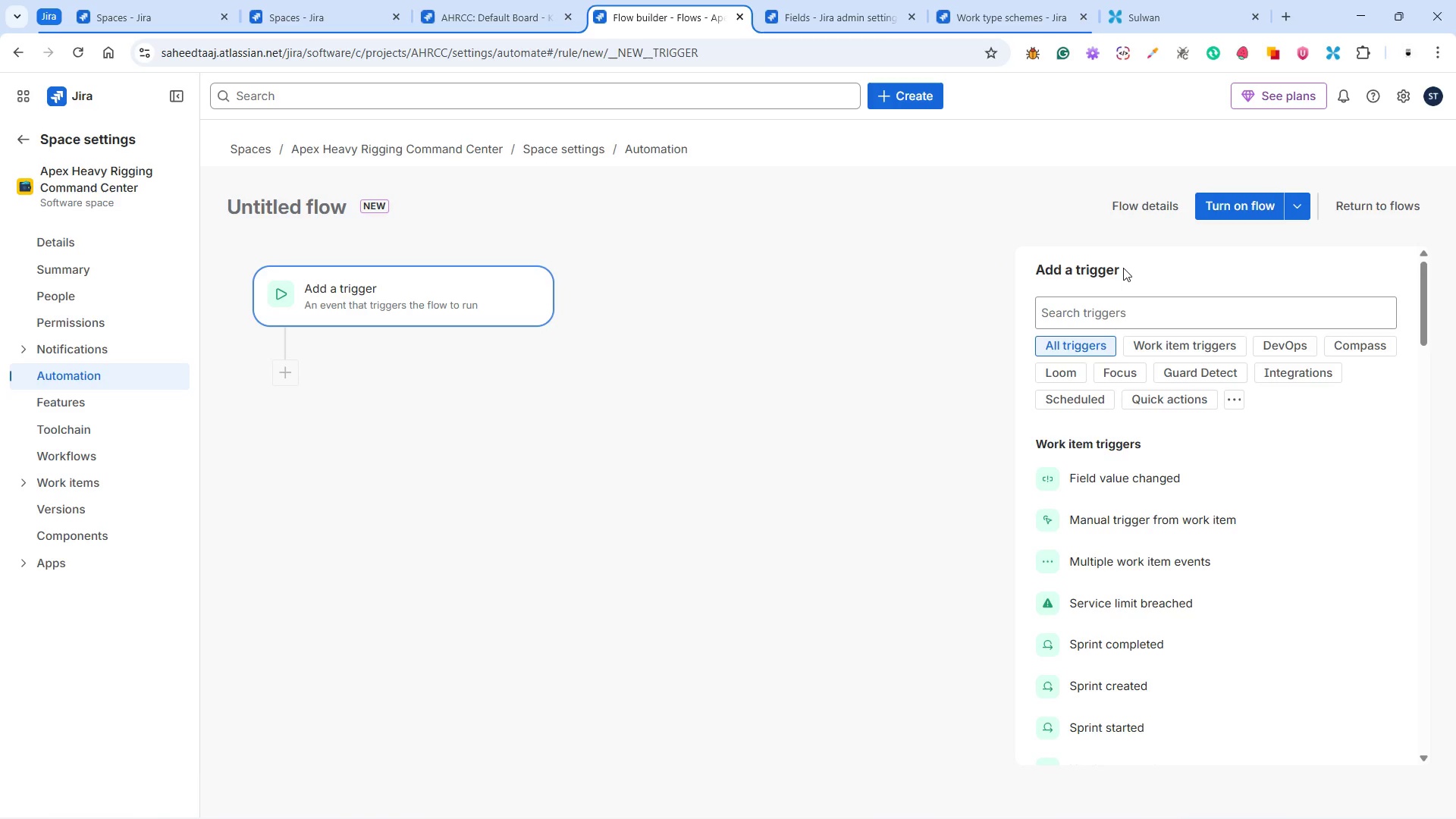 
left_click_drag(start_coordinate=[1123, 268], to_coordinate=[1026, 267])
 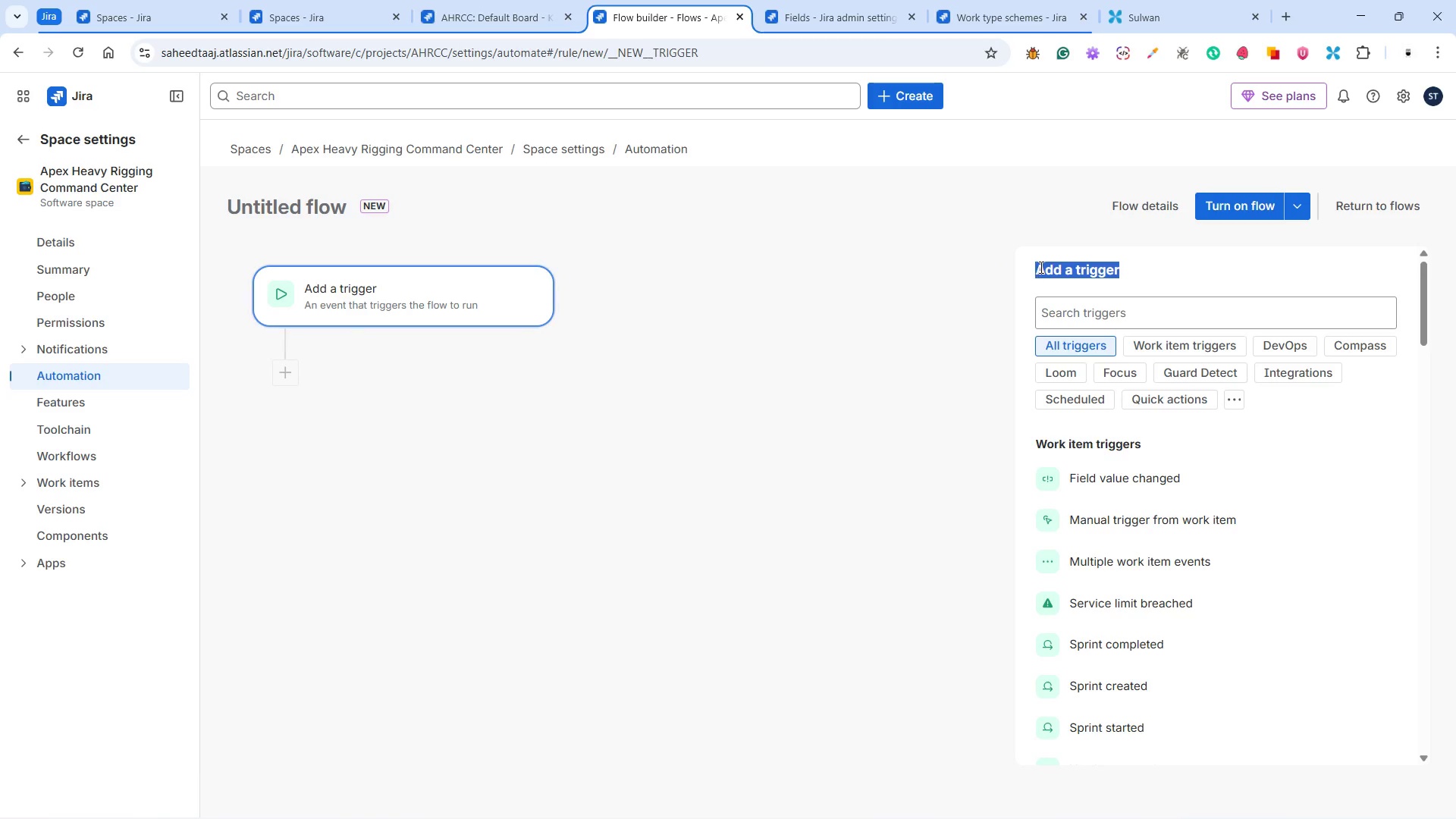 
left_click([1040, 266])
 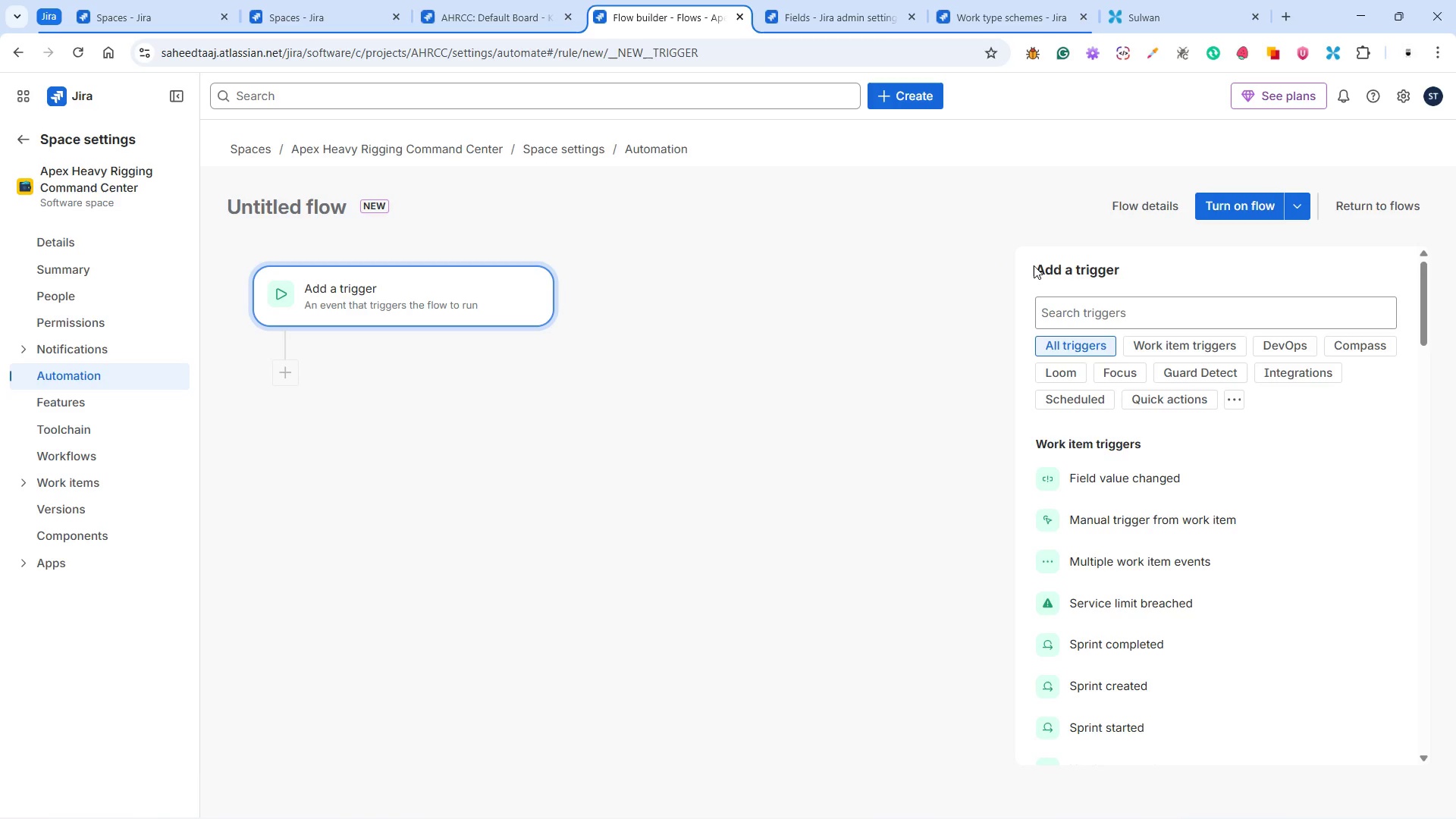 
left_click_drag(start_coordinate=[1034, 265], to_coordinate=[1122, 271])
 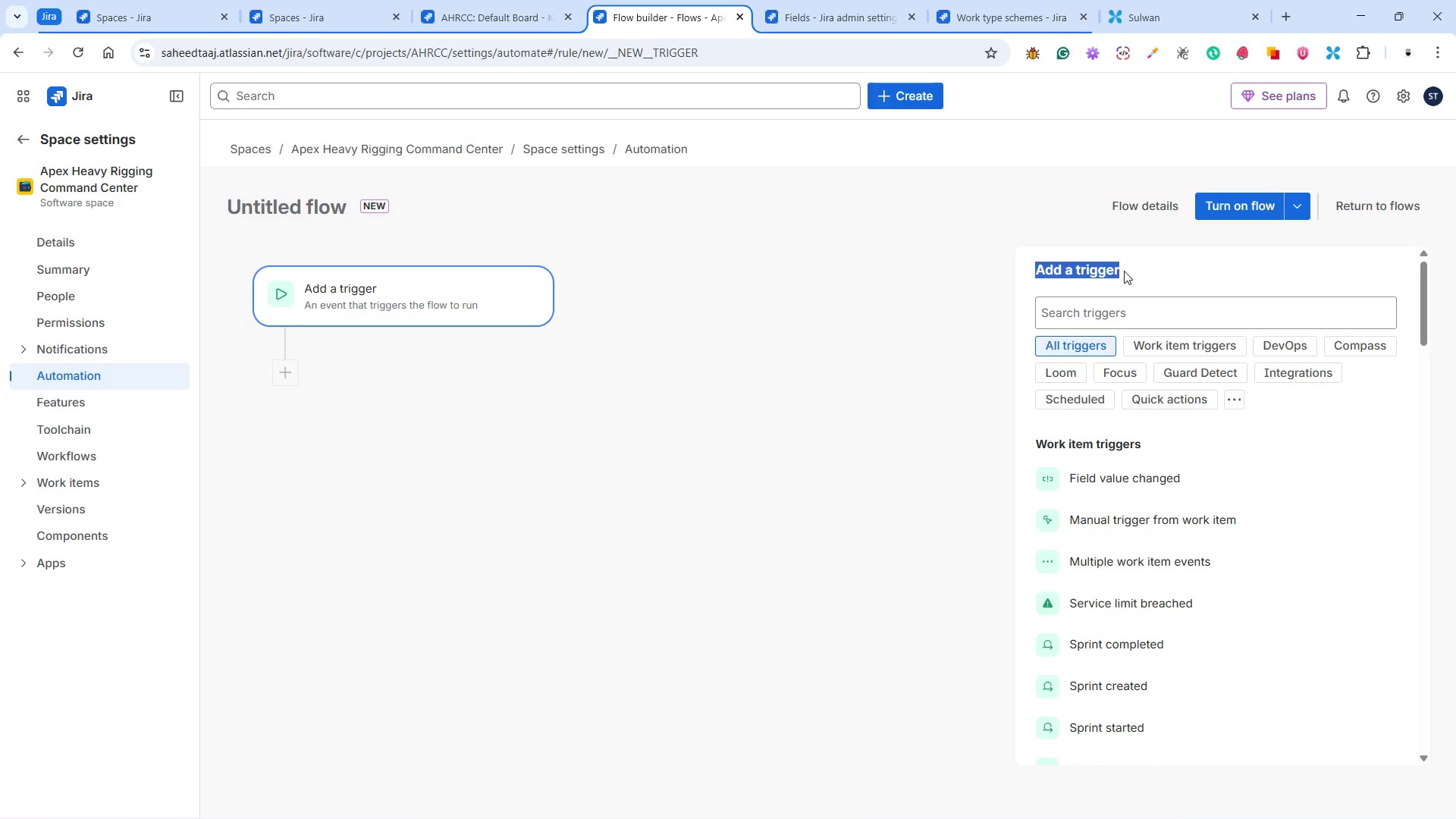 
left_click([1124, 271])
 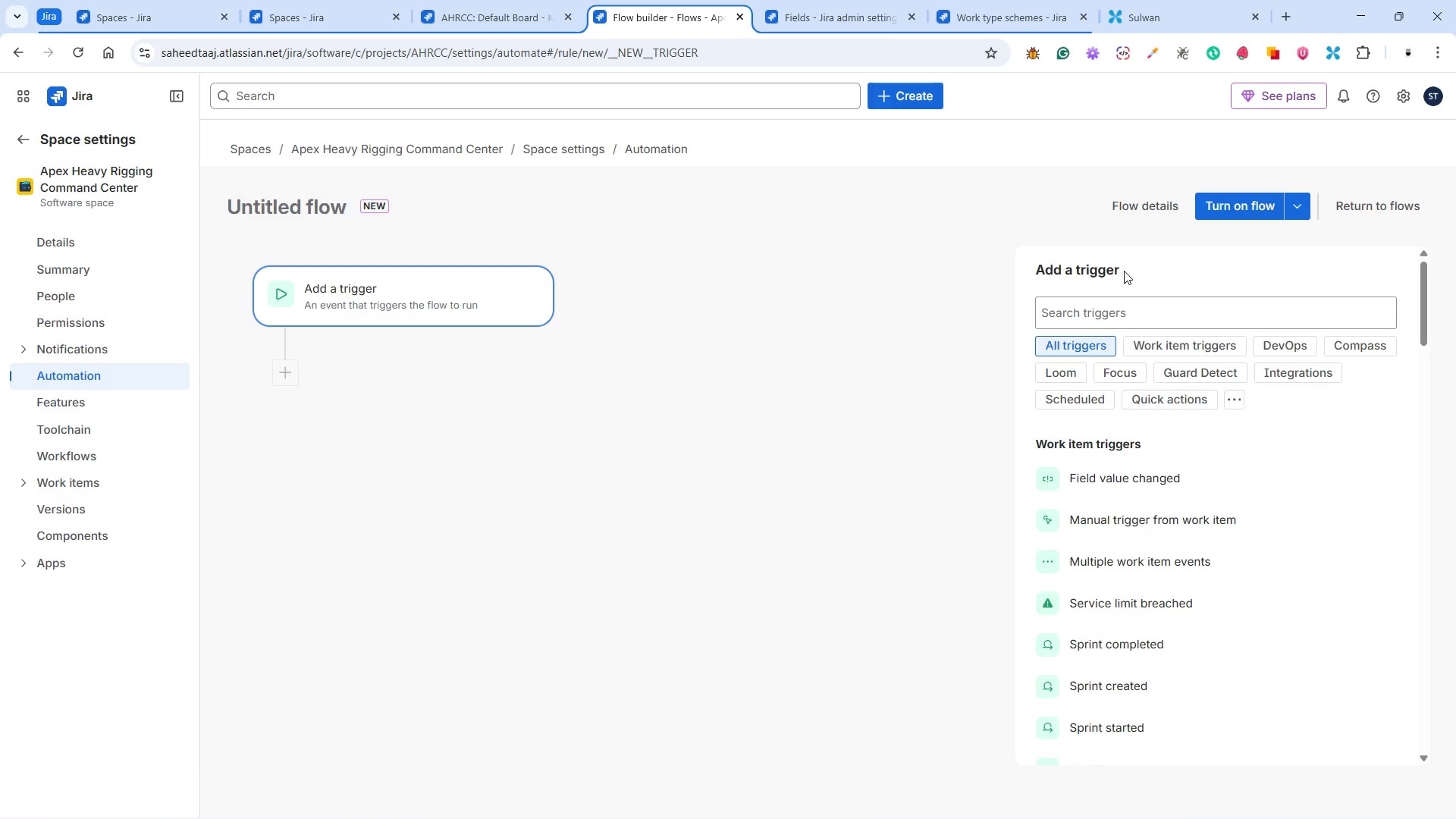 
left_click_drag(start_coordinate=[1124, 271], to_coordinate=[1043, 272])
 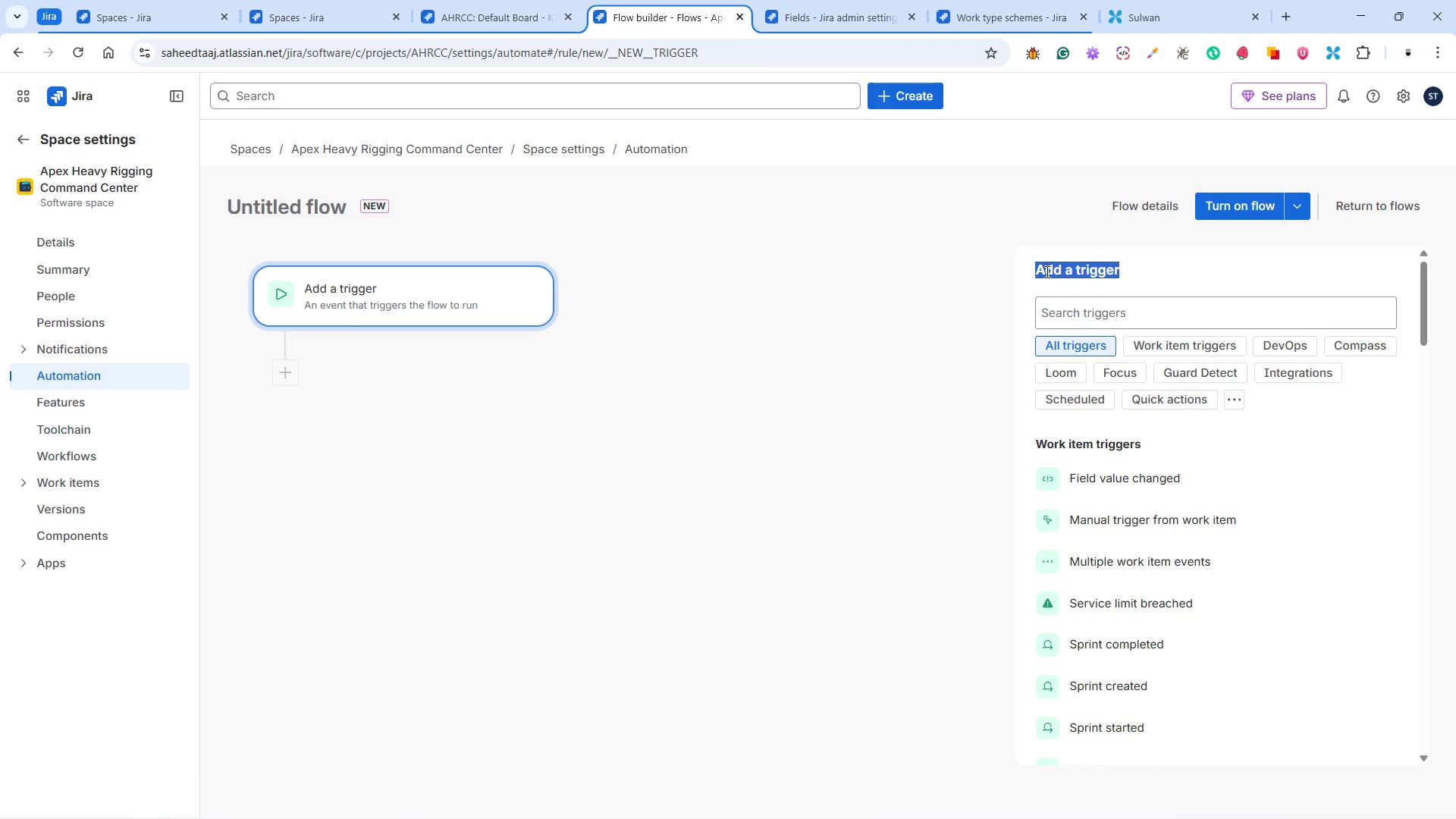 
double_click([1046, 271])
 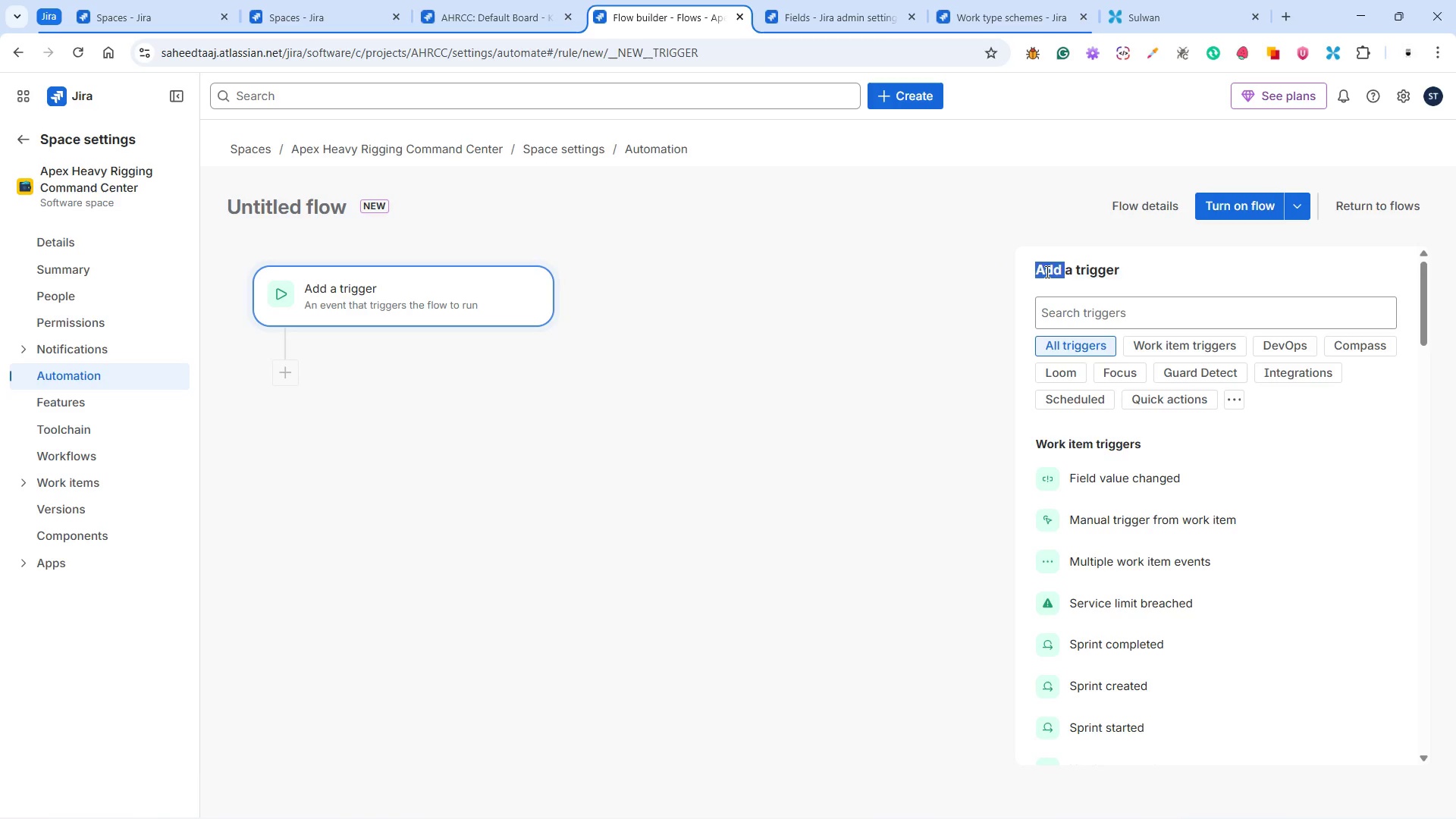 
triple_click([1046, 271])
 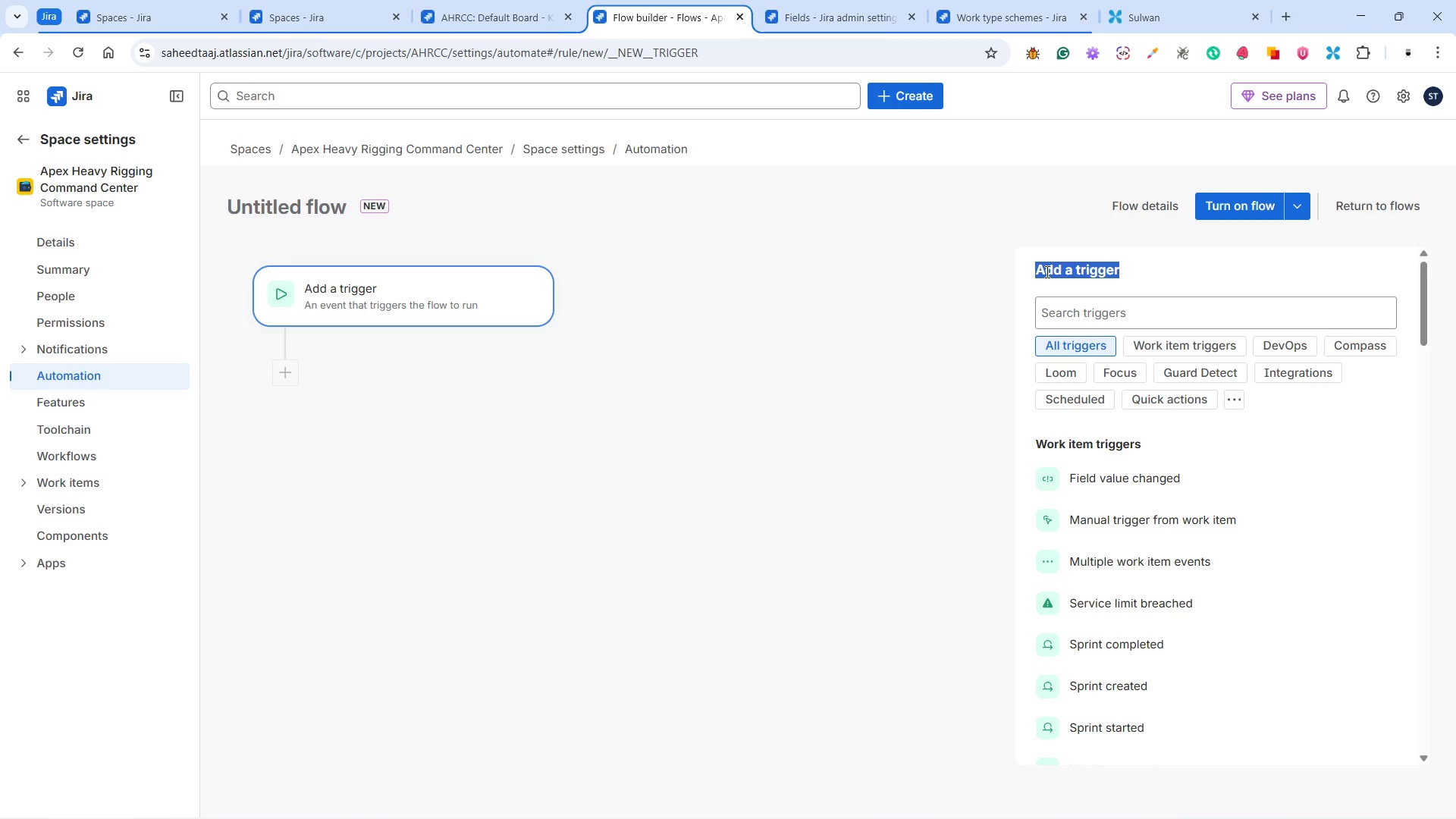 
triple_click([1046, 271])
 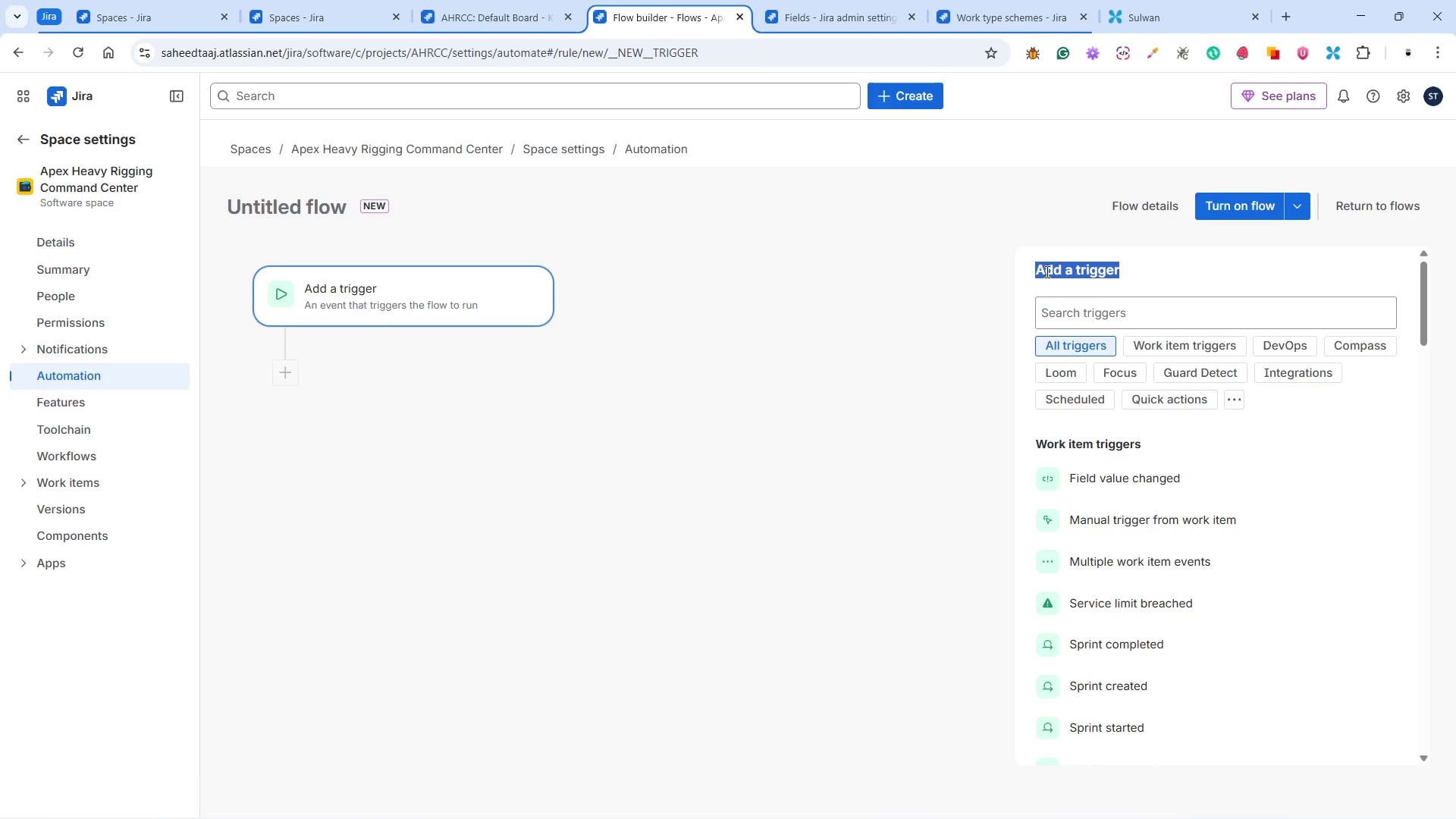 
triple_click([1046, 271])
 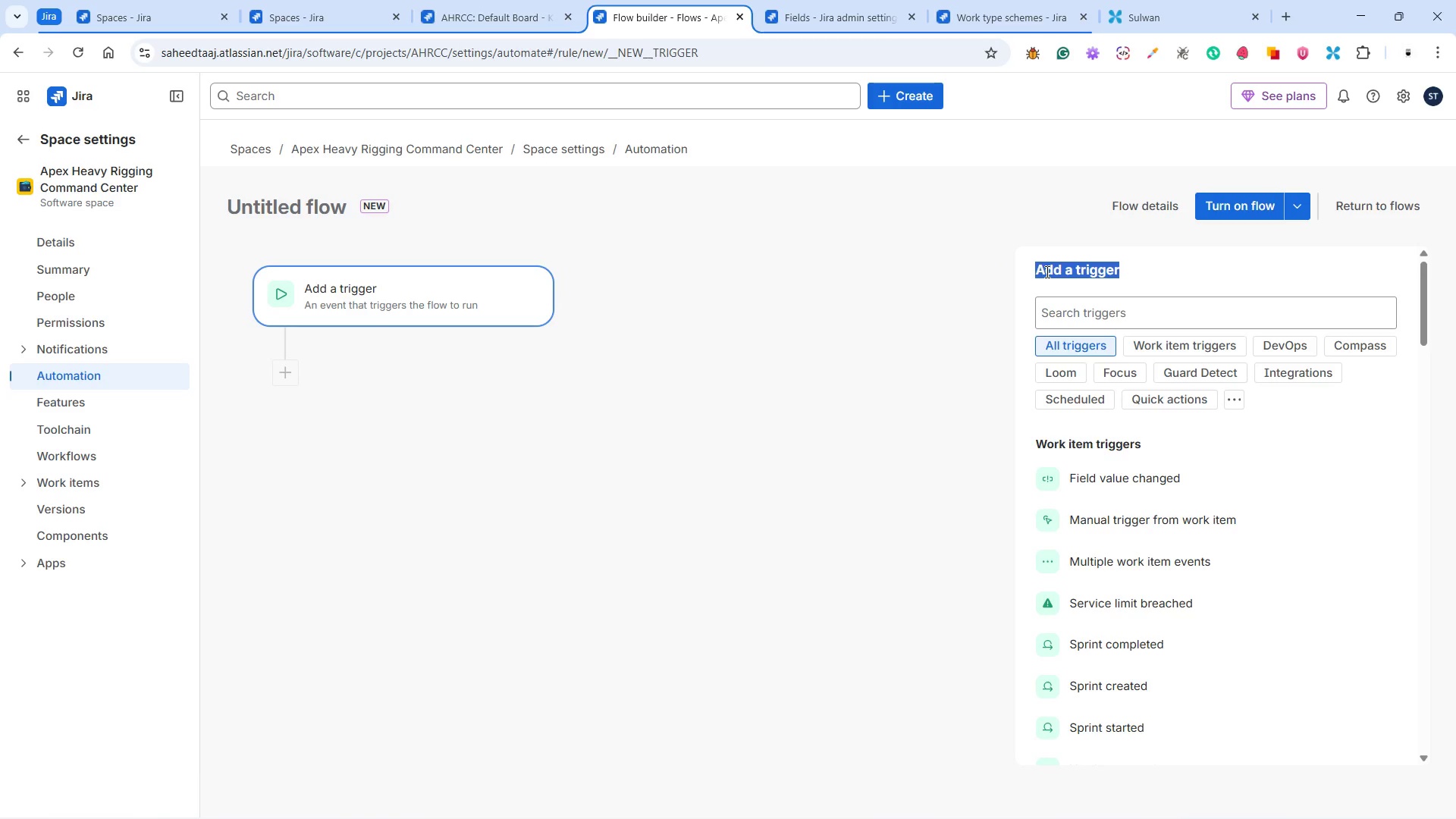 
triple_click([1046, 271])
 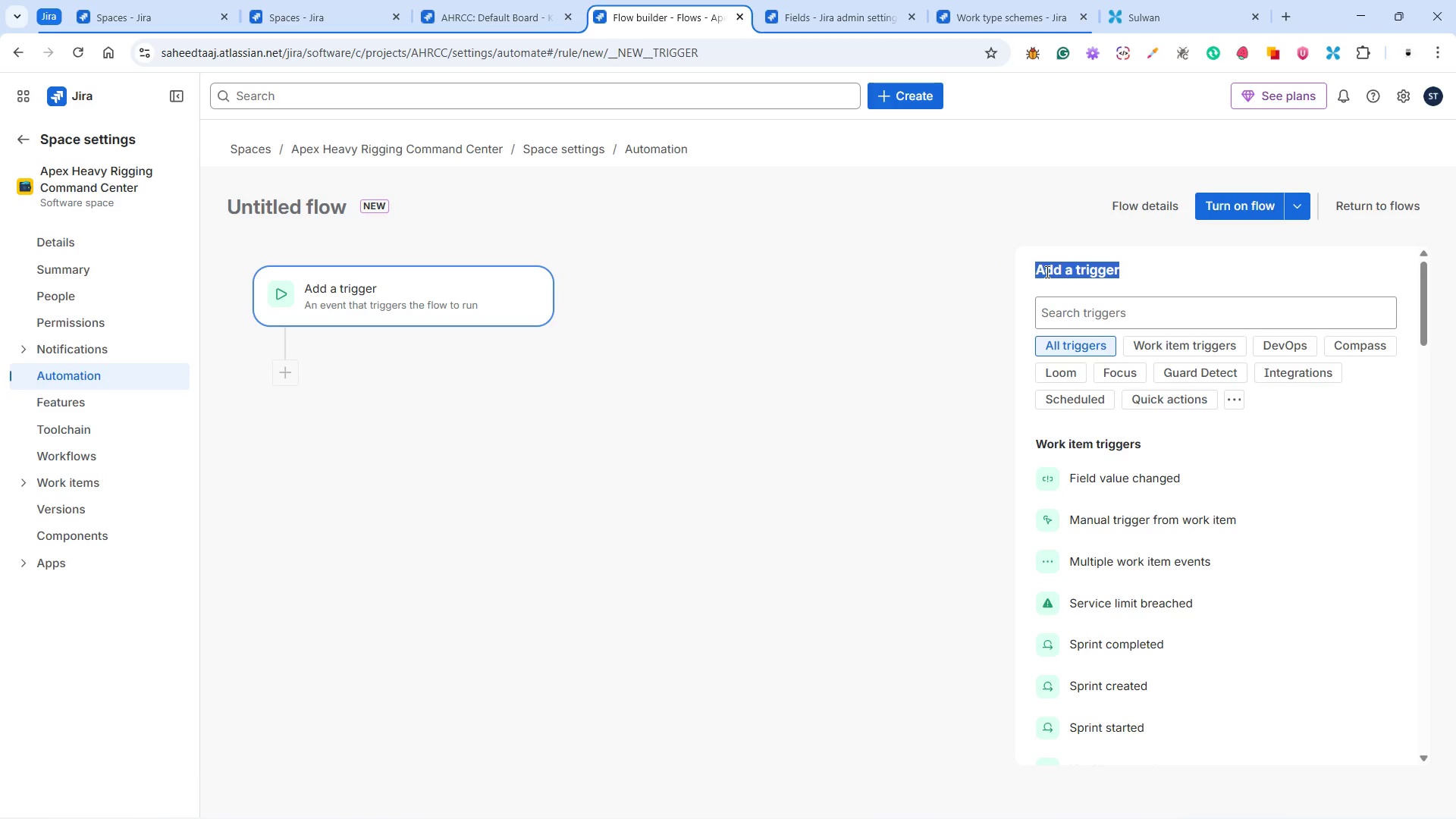 
left_click([1046, 271])
 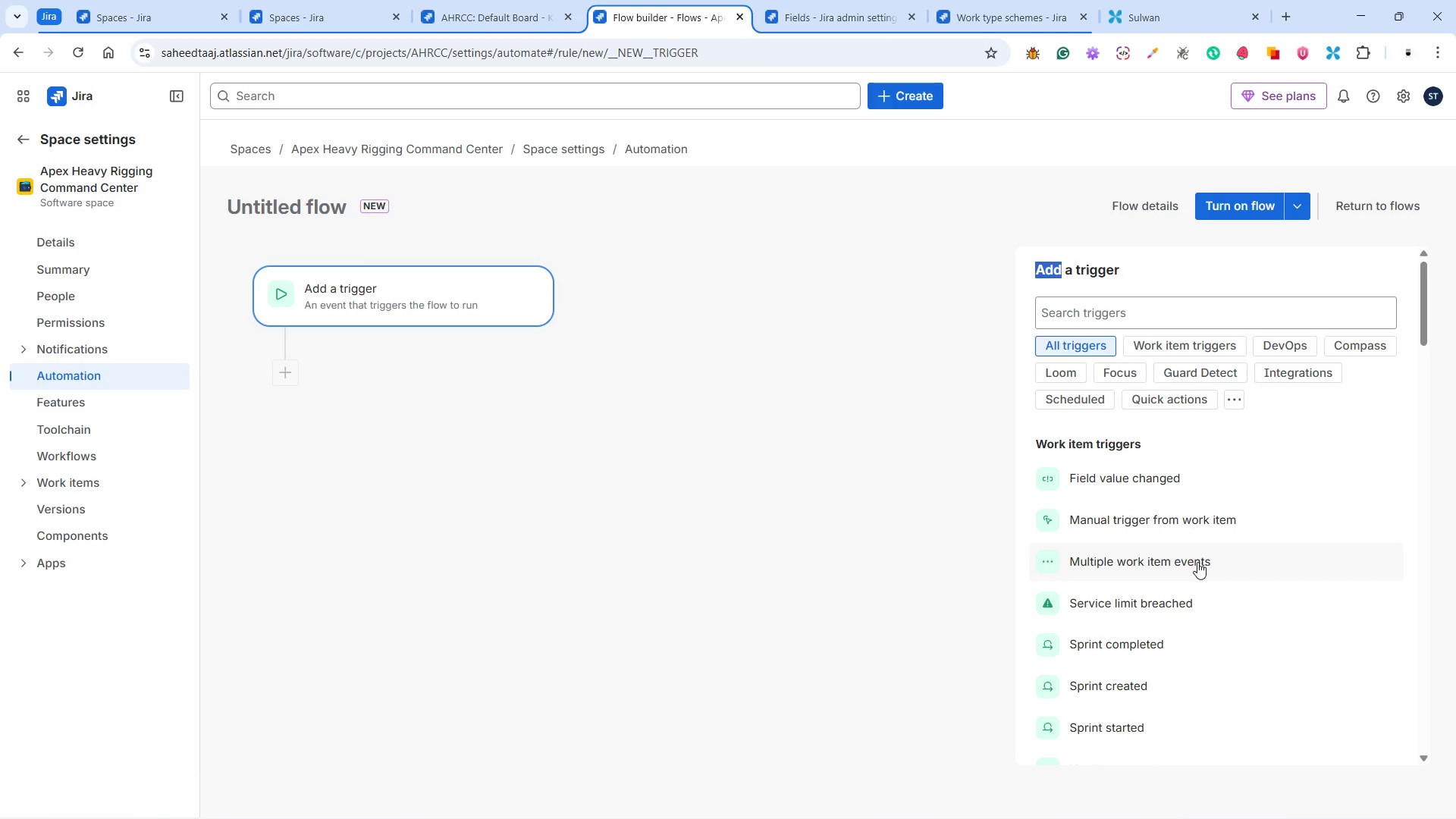 
wait(48.53)
 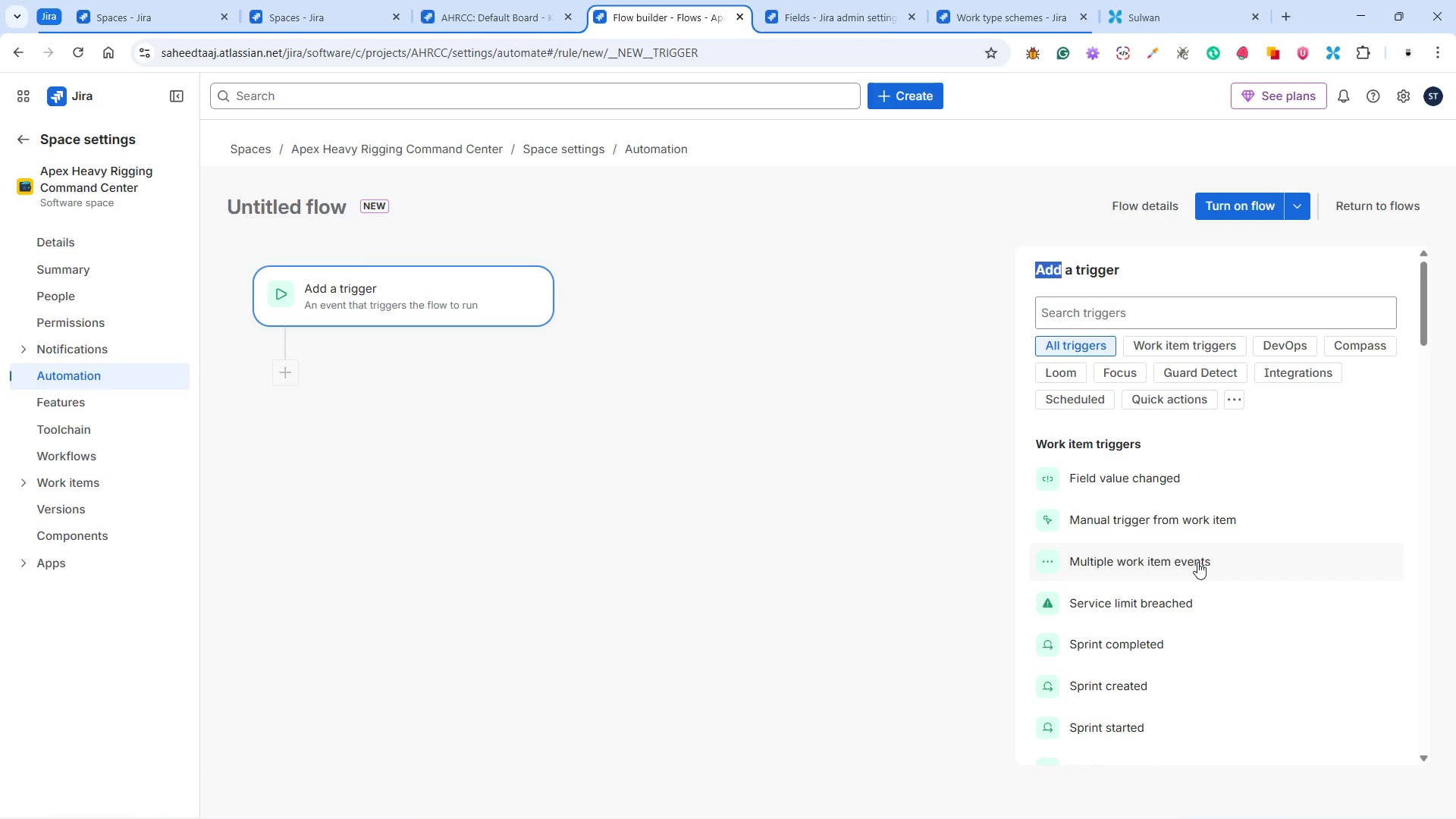 
scroll: coordinate [1165, 576], scroll_direction: down, amount: 3.0
 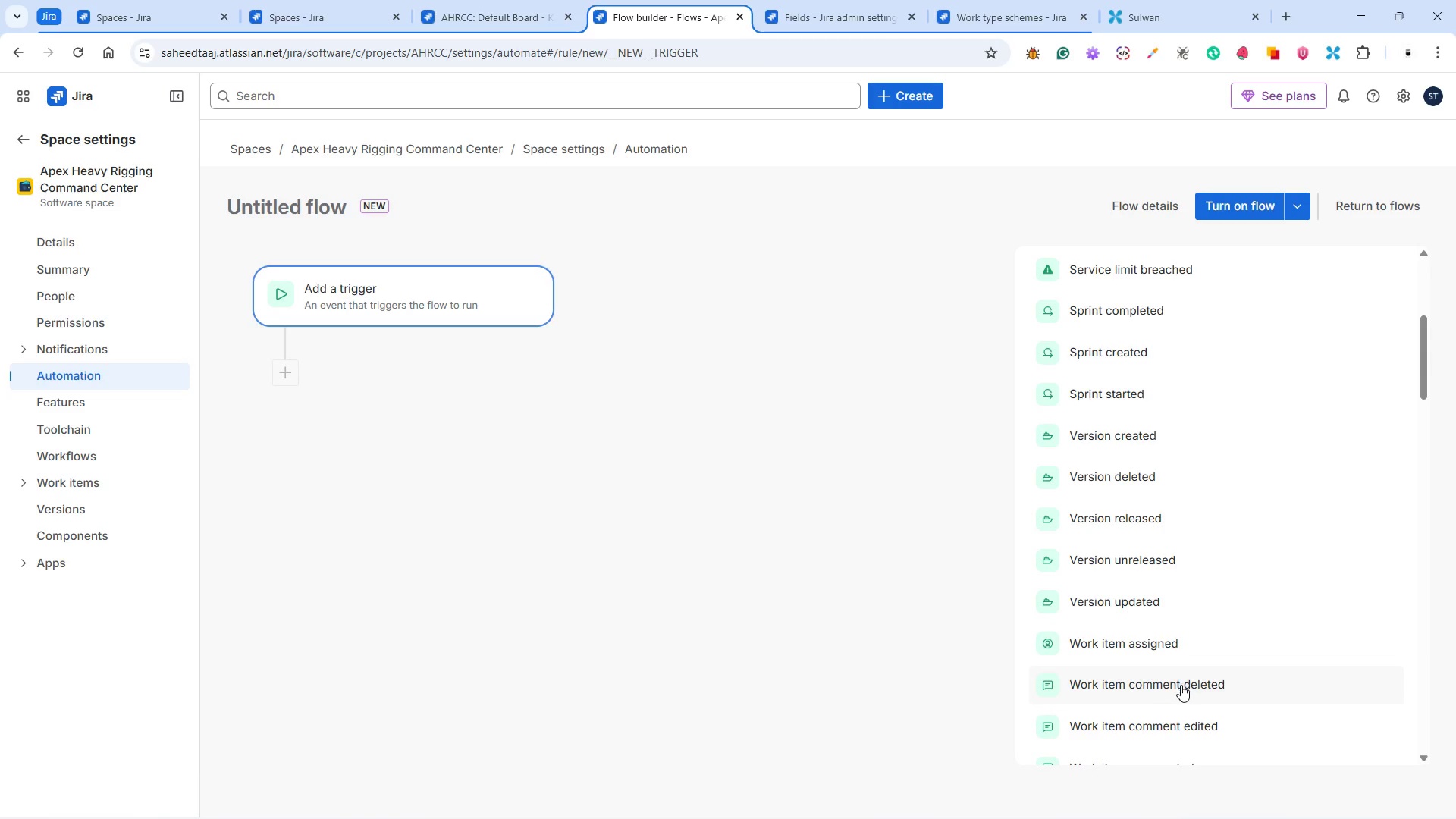 
wait(13.2)
 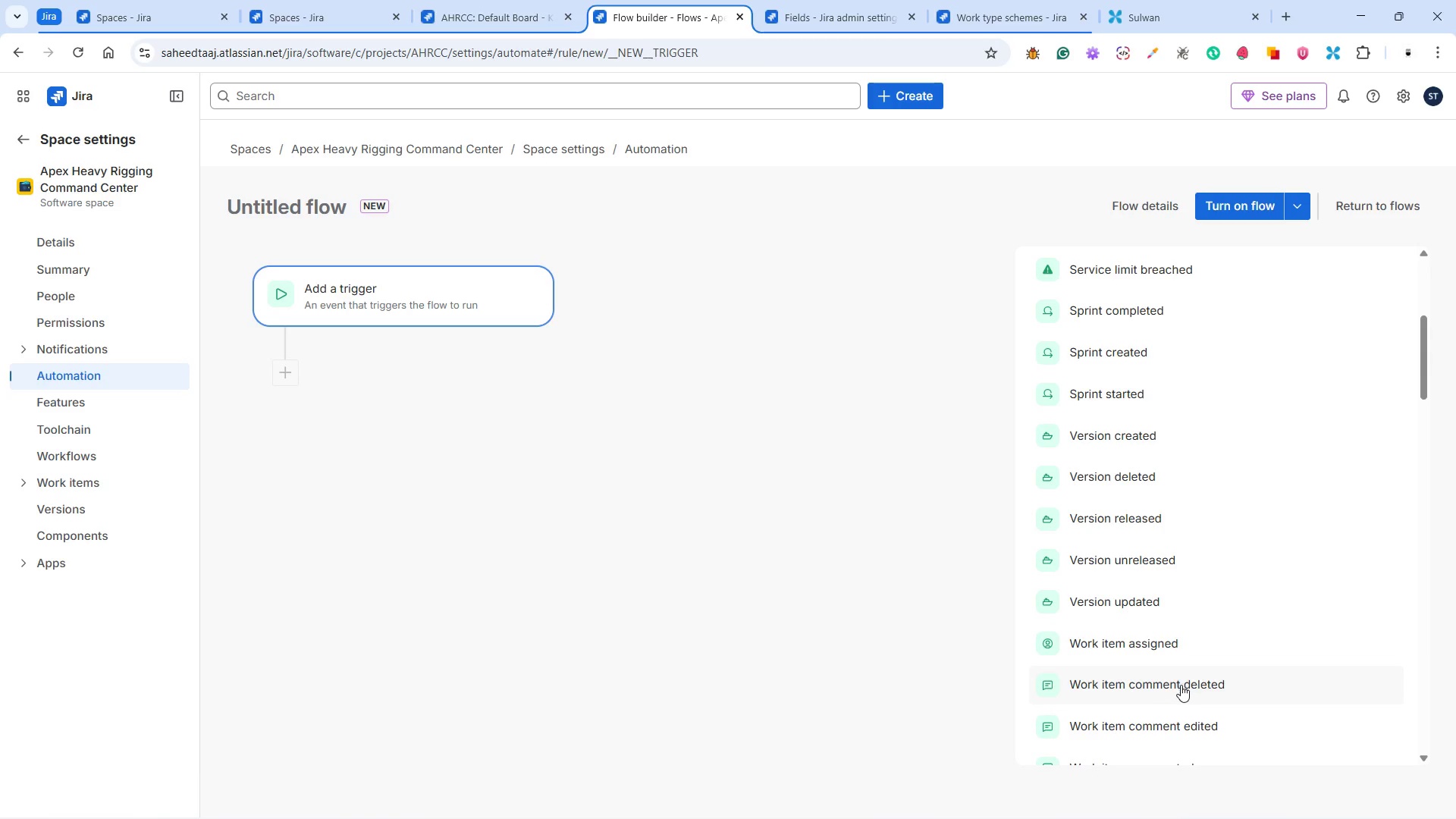 
scroll: coordinate [1161, 686], scroll_direction: down, amount: 4.0
 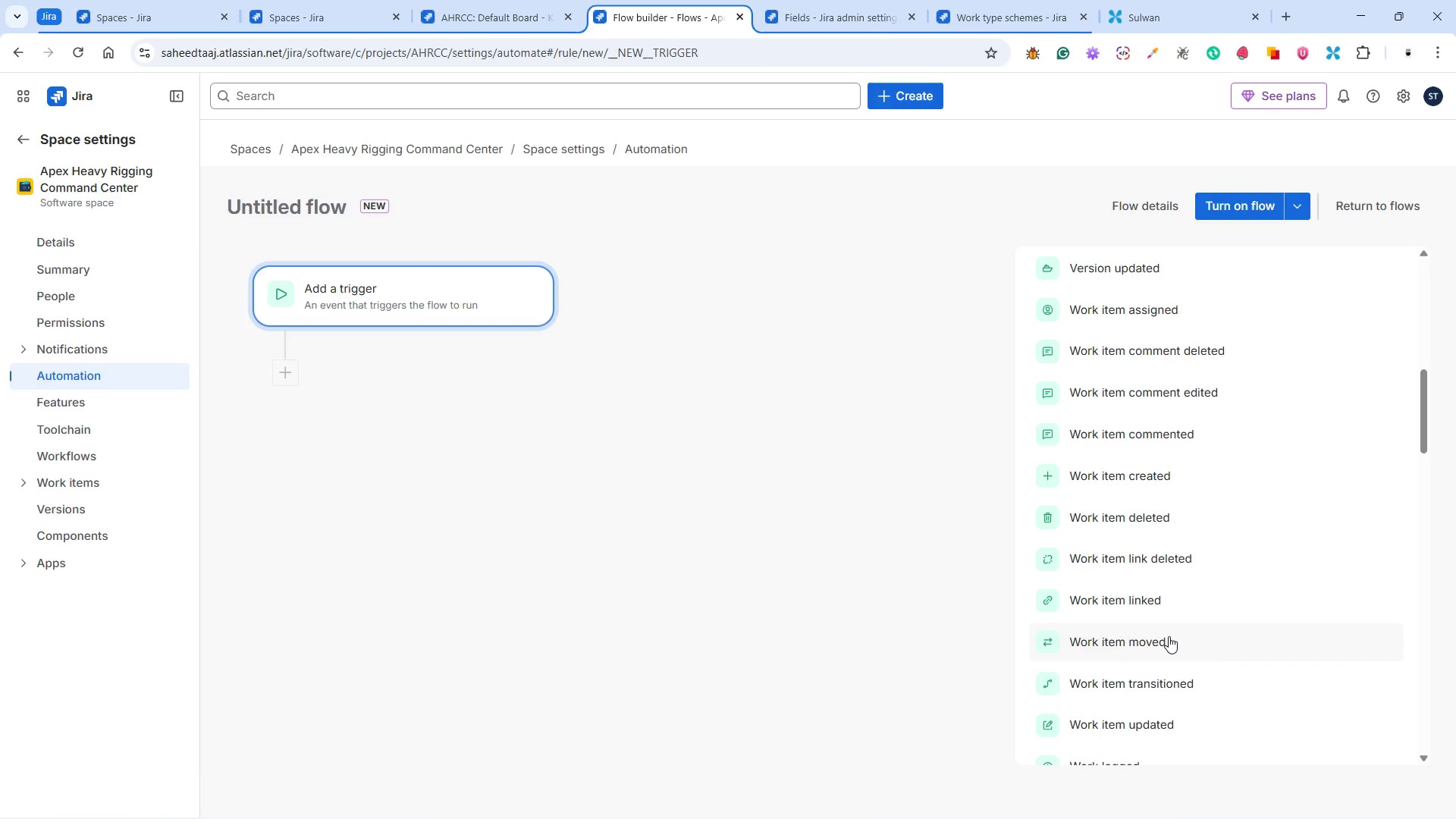 
wait(8.7)
 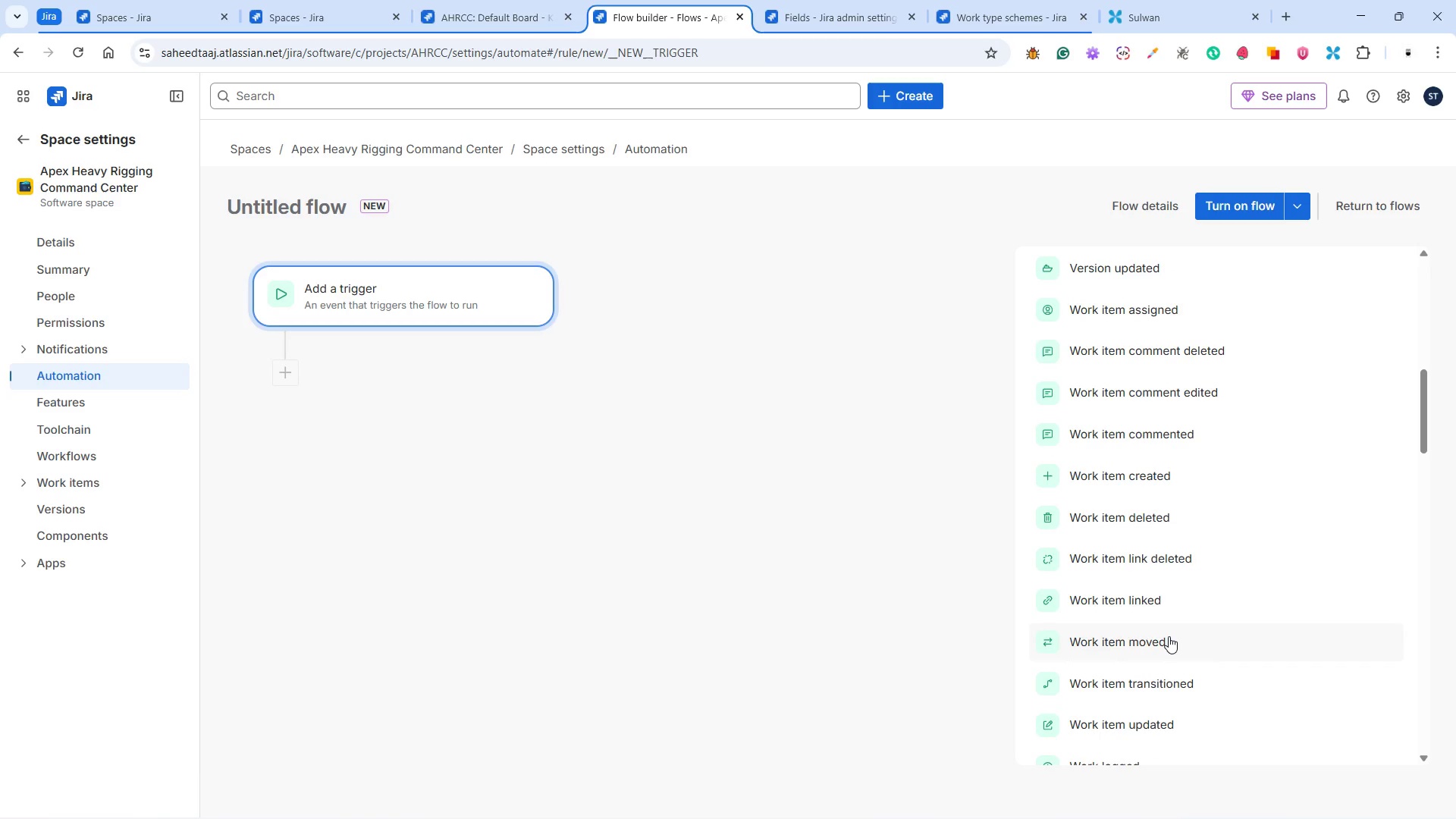 
scroll: coordinate [1185, 698], scroll_direction: down, amount: 1.0
 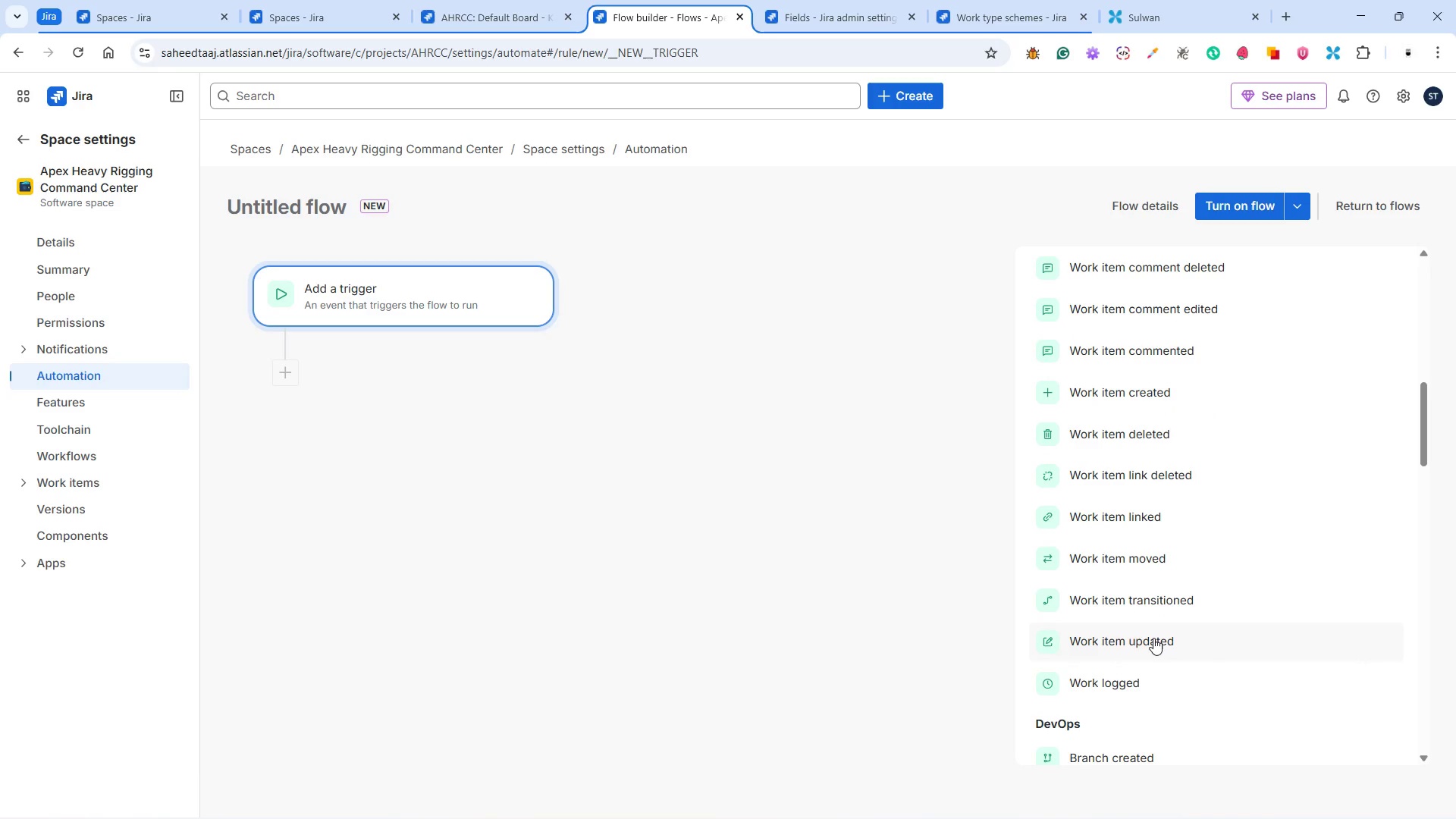 
wait(5.12)
 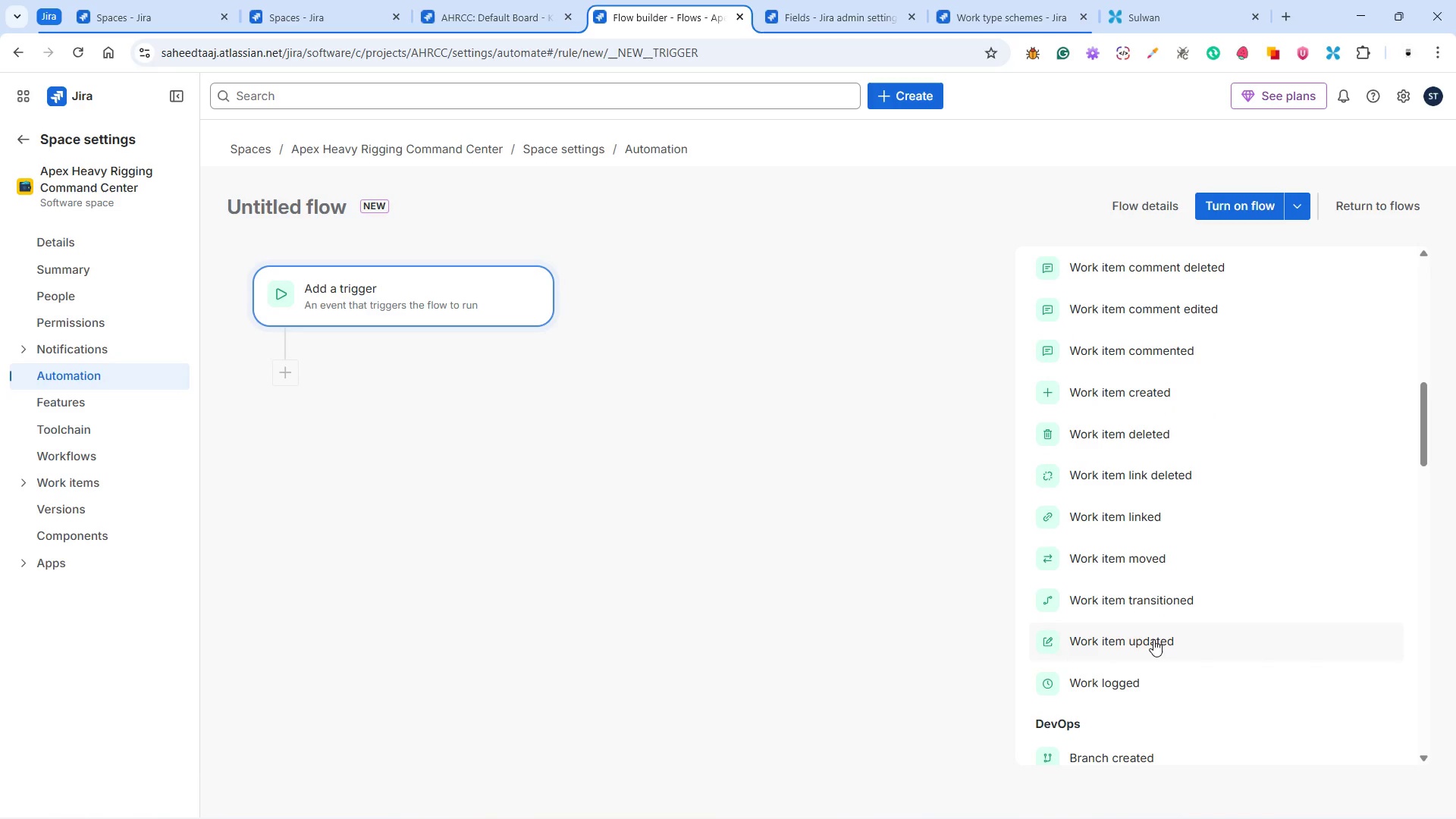 
scroll: coordinate [1158, 655], scroll_direction: up, amount: 9.0
 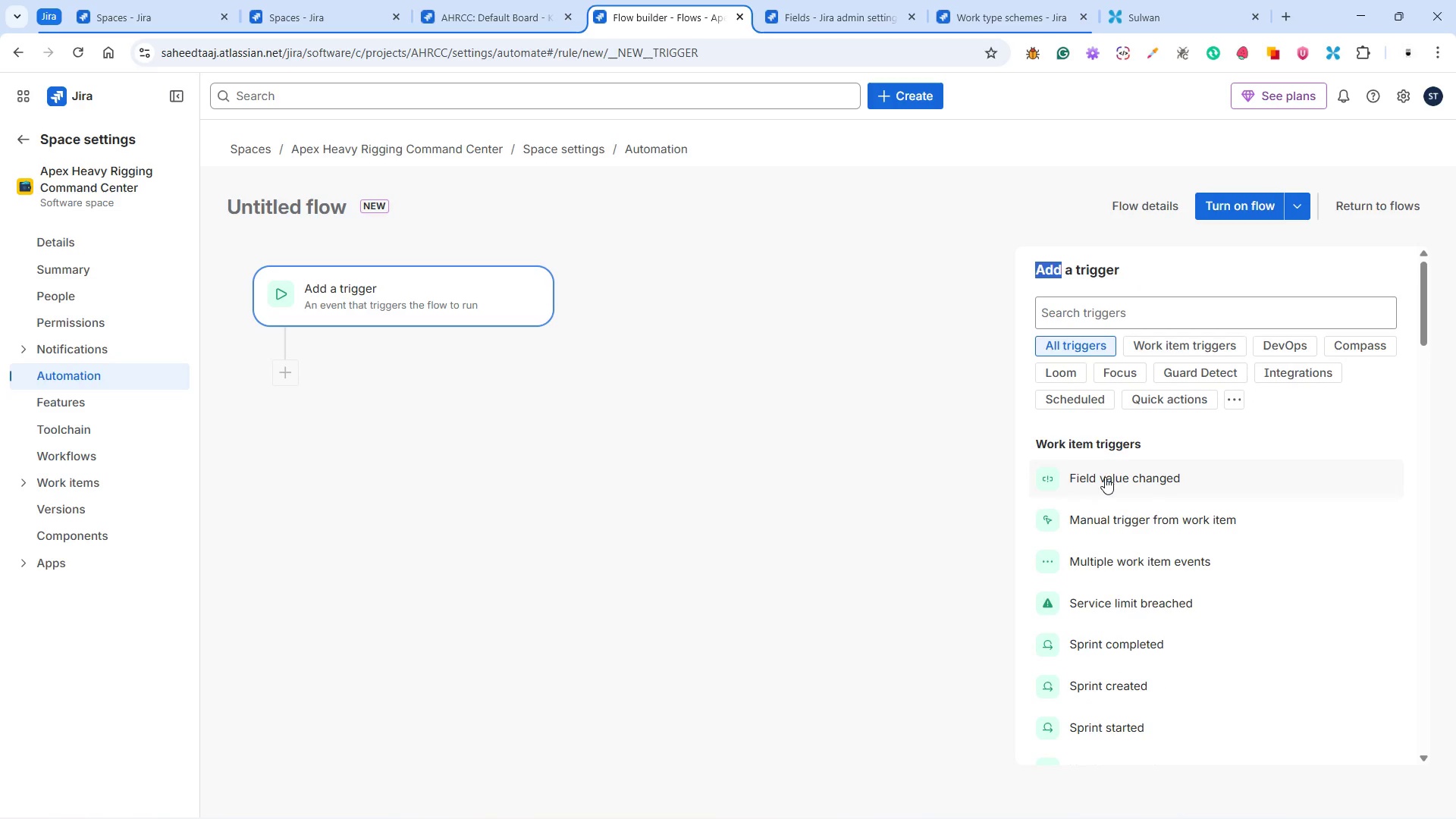 
left_click([1105, 477])
 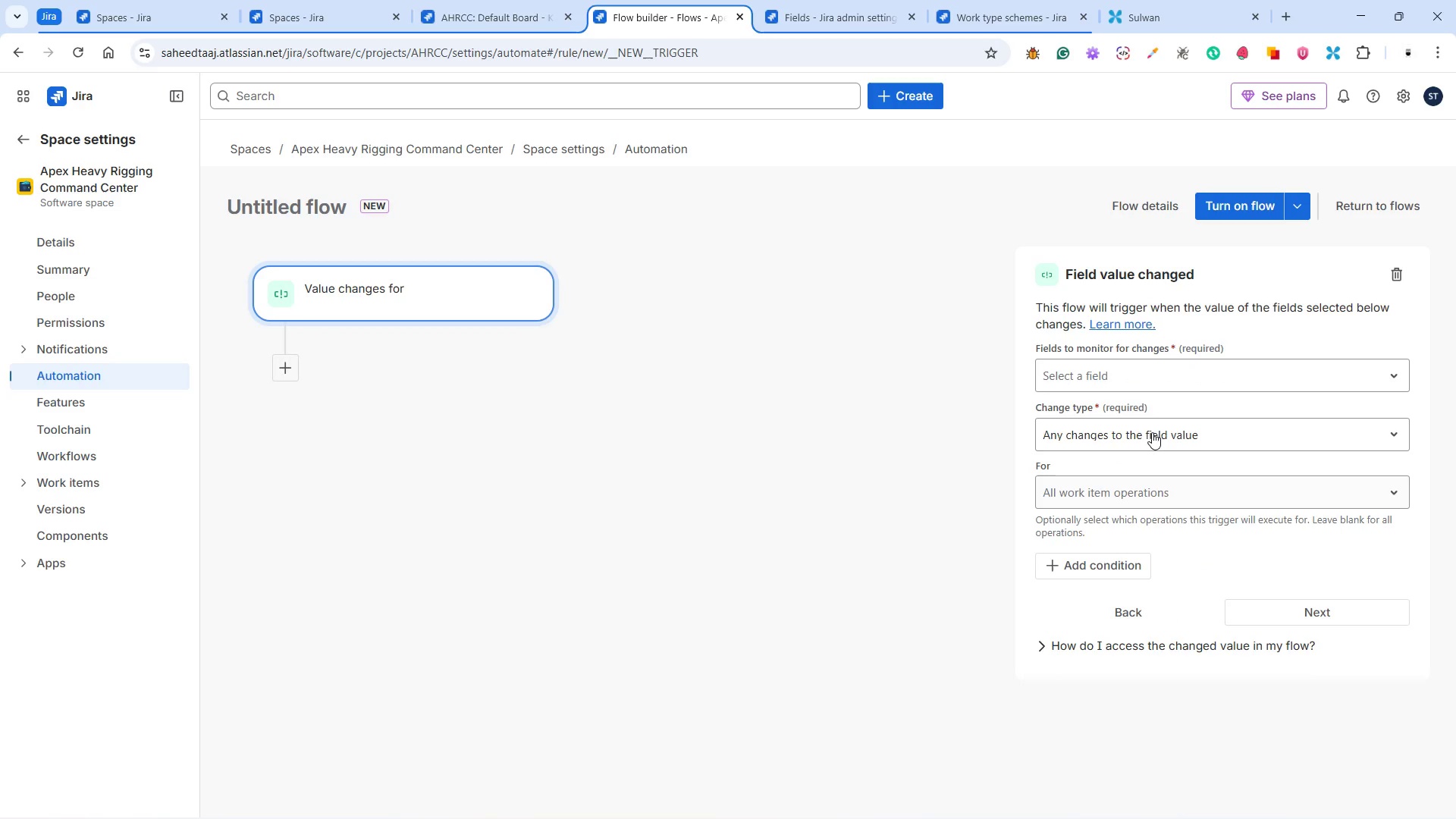 
left_click([1120, 372])
 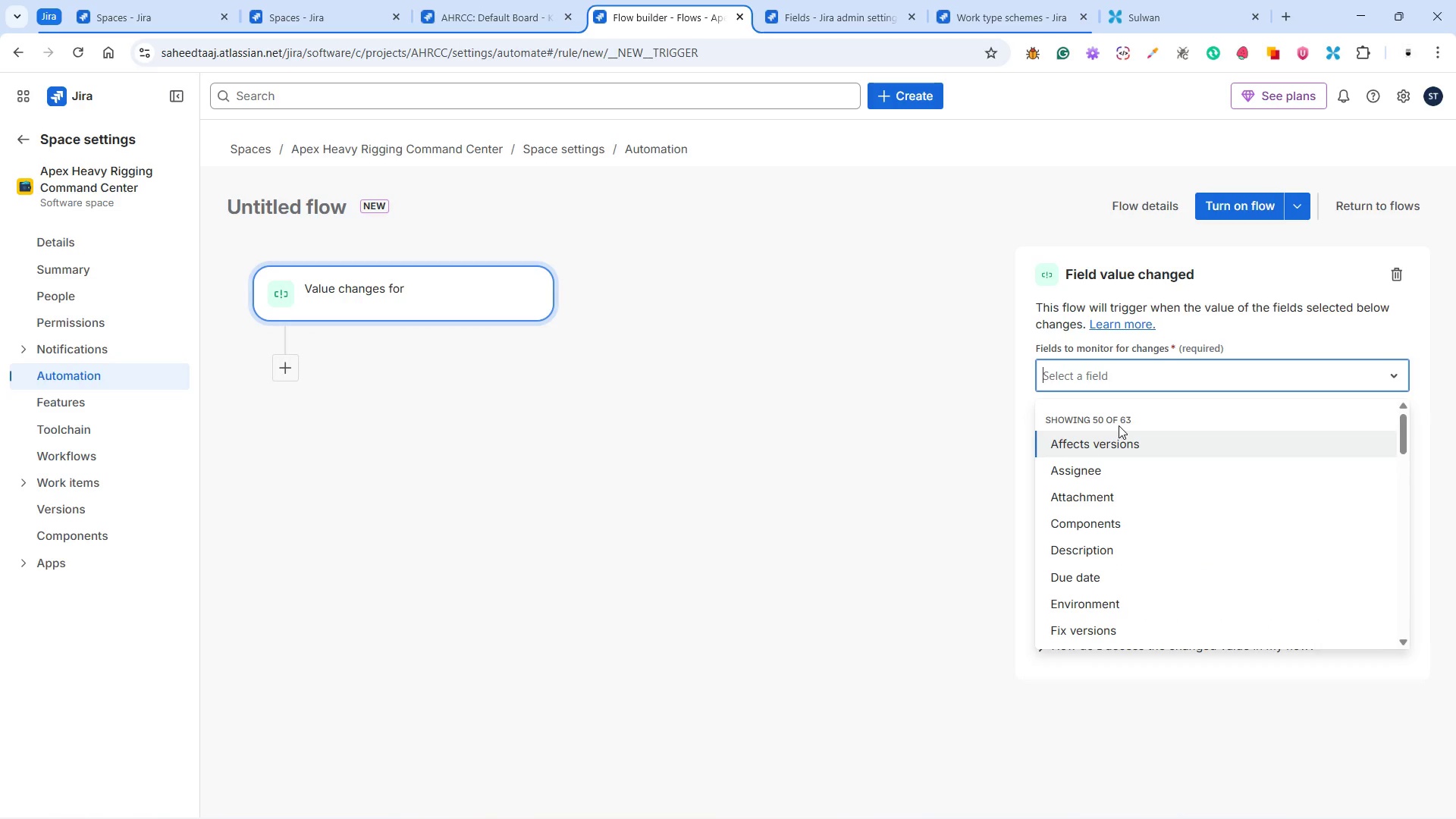 
type(equi)
 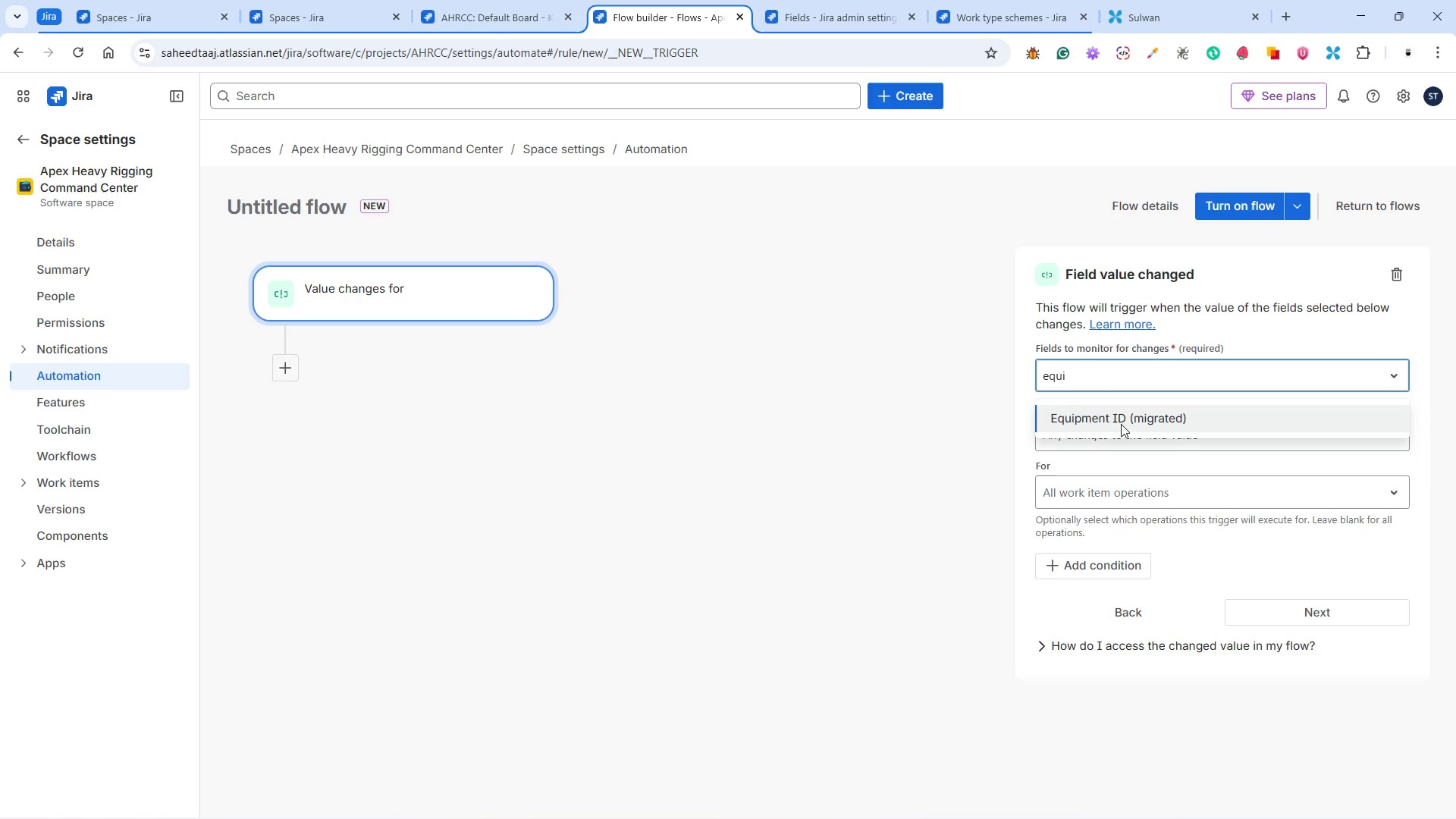 
left_click([1121, 424])
 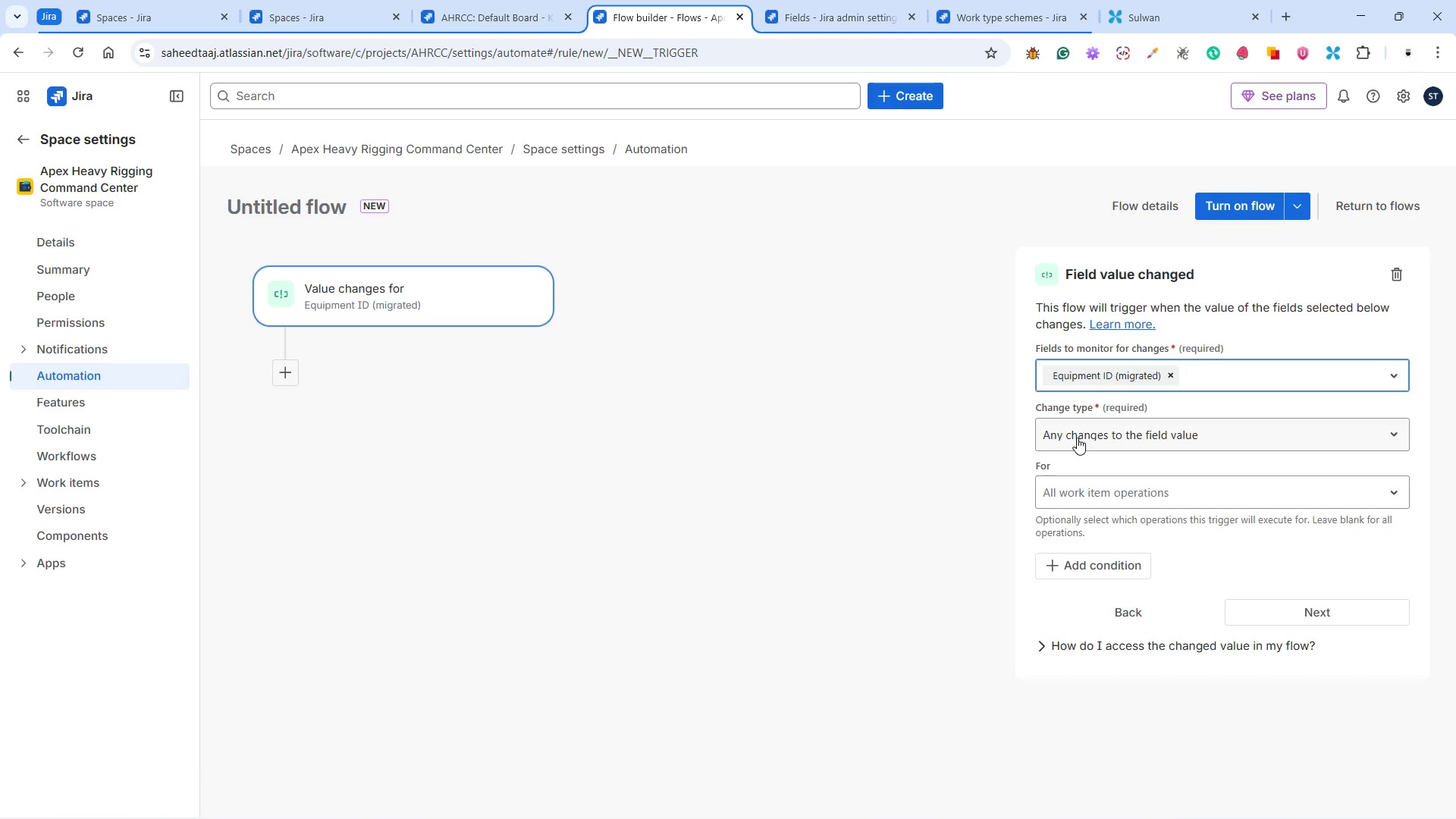 
wait(5.33)
 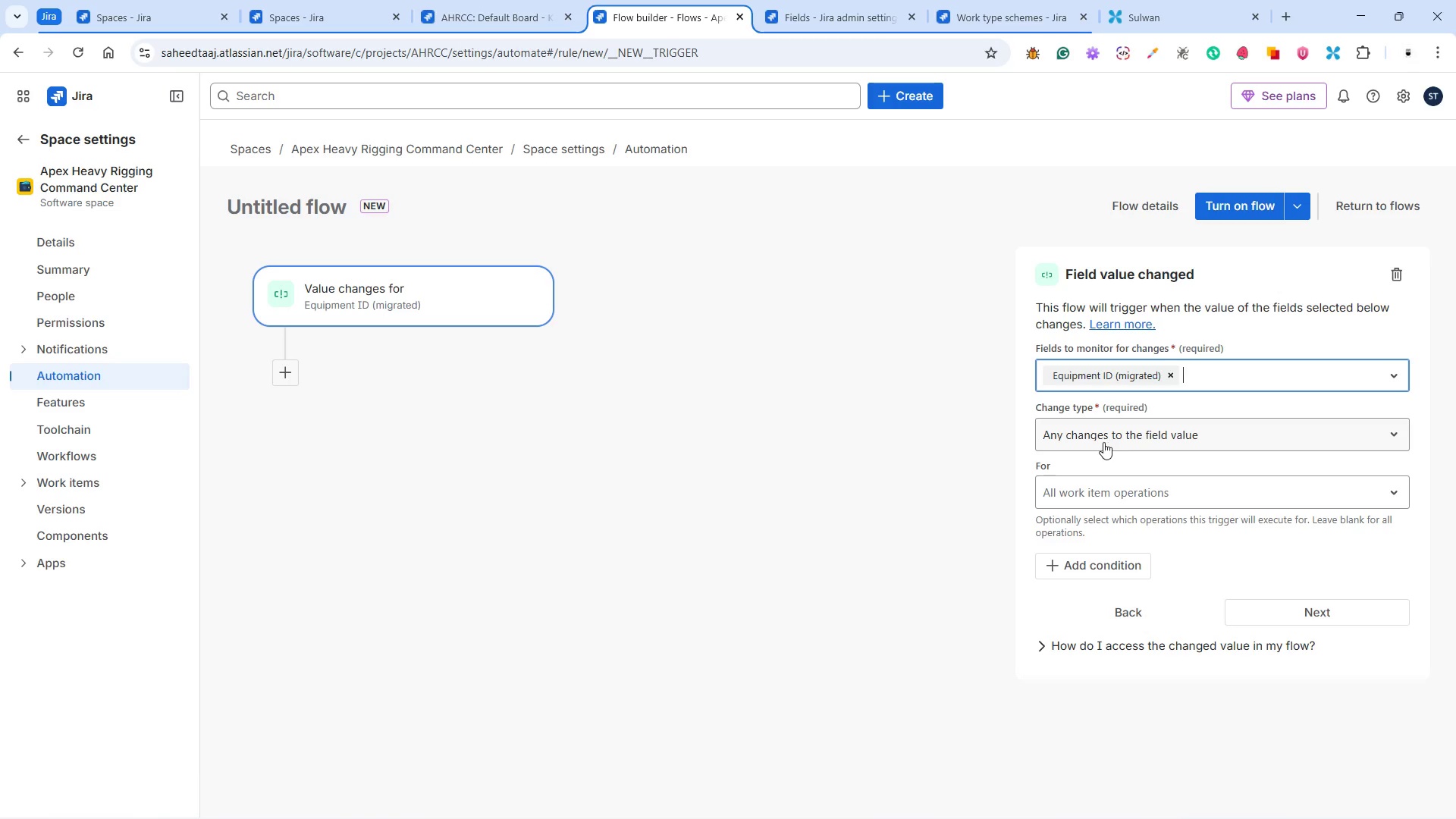 
left_click([1097, 434])
 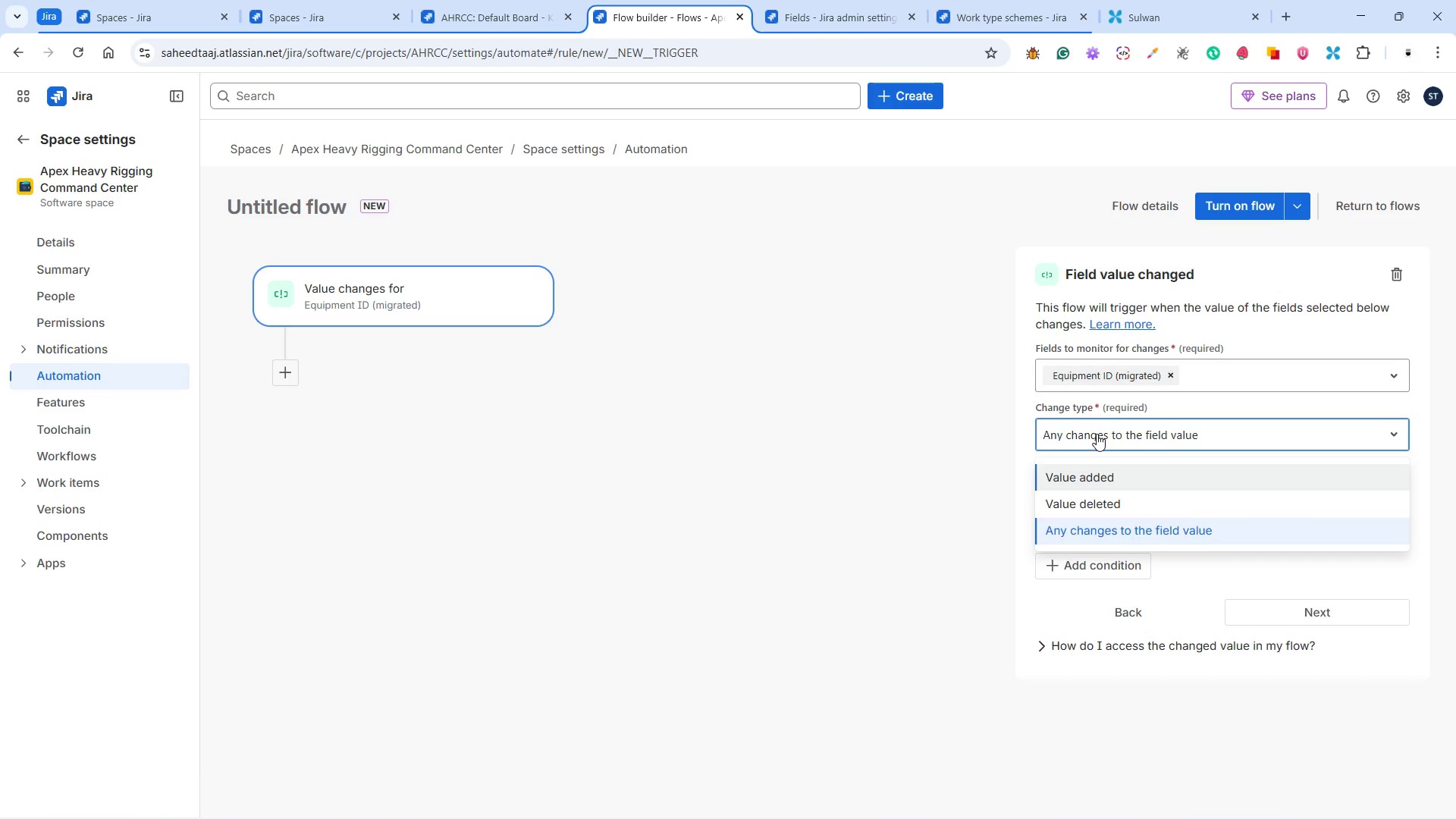 
left_click([1081, 501])
 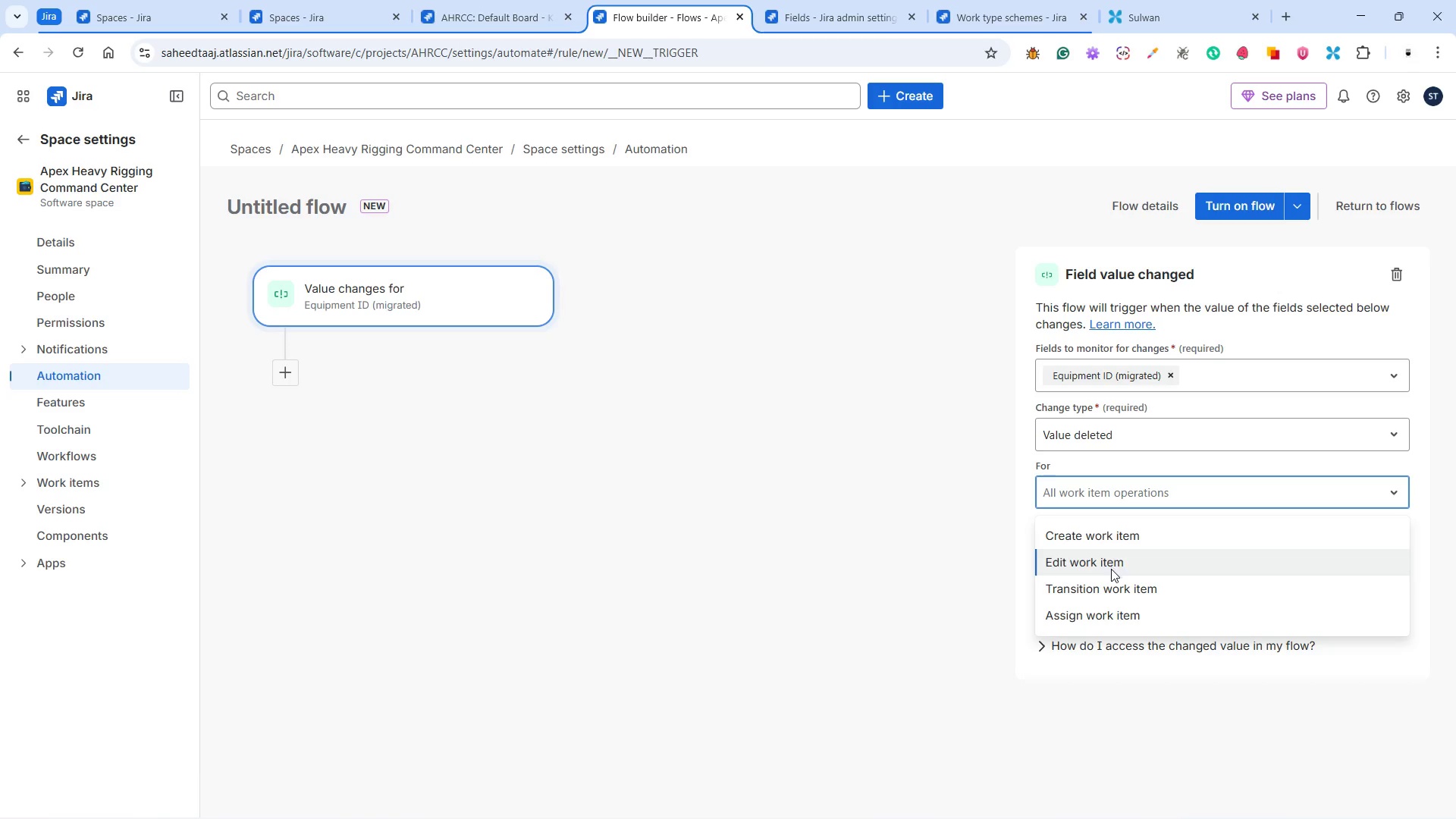 
wait(5.69)
 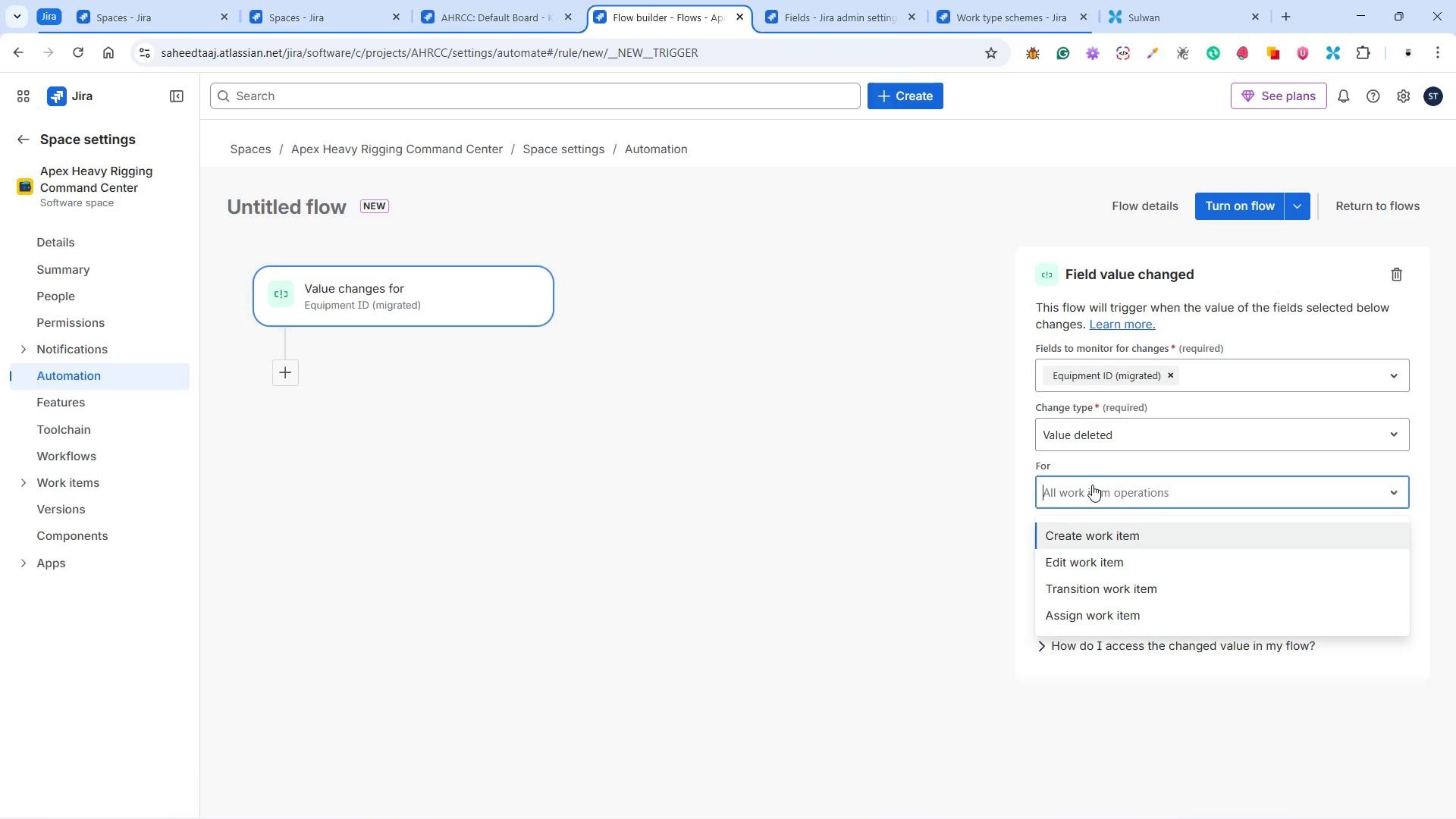 
left_click([1116, 591])
 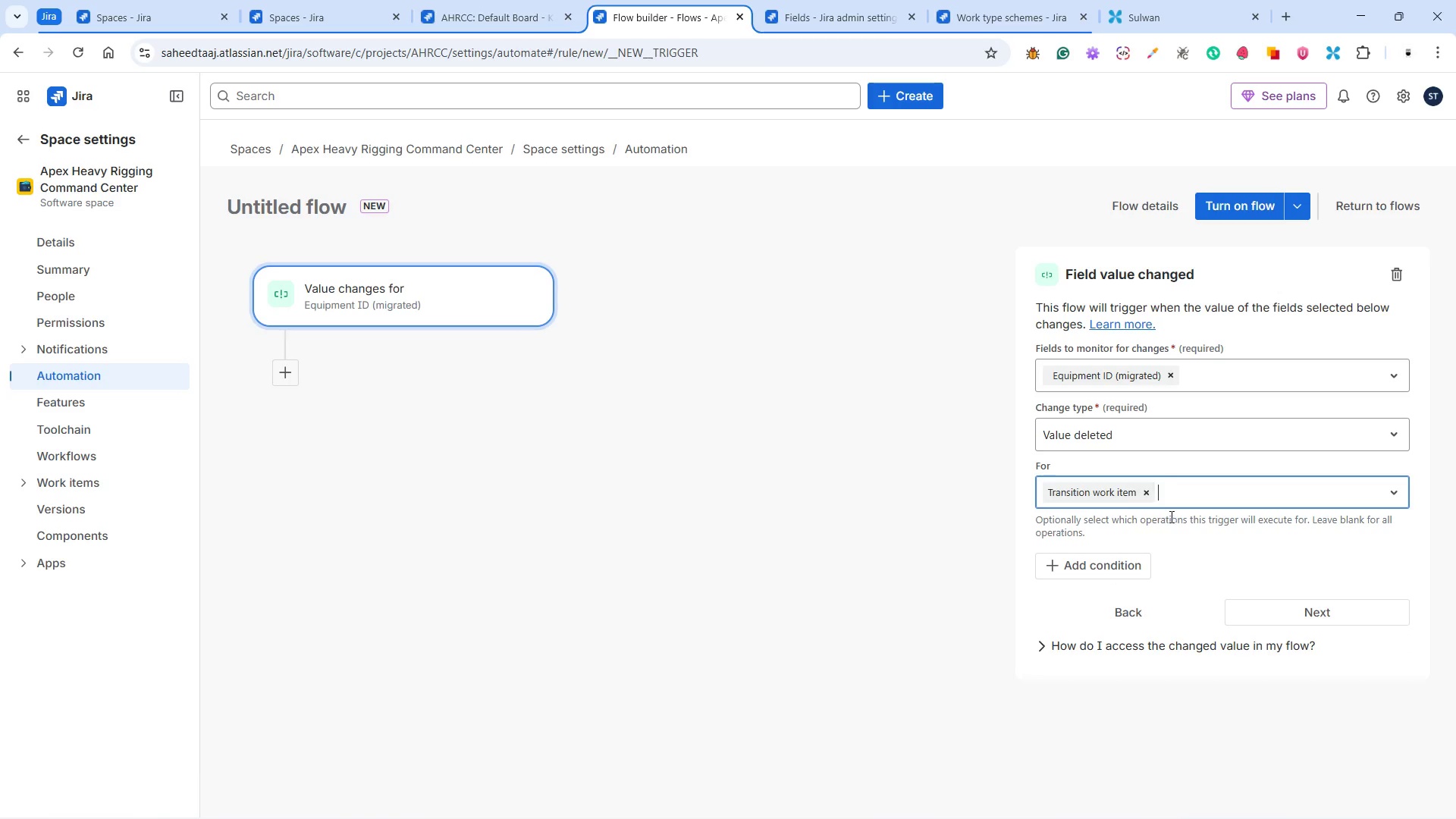 
wait(11.56)
 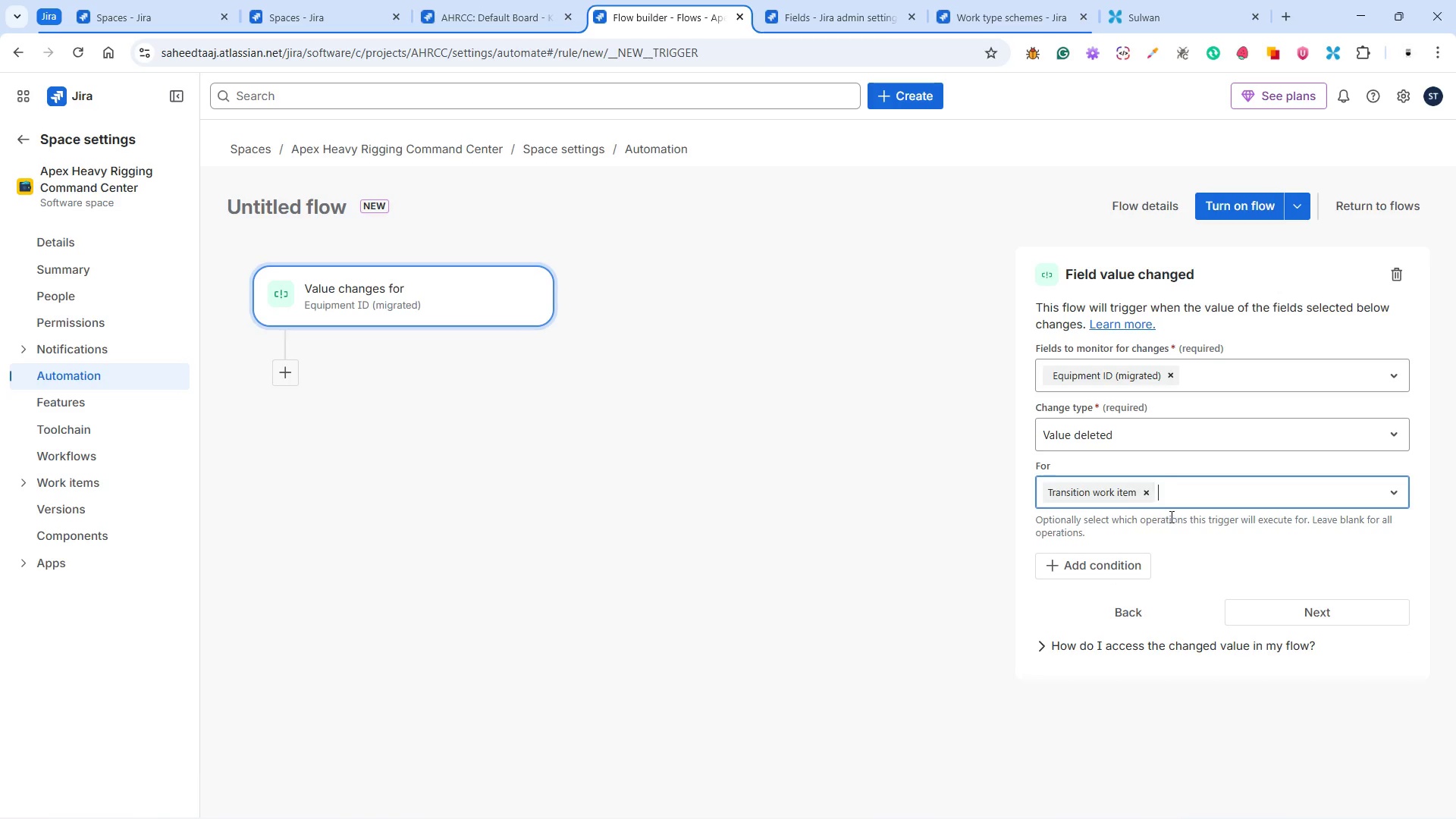 
left_click([1150, 494])
 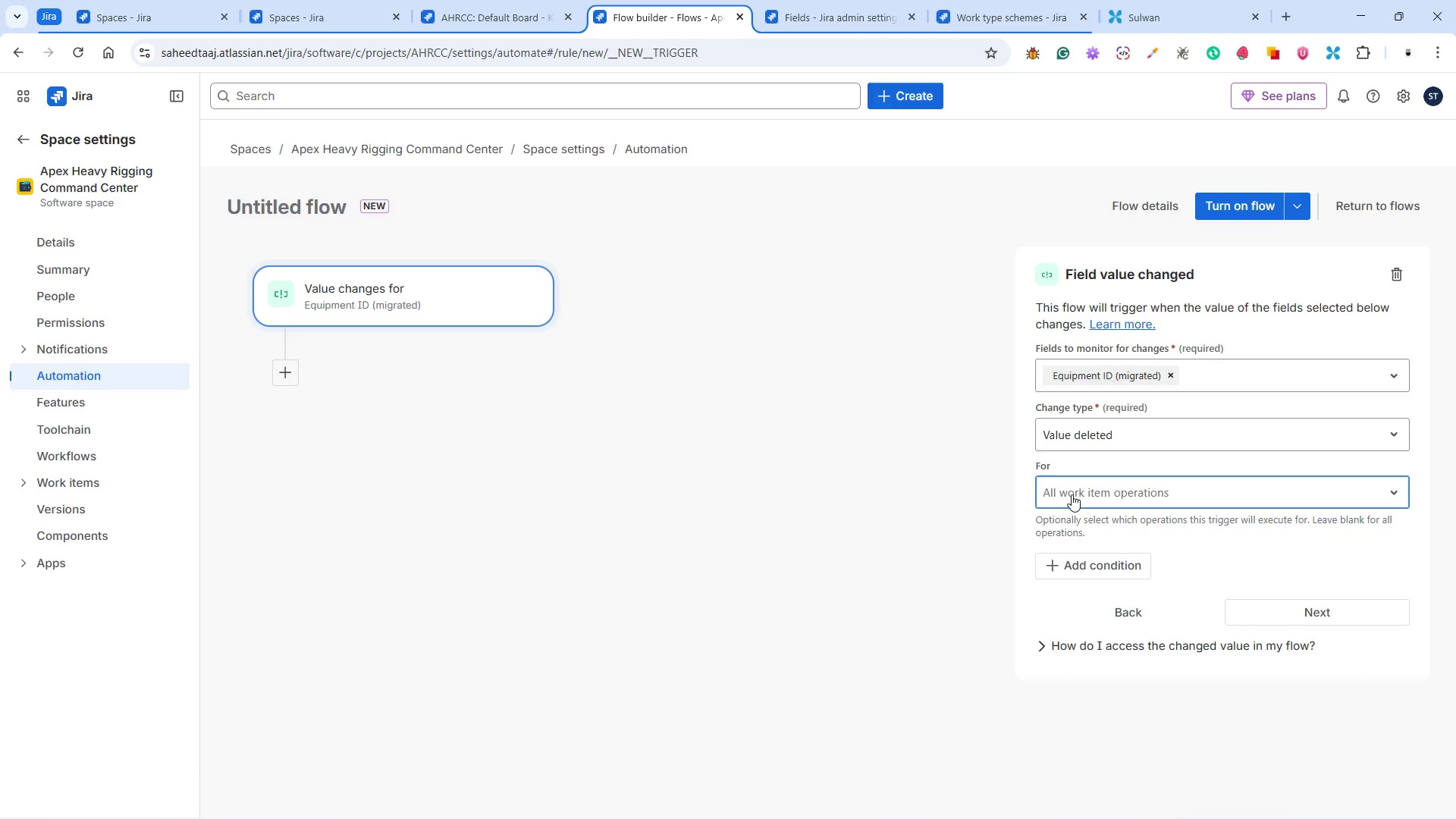 
left_click([1088, 491])
 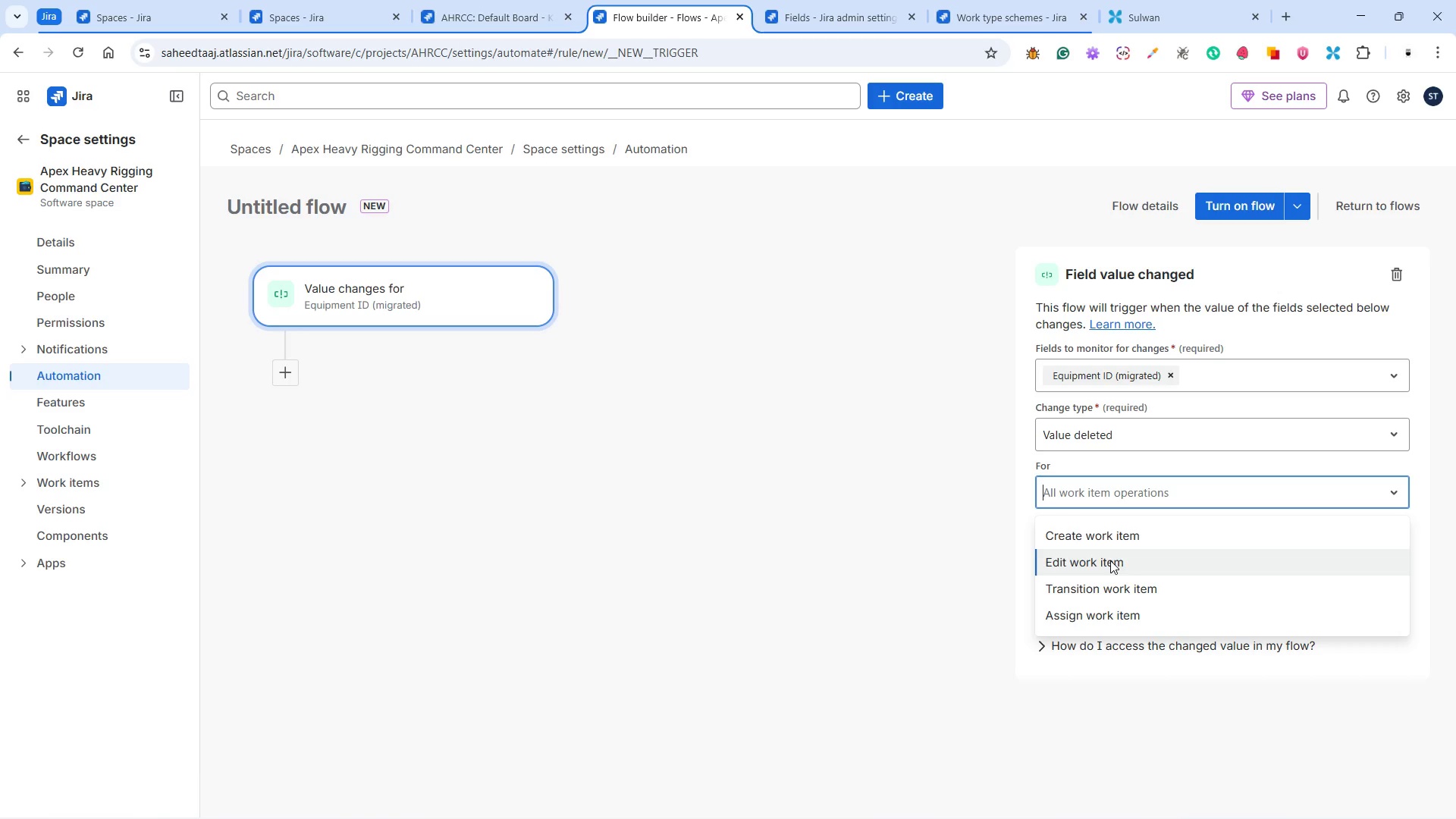 
wait(6.47)
 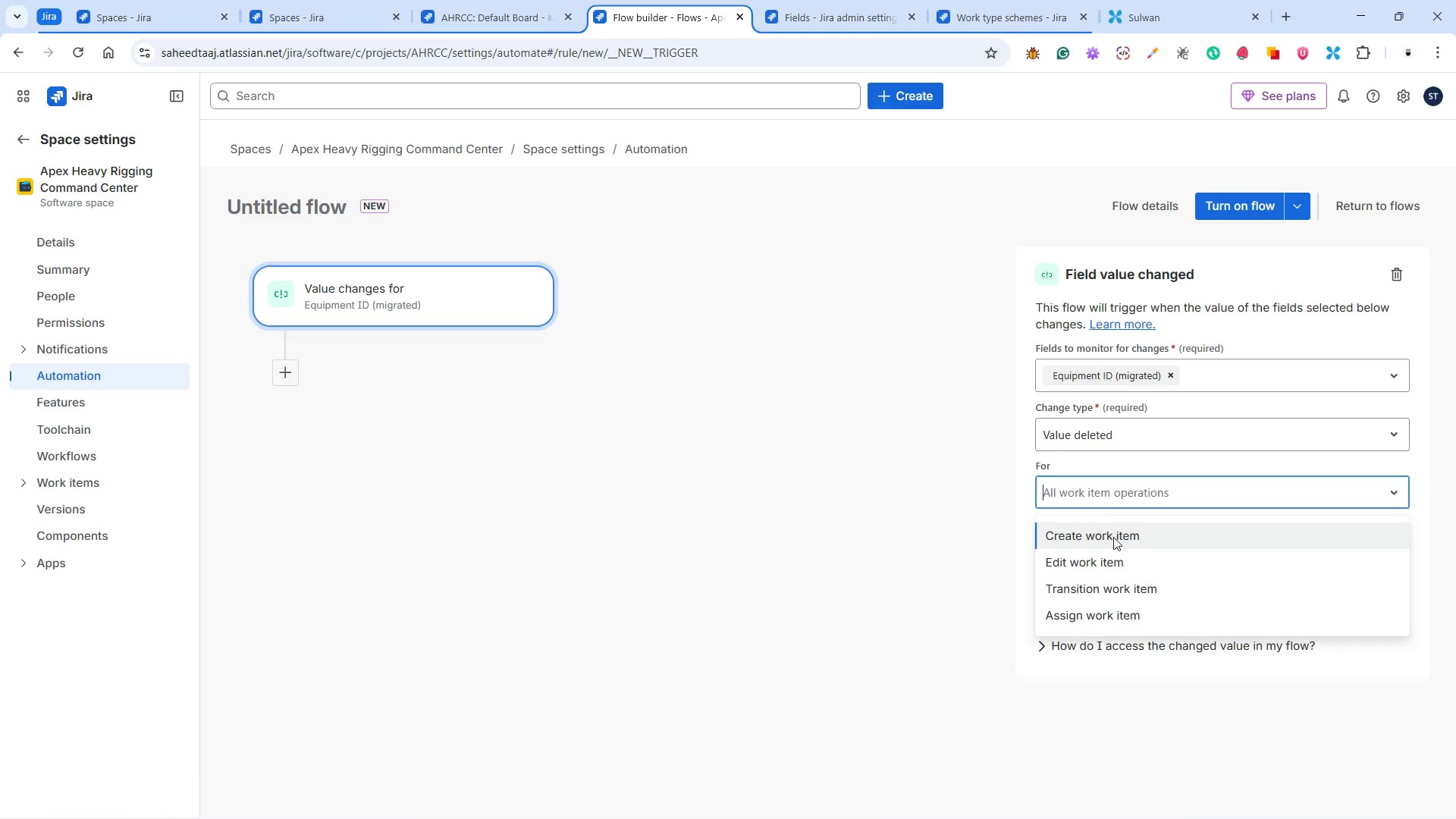 
left_click([1110, 560])
 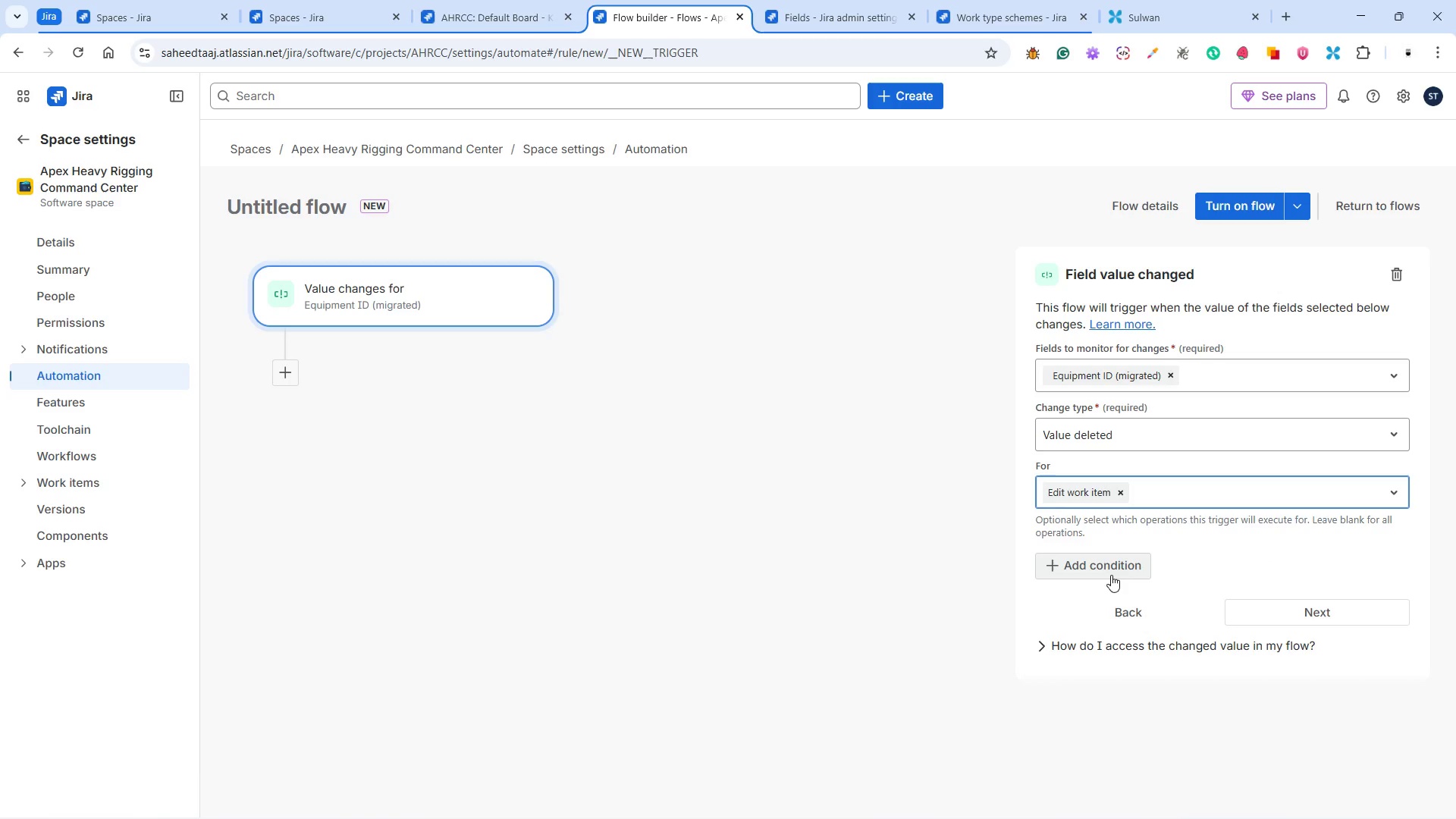 
wait(15.64)
 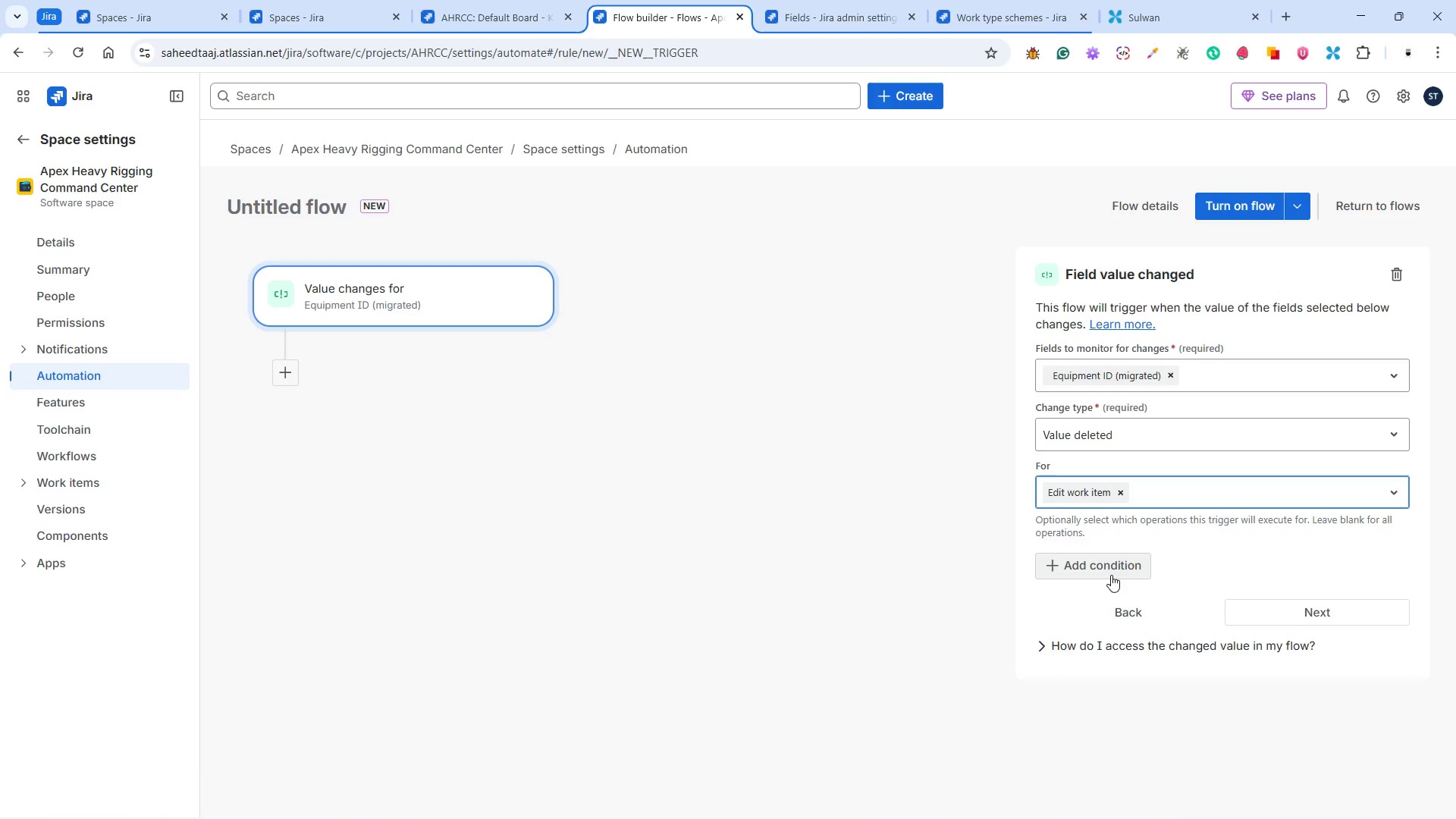 
left_click([1305, 609])
 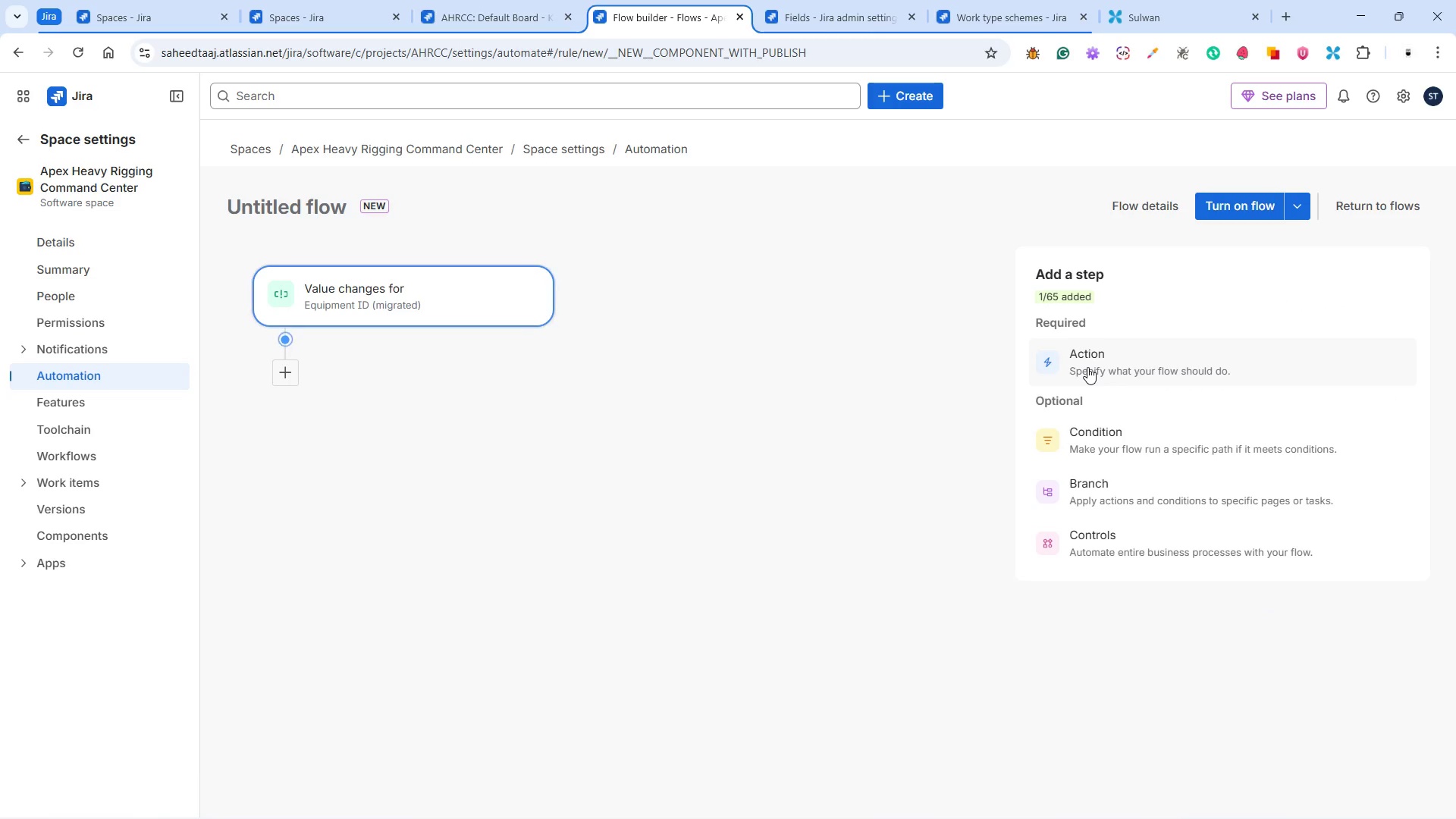 
left_click([1087, 367])
 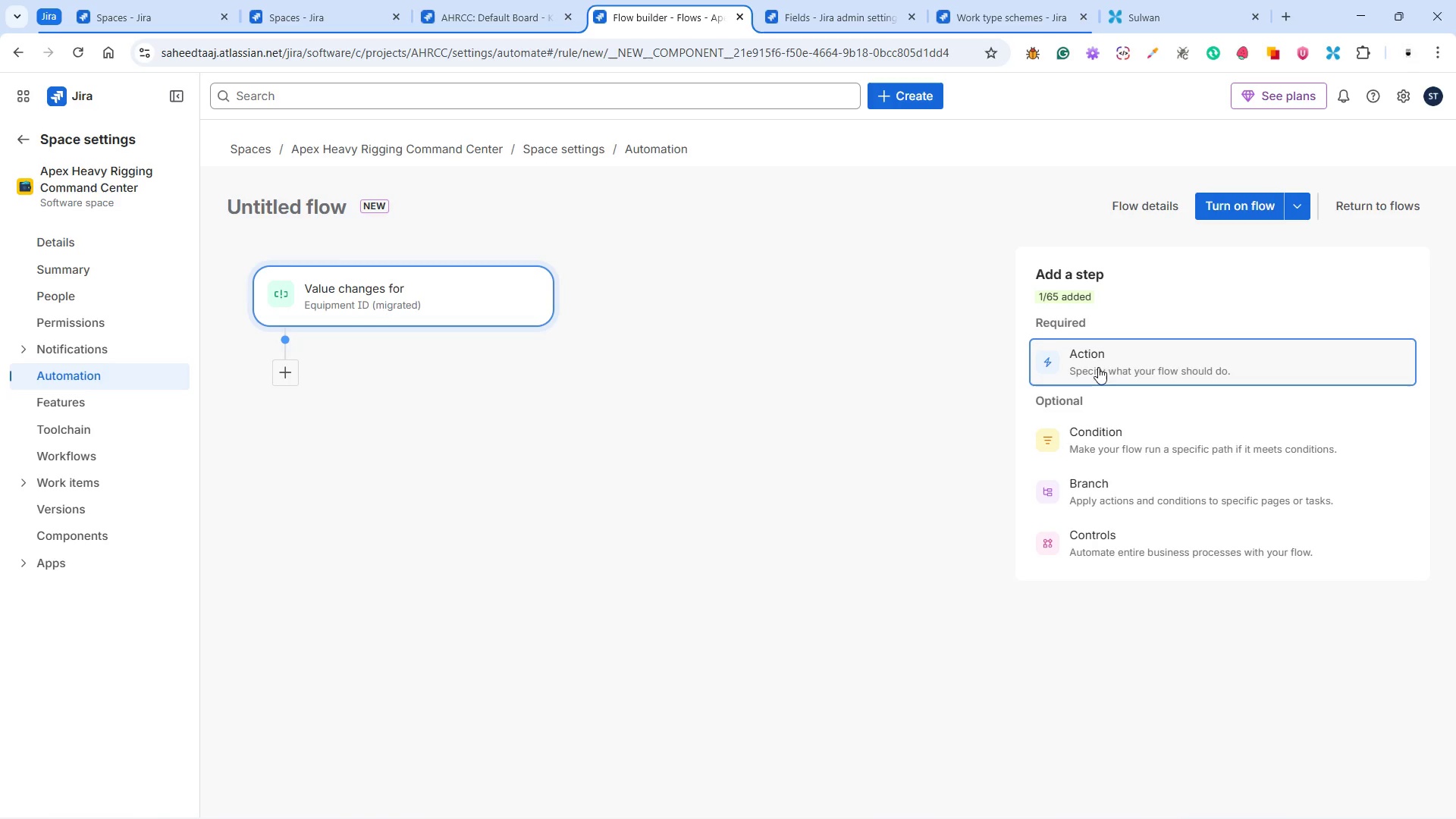 
mouse_move([1136, 384])
 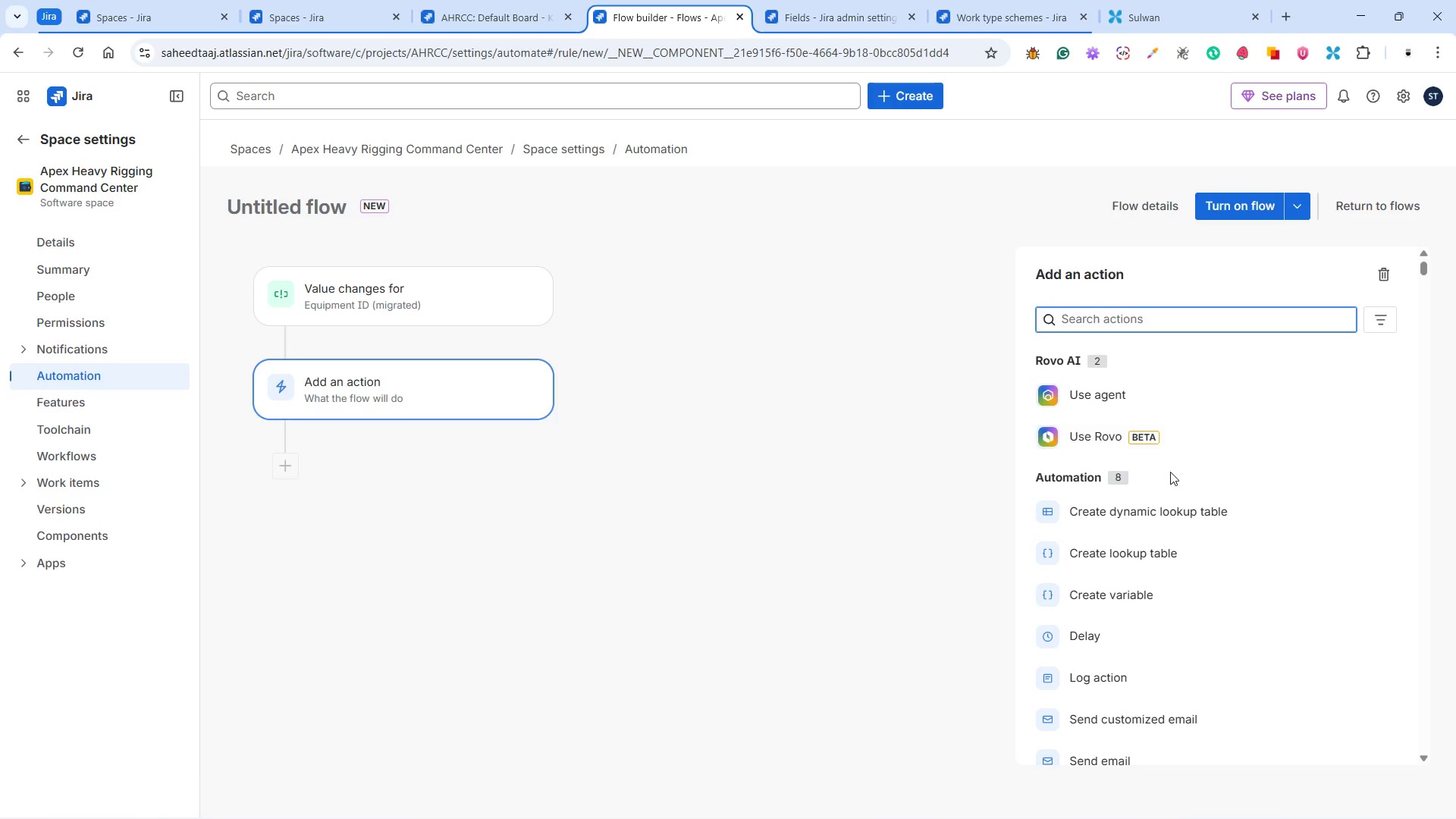 
scroll: coordinate [1166, 470], scroll_direction: down, amount: 13.0
 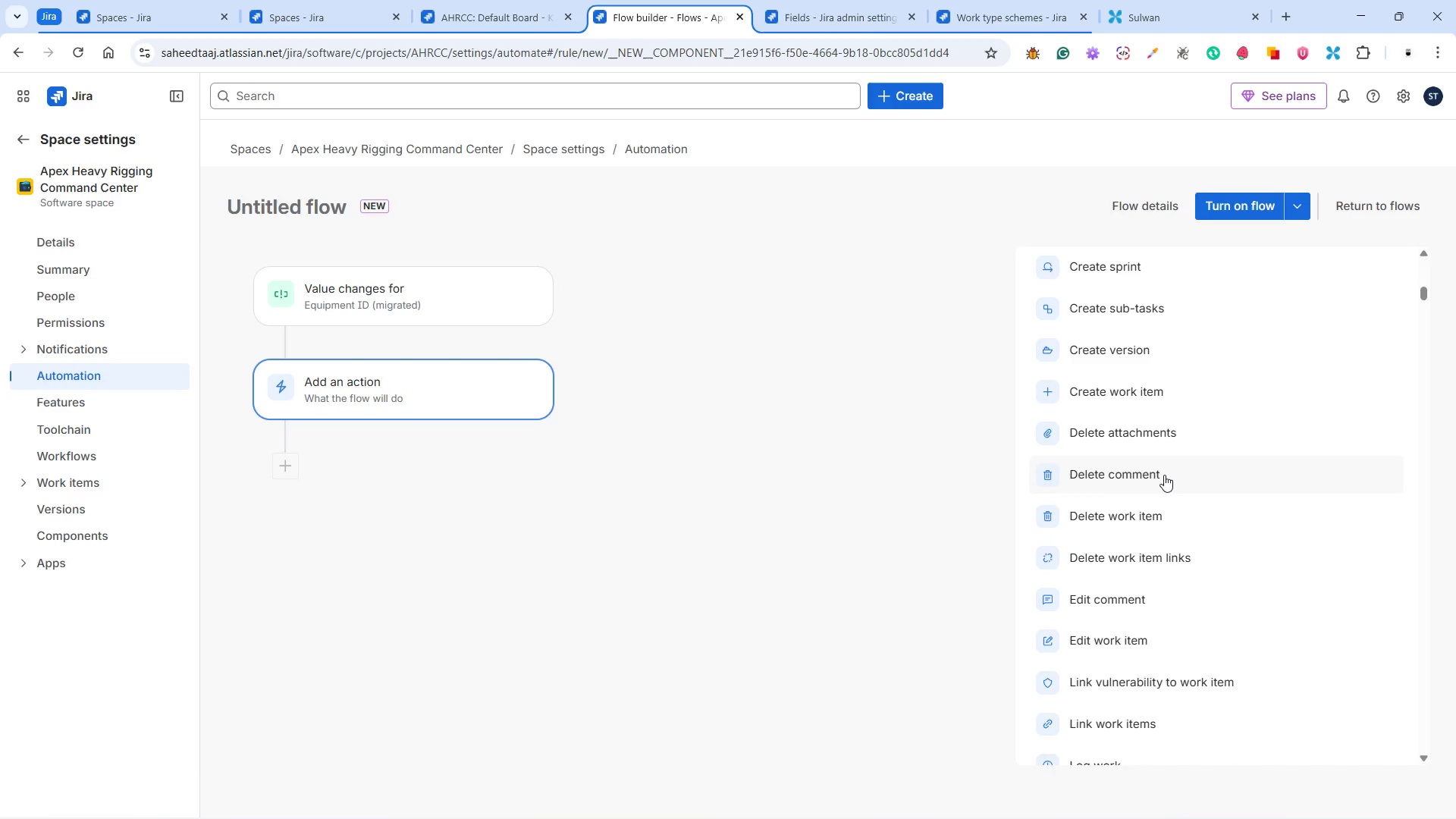 
scroll: coordinate [1149, 433], scroll_direction: up, amount: 2.0
 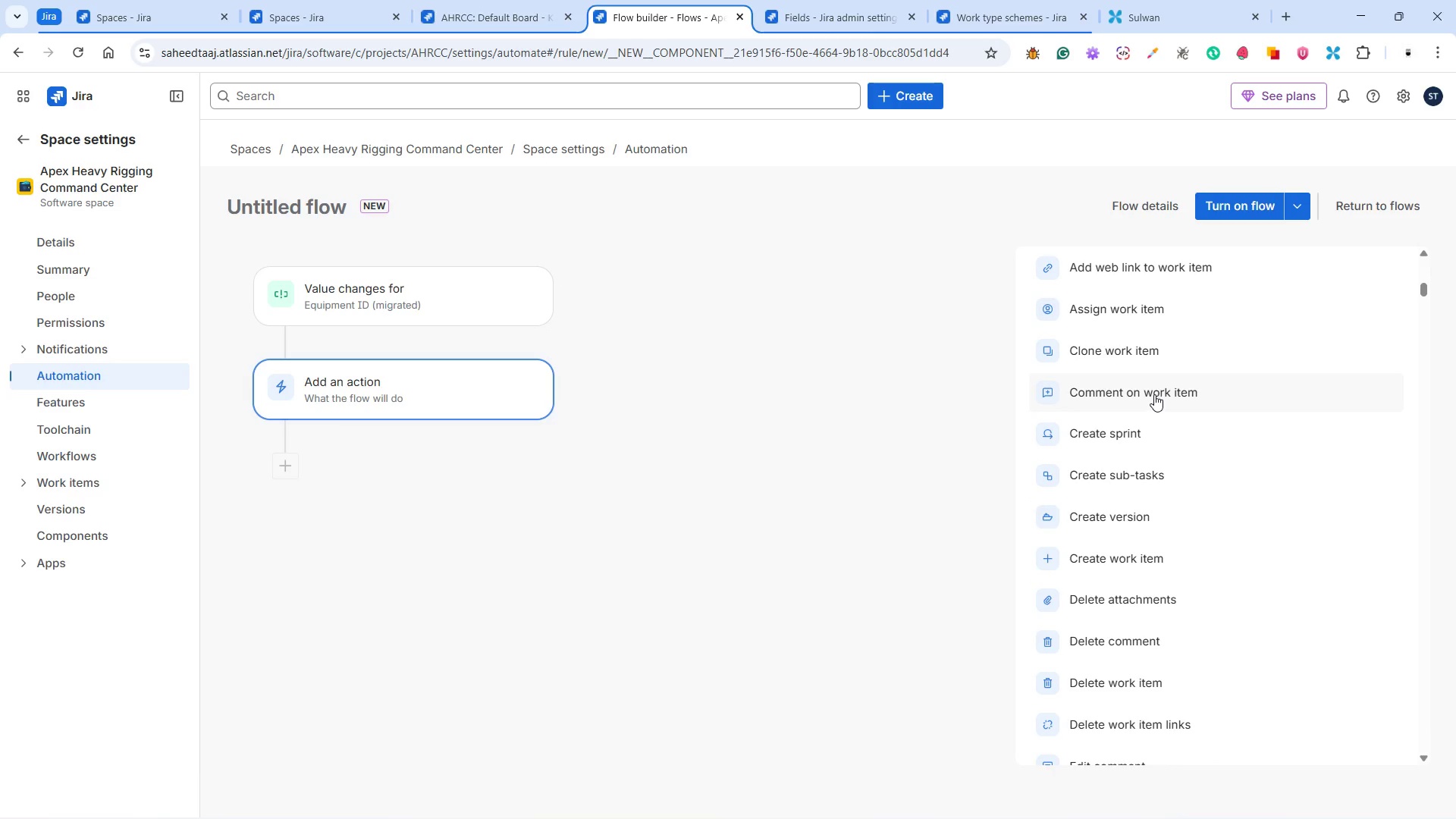 
left_click([1154, 394])
 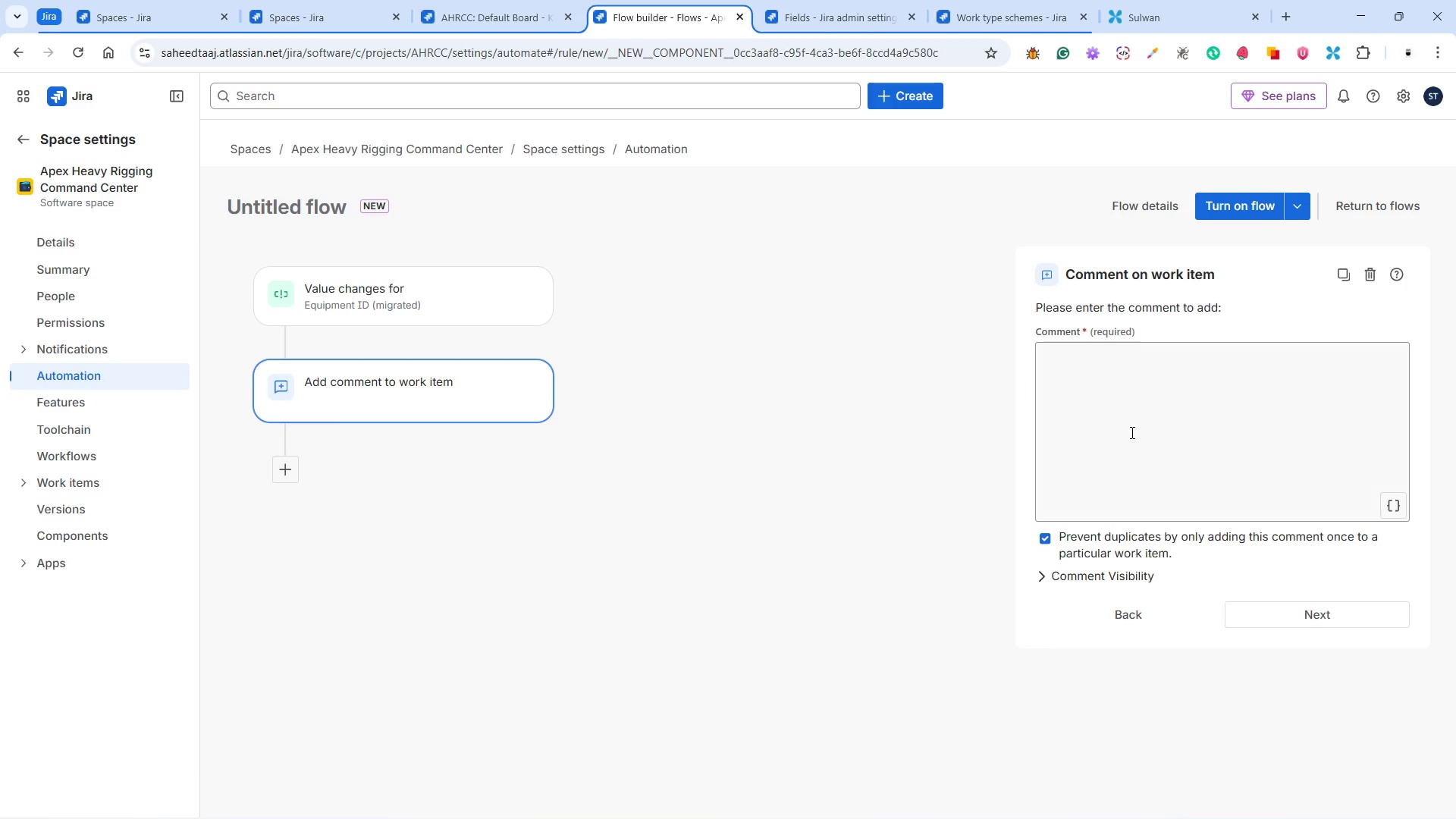 
left_click([1127, 434])
 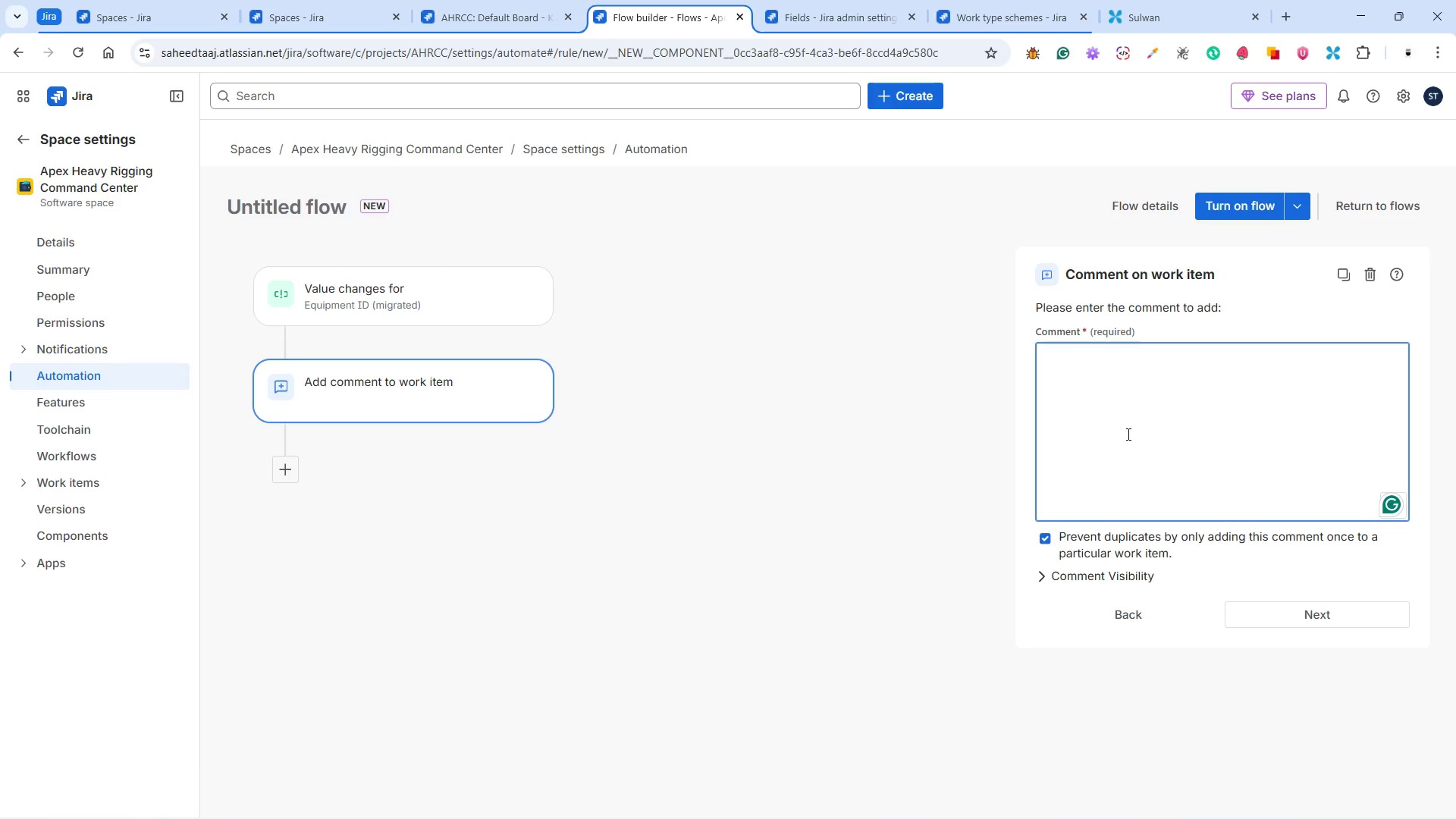 
type(Equipment Id is required)
 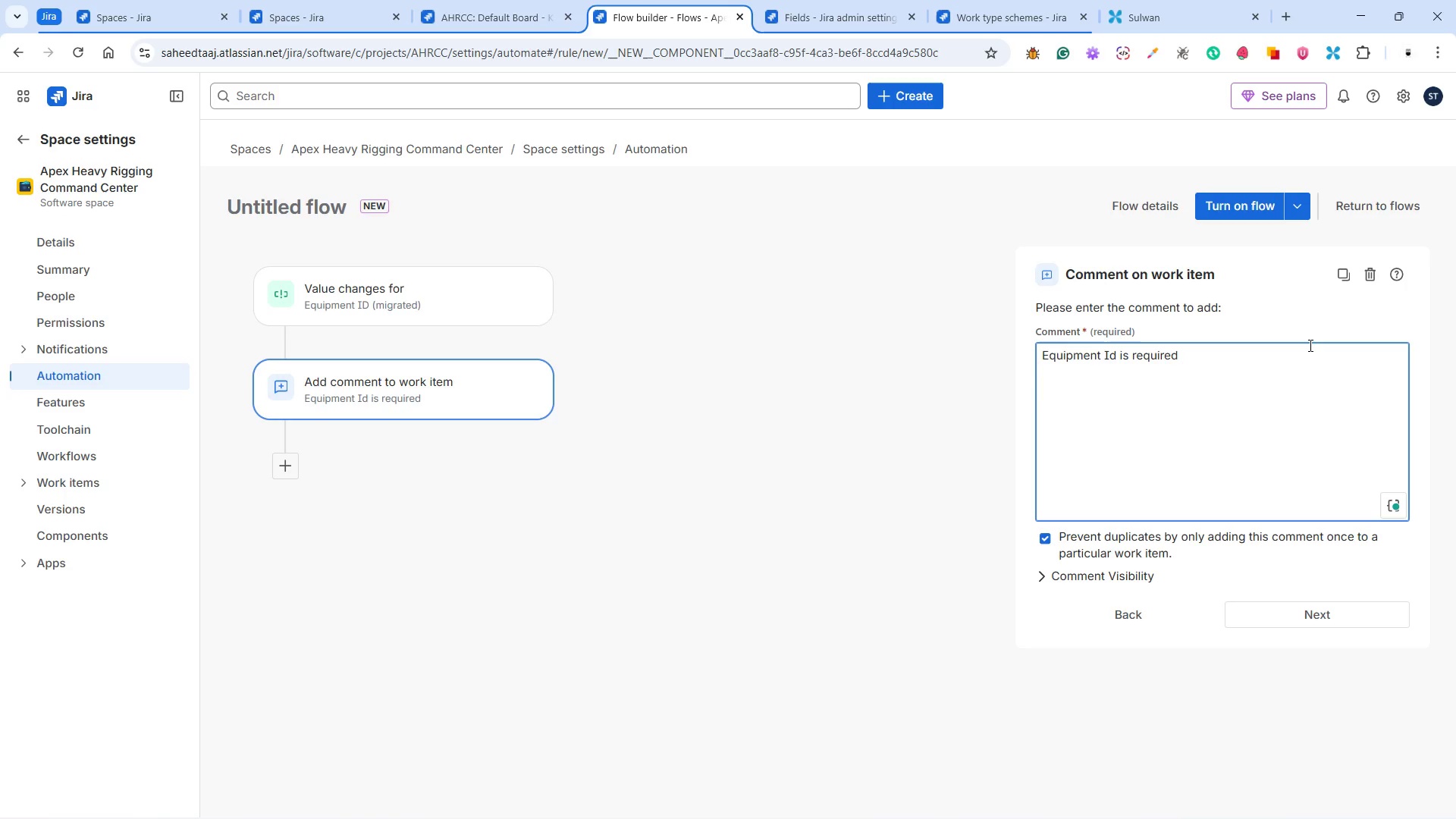 
double_click([1332, 613])
 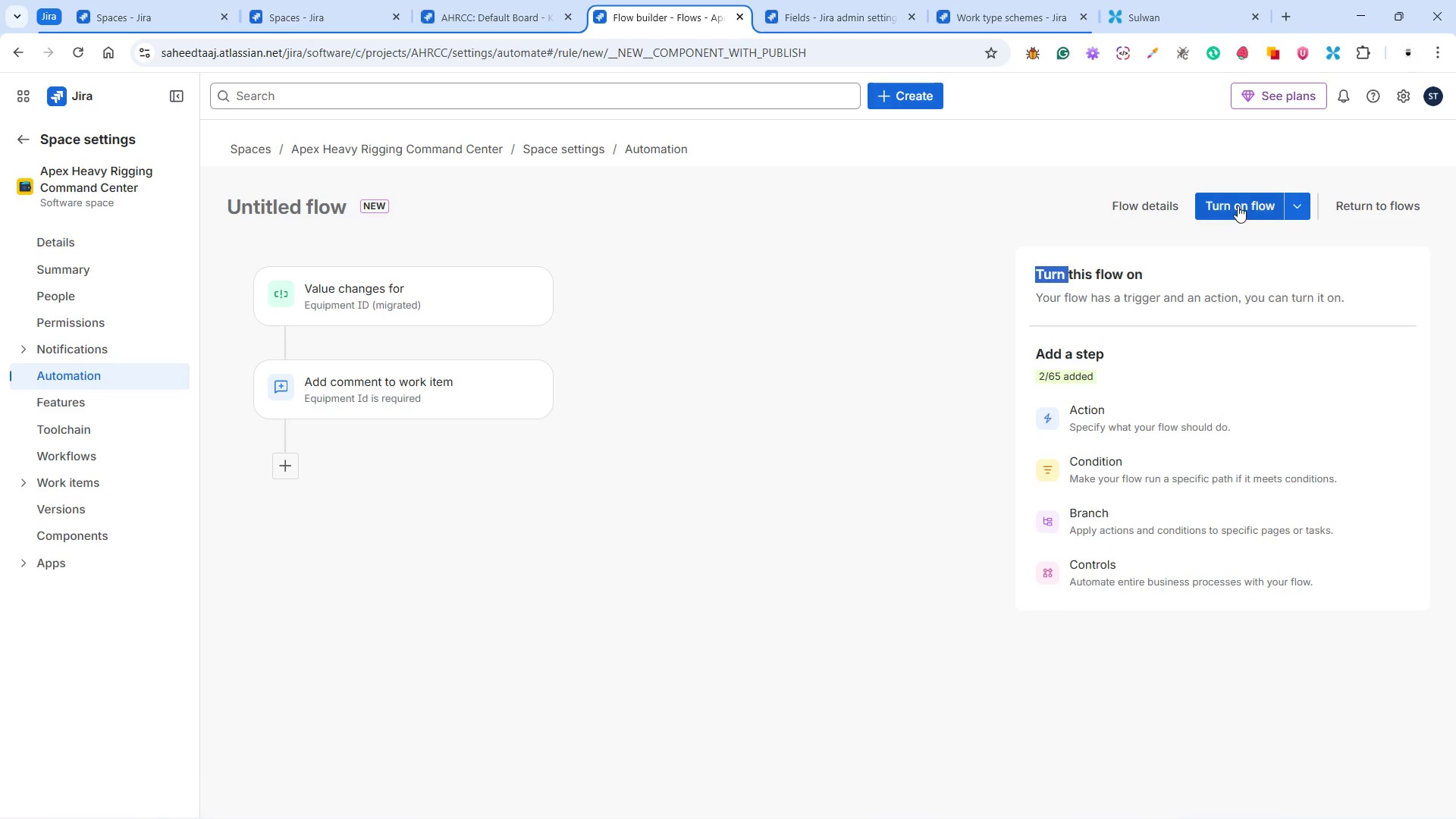 
left_click([1238, 205])
 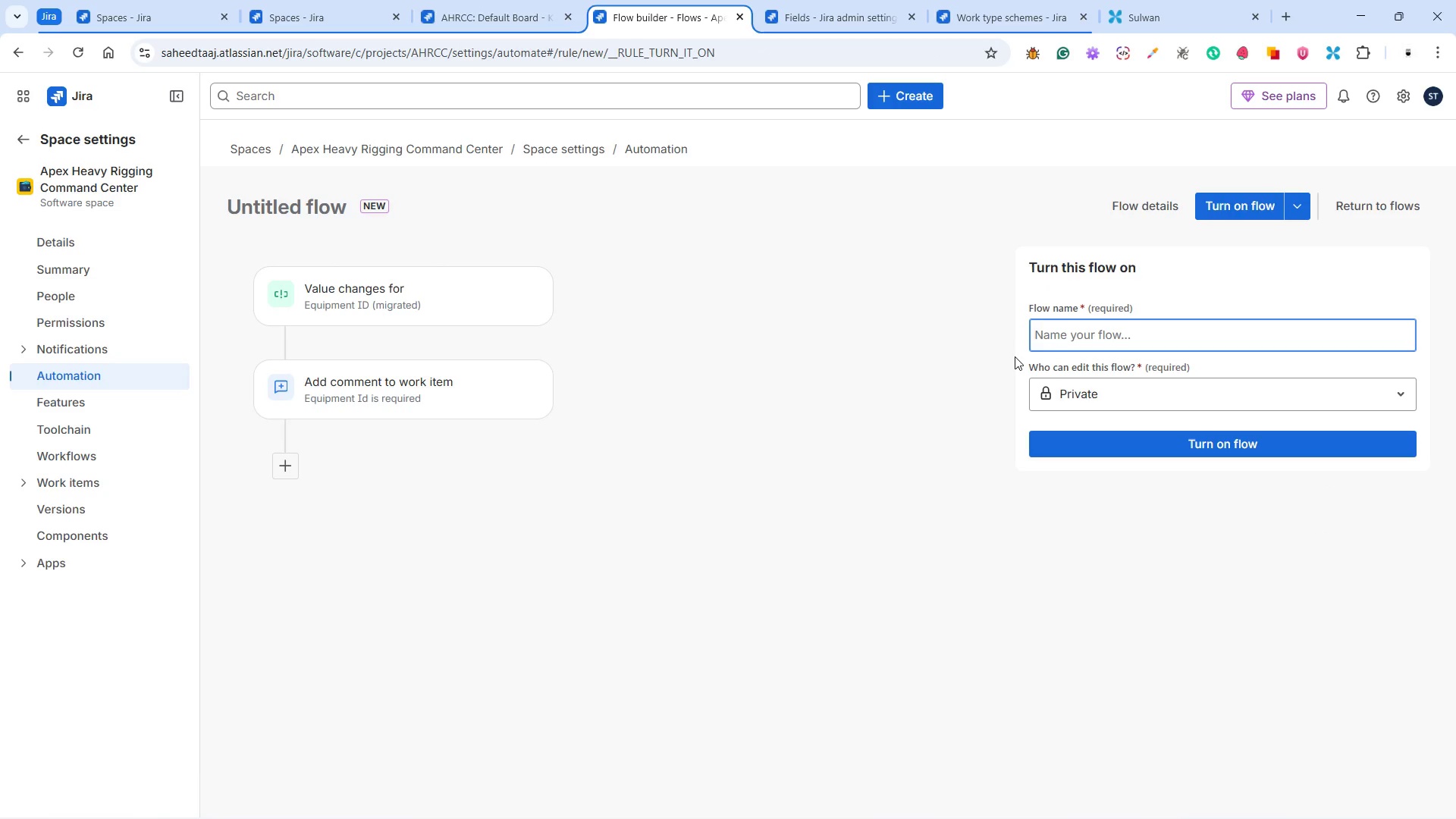 
type(Equipment )
 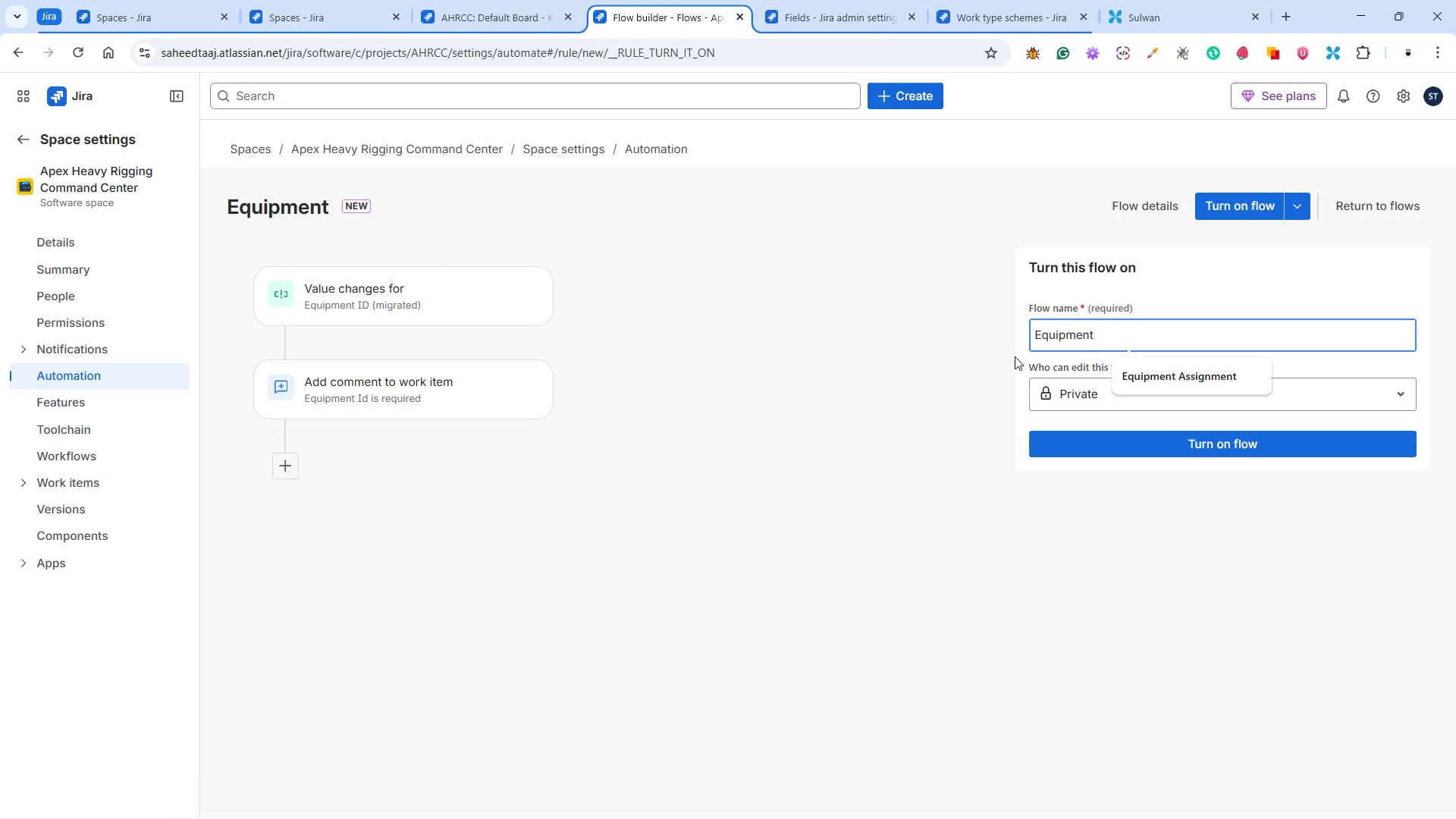 
wait(7.02)
 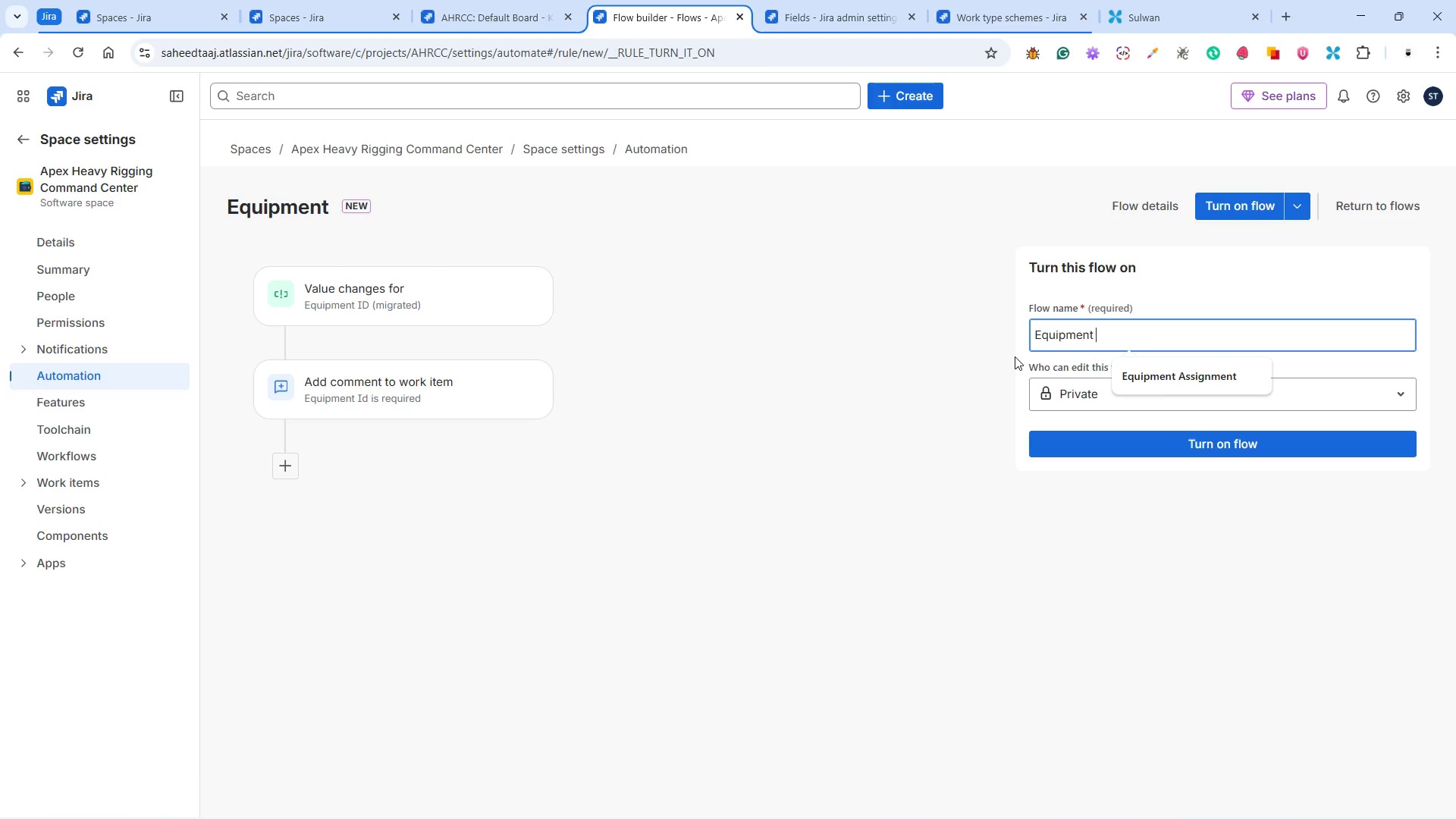 
type(Detection)
 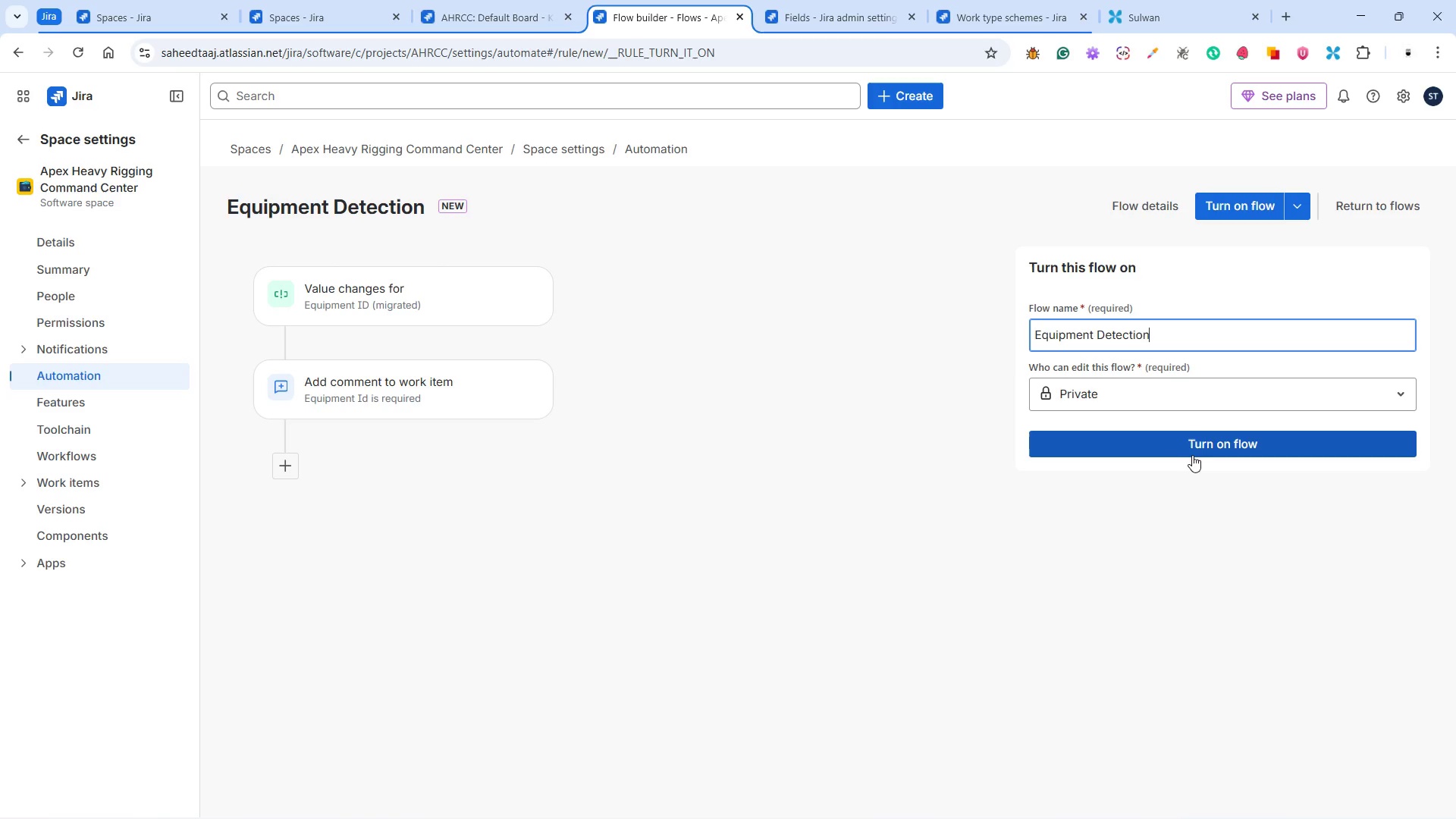 
left_click([1132, 403])
 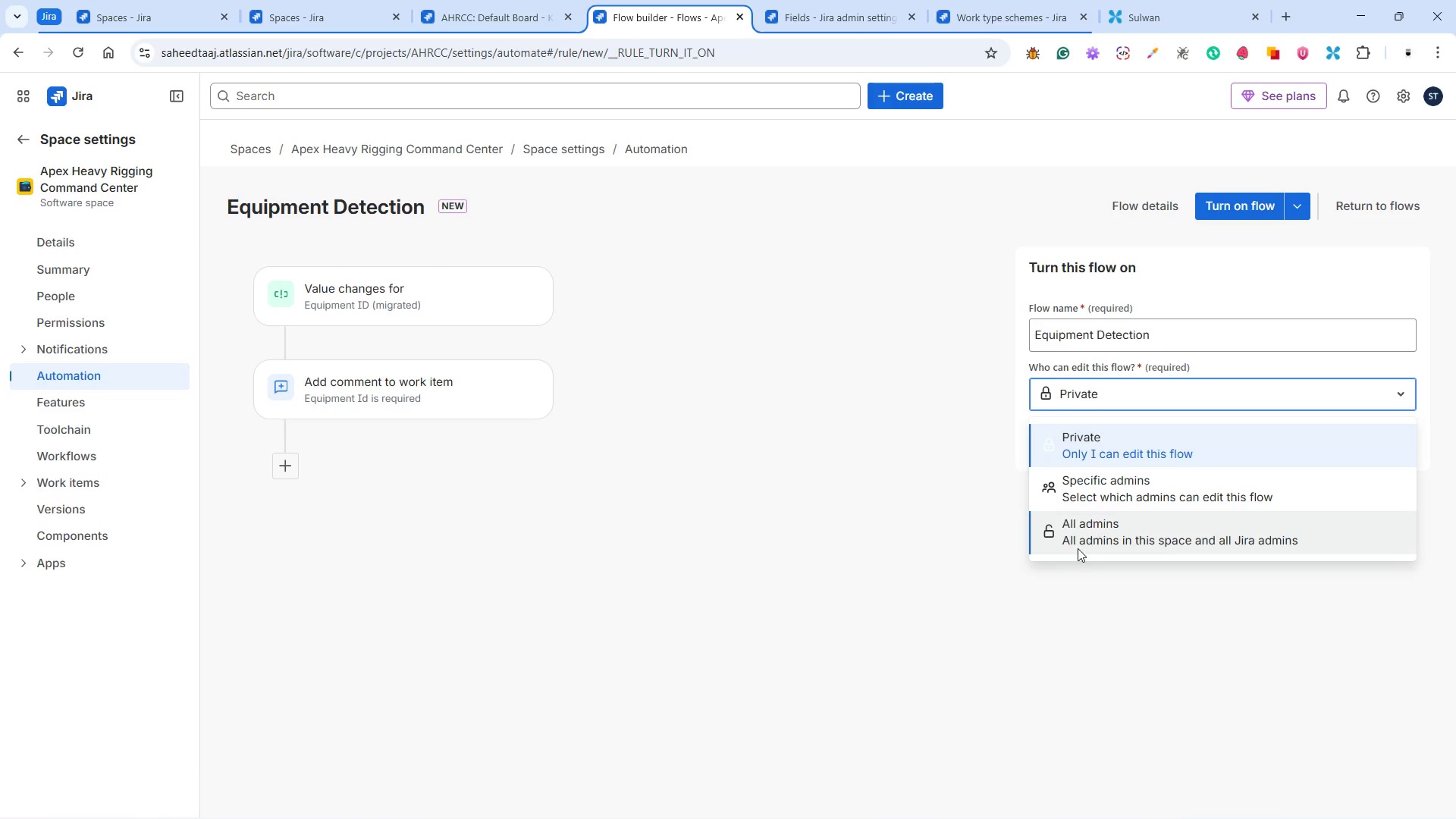 
left_click([1078, 544])
 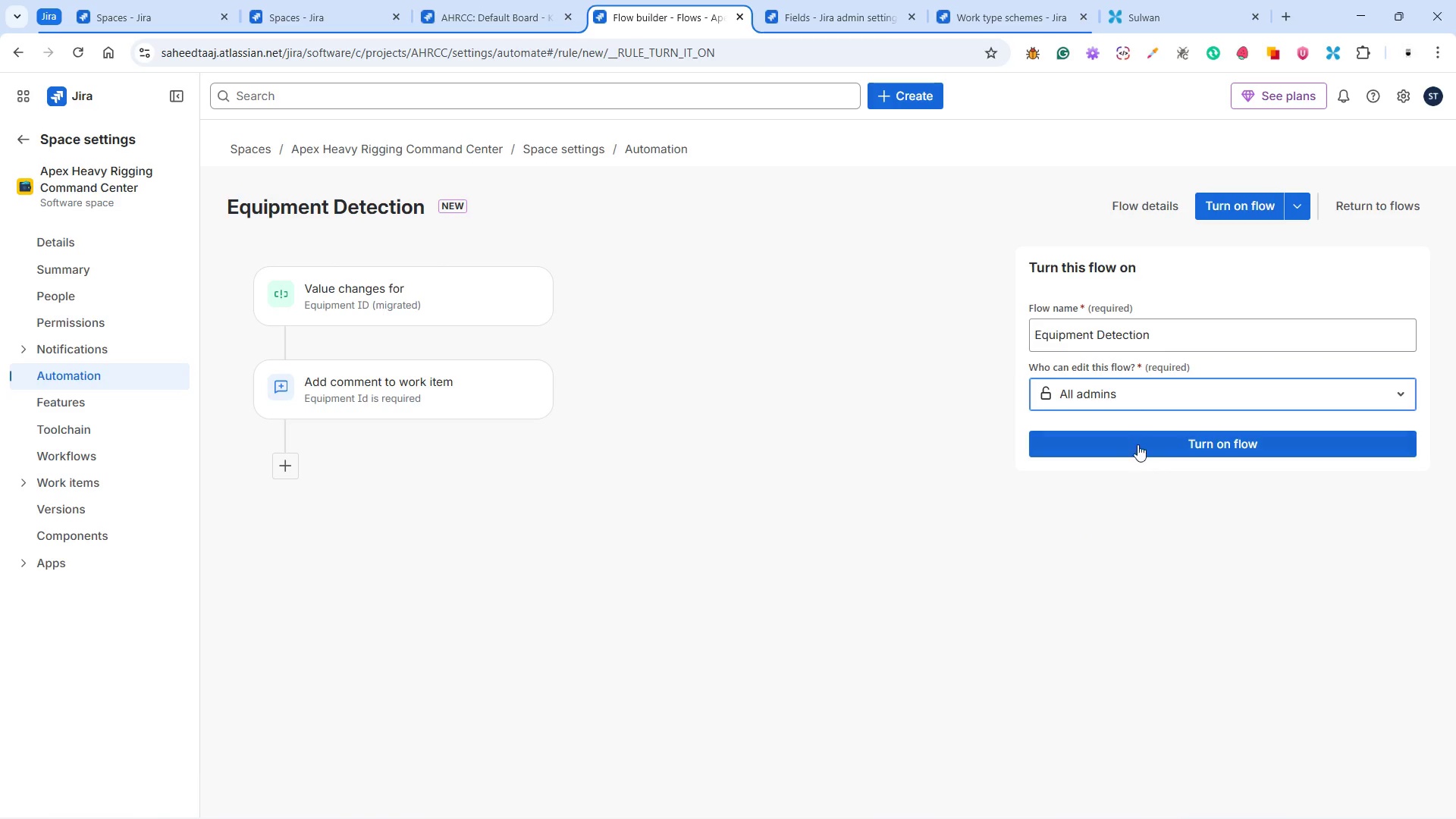 
left_click([1137, 439])
 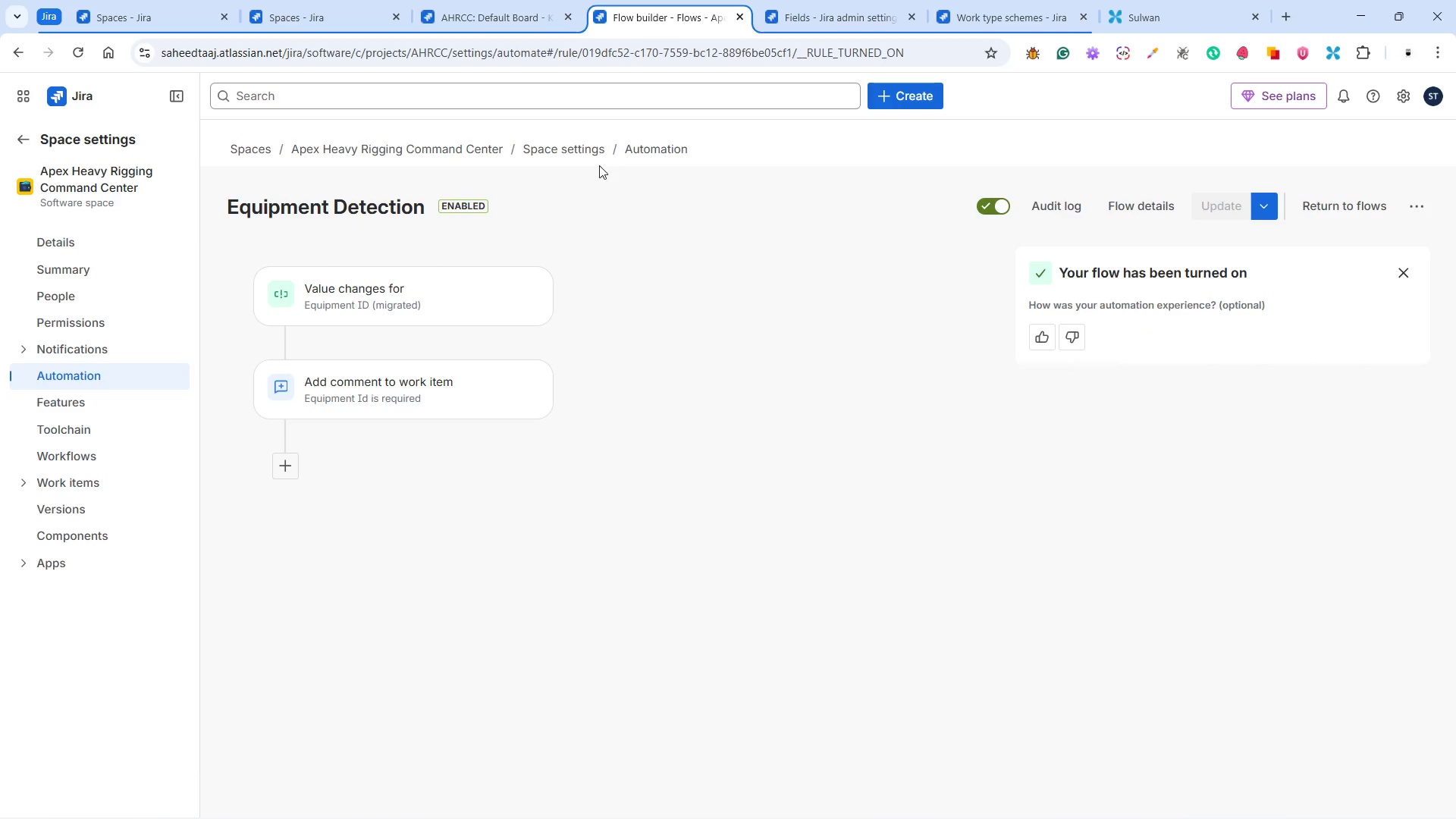 
wait(10.39)
 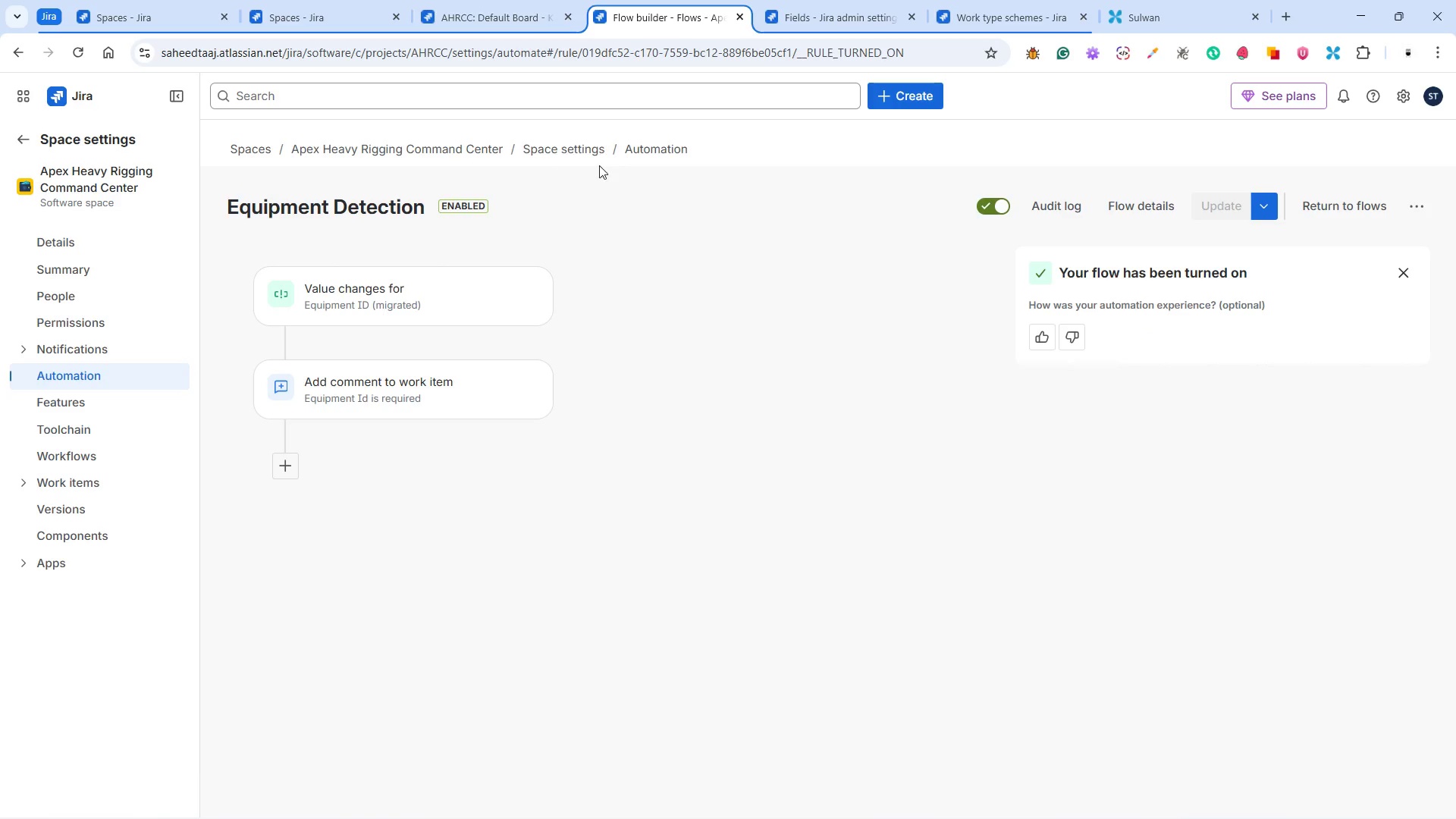 
left_click([49, 404])
 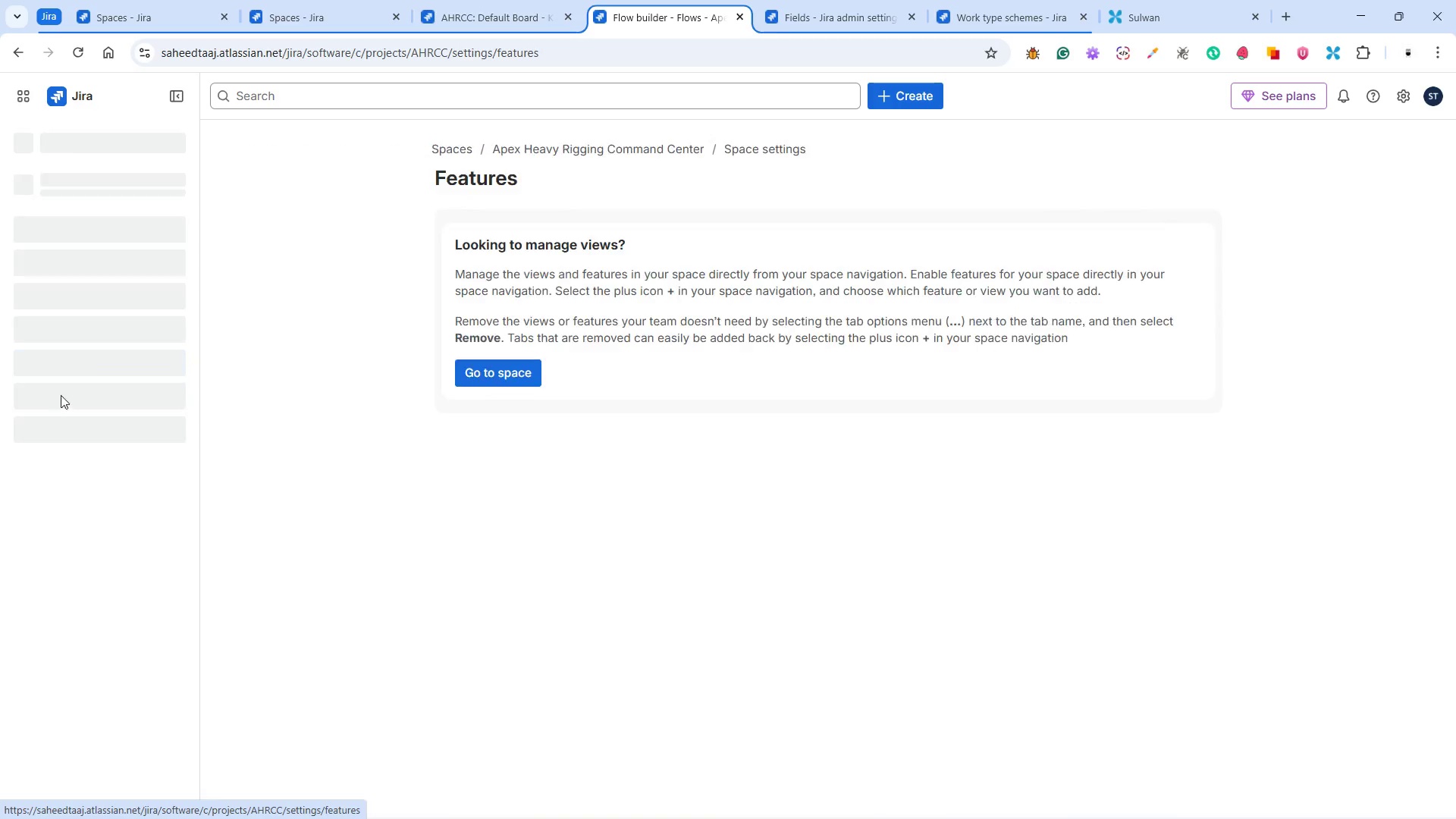 
mouse_move([83, 377])
 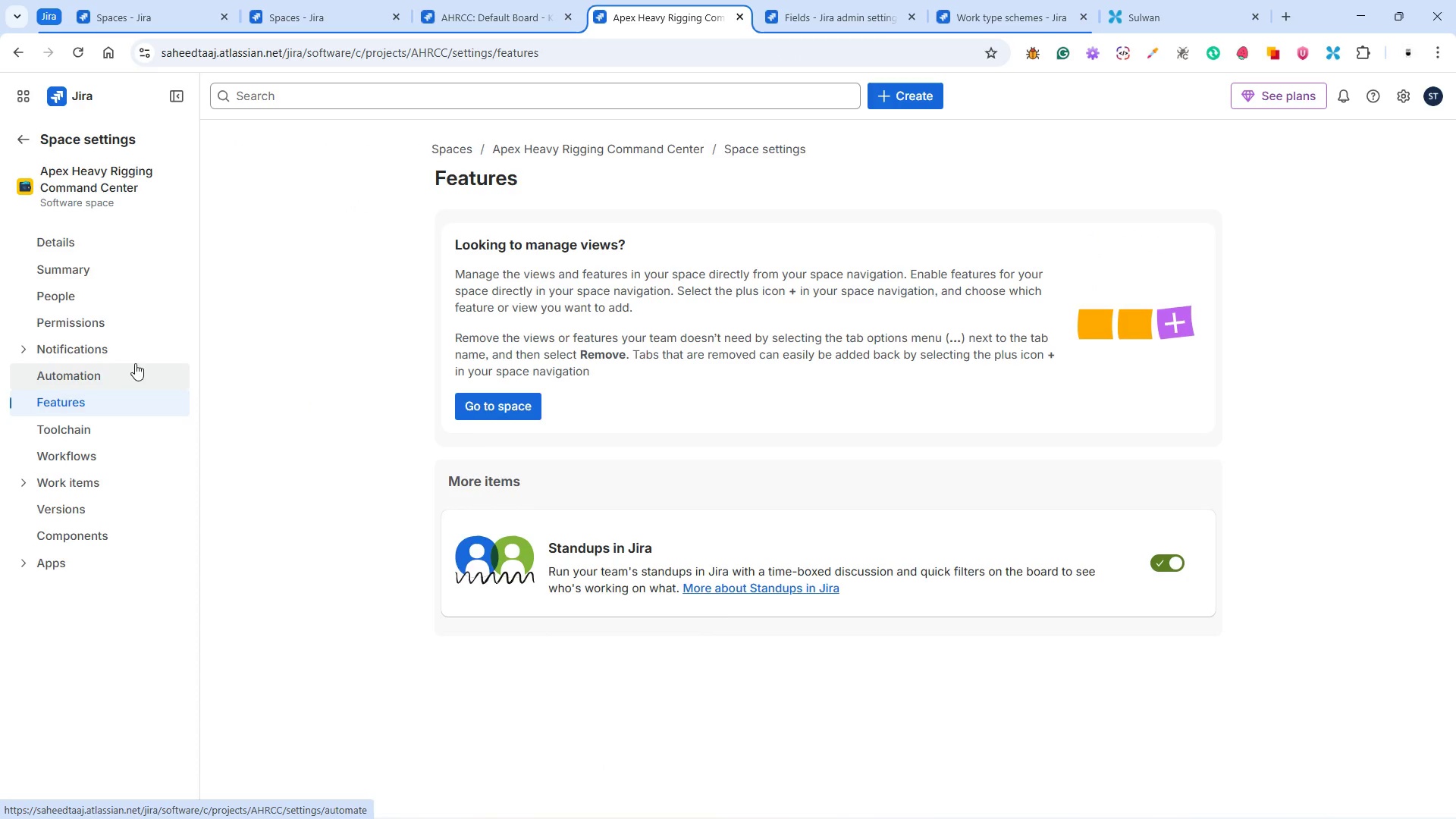 
left_click([66, 378])
 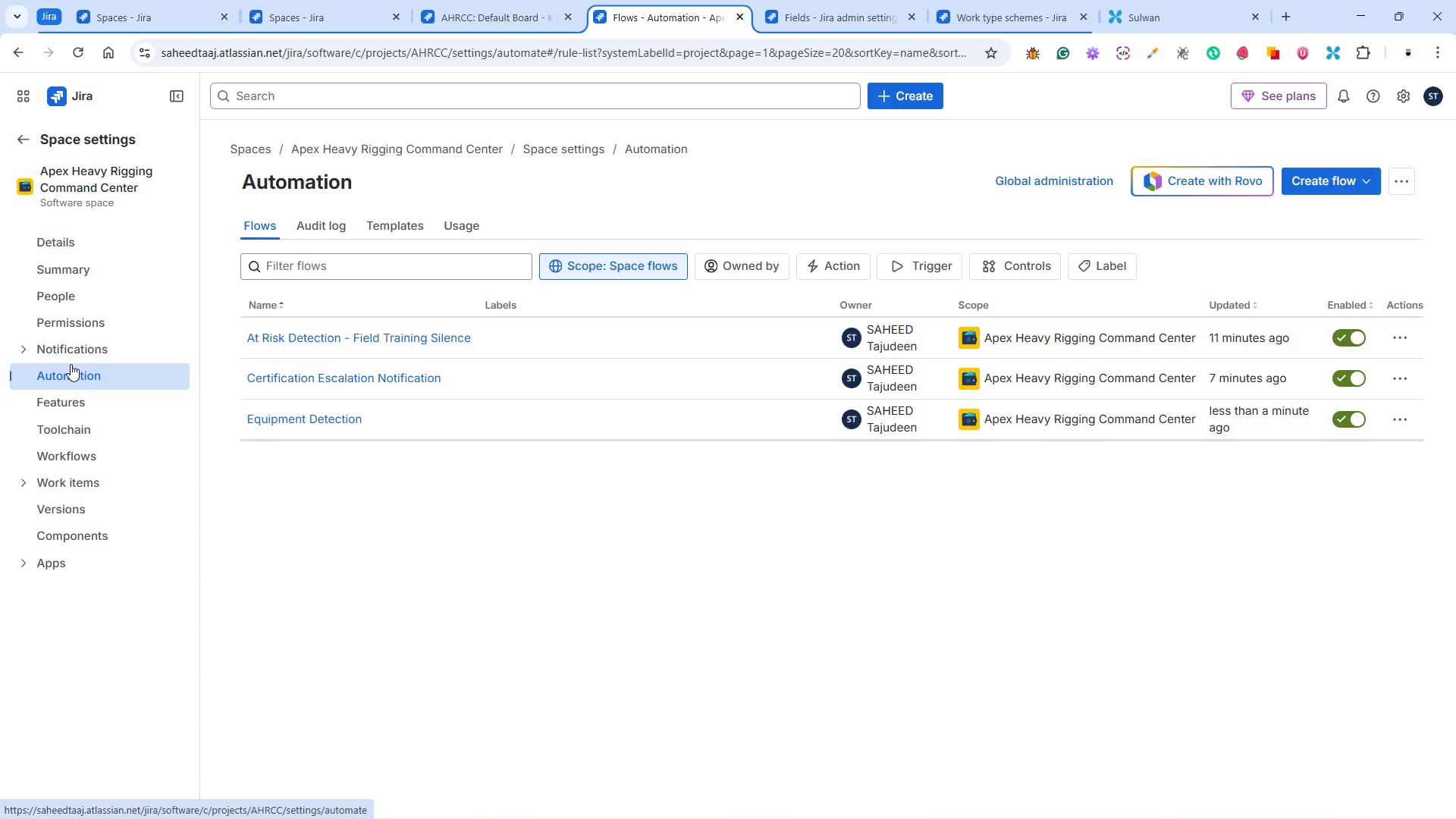 
wait(14.41)
 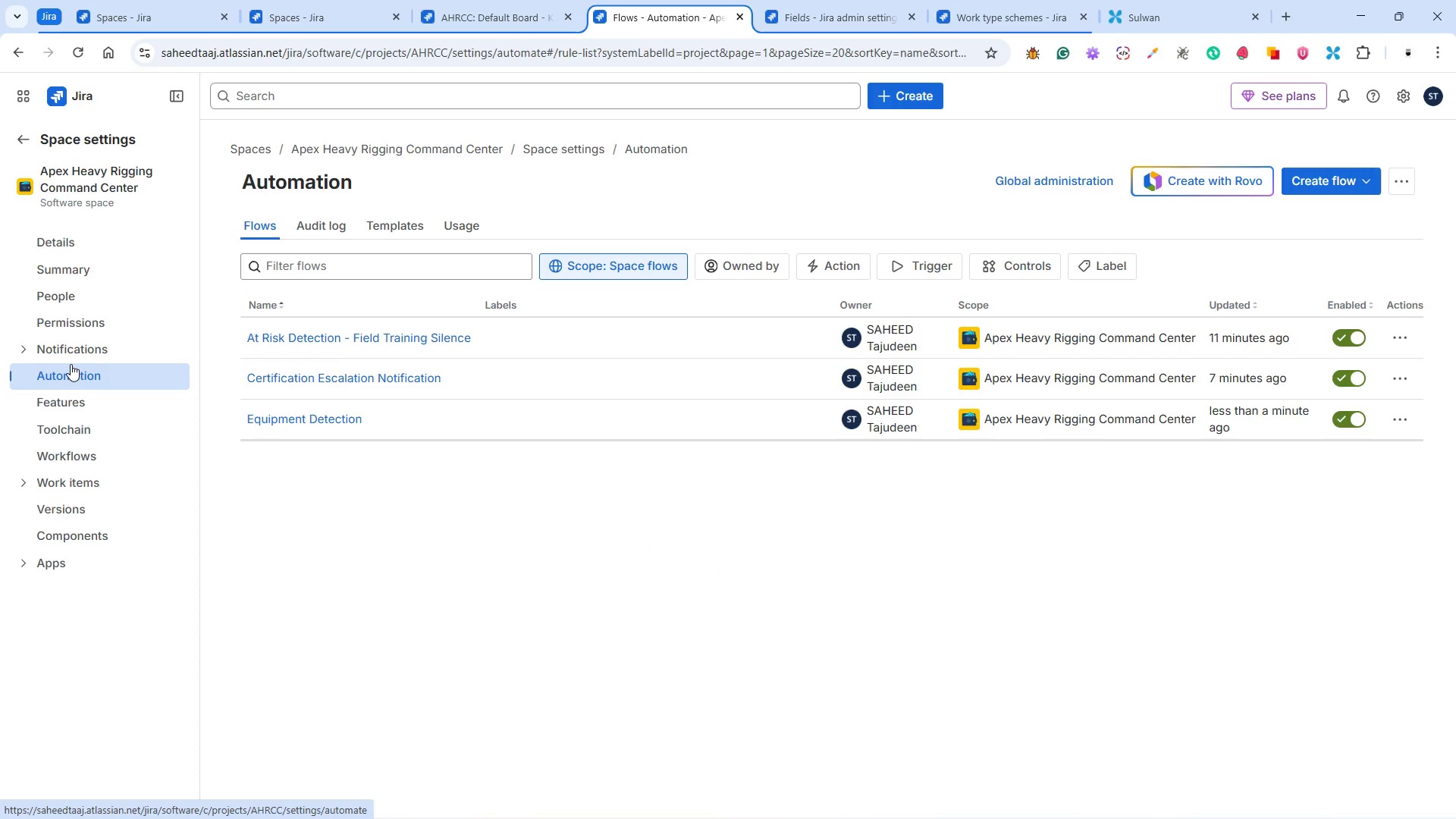 
left_click([378, 518])
 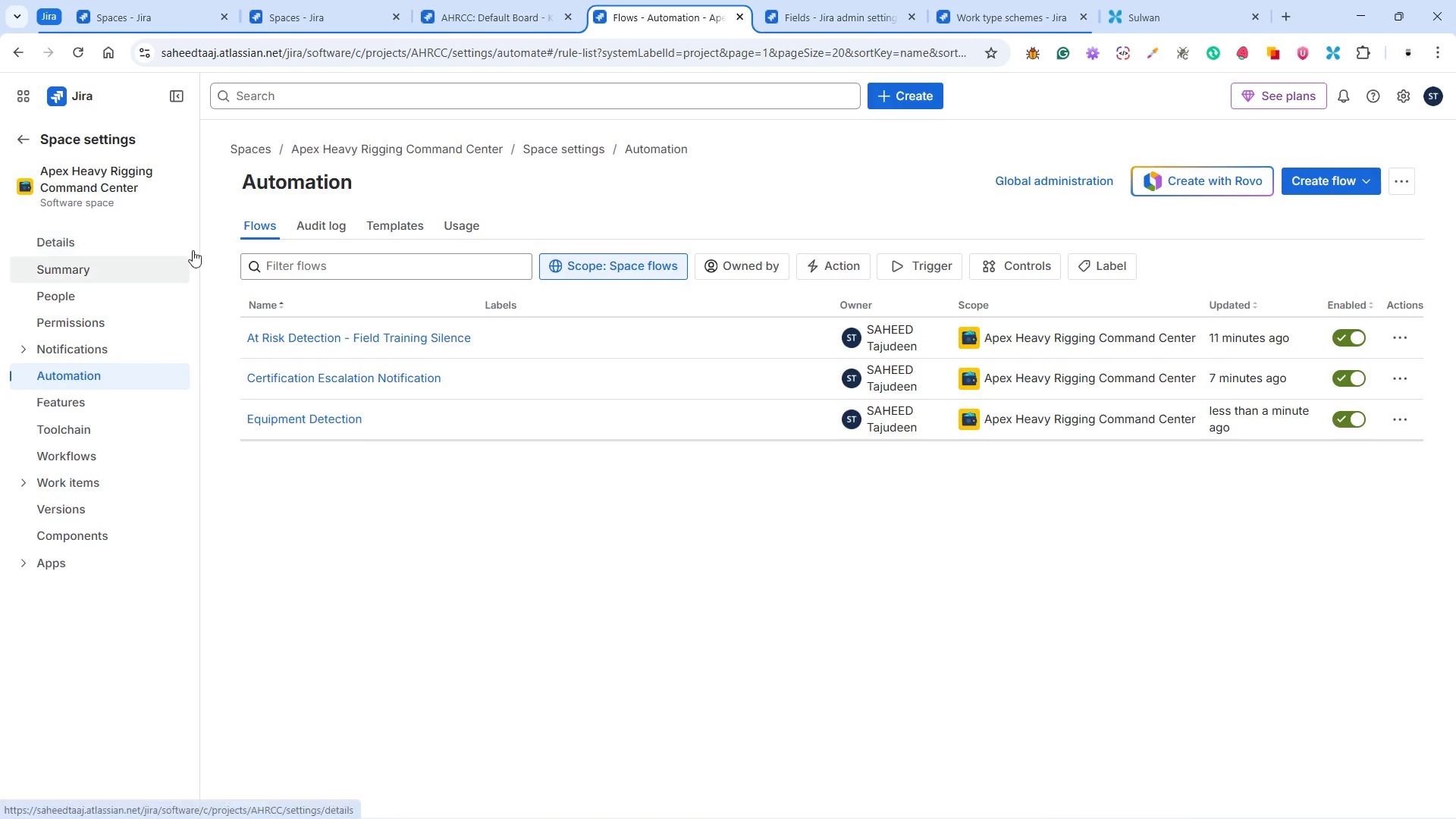 
mouse_move([489, 31])
 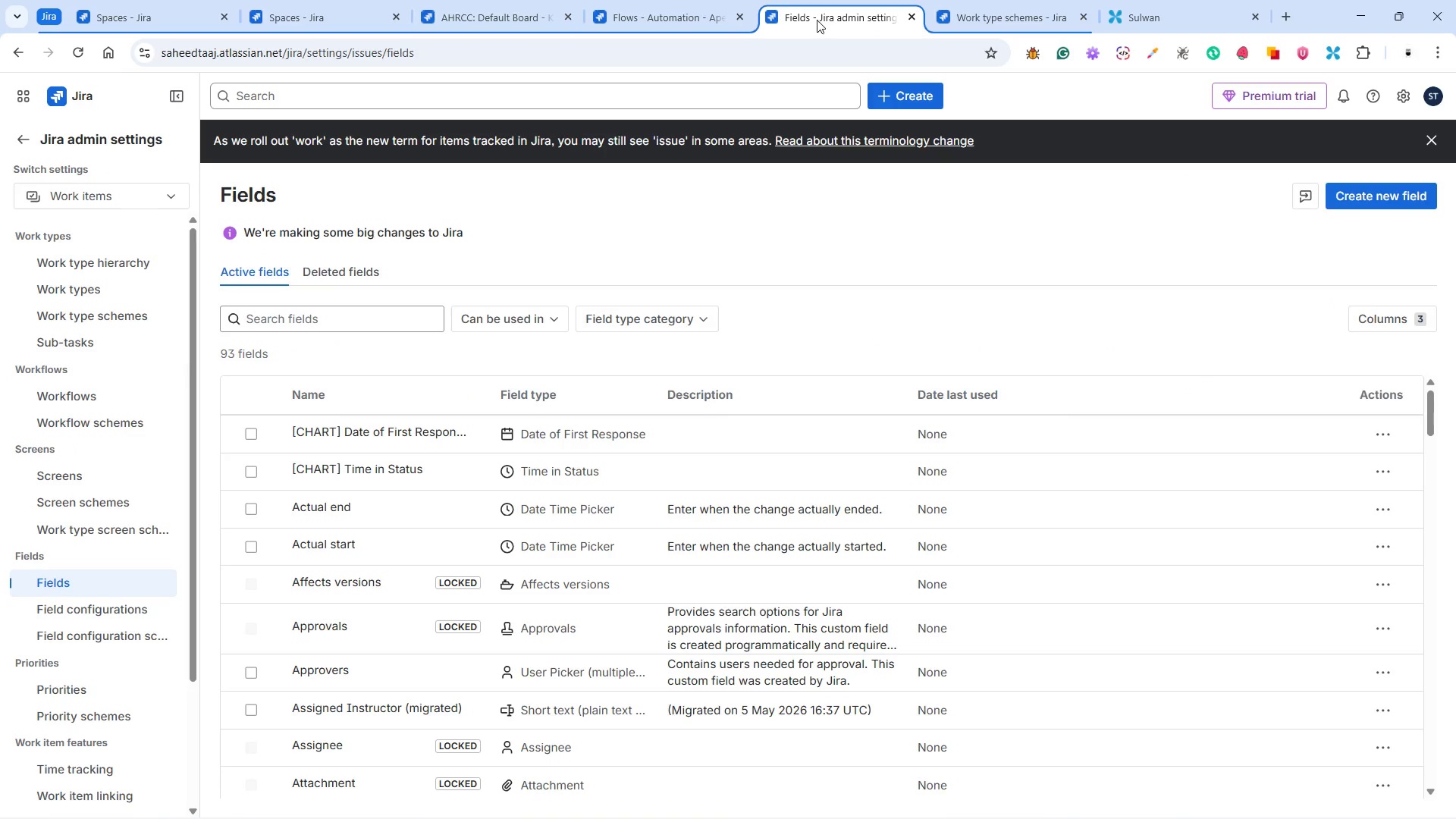 
scroll: coordinate [55, 492], scroll_direction: down, amount: 12.0
 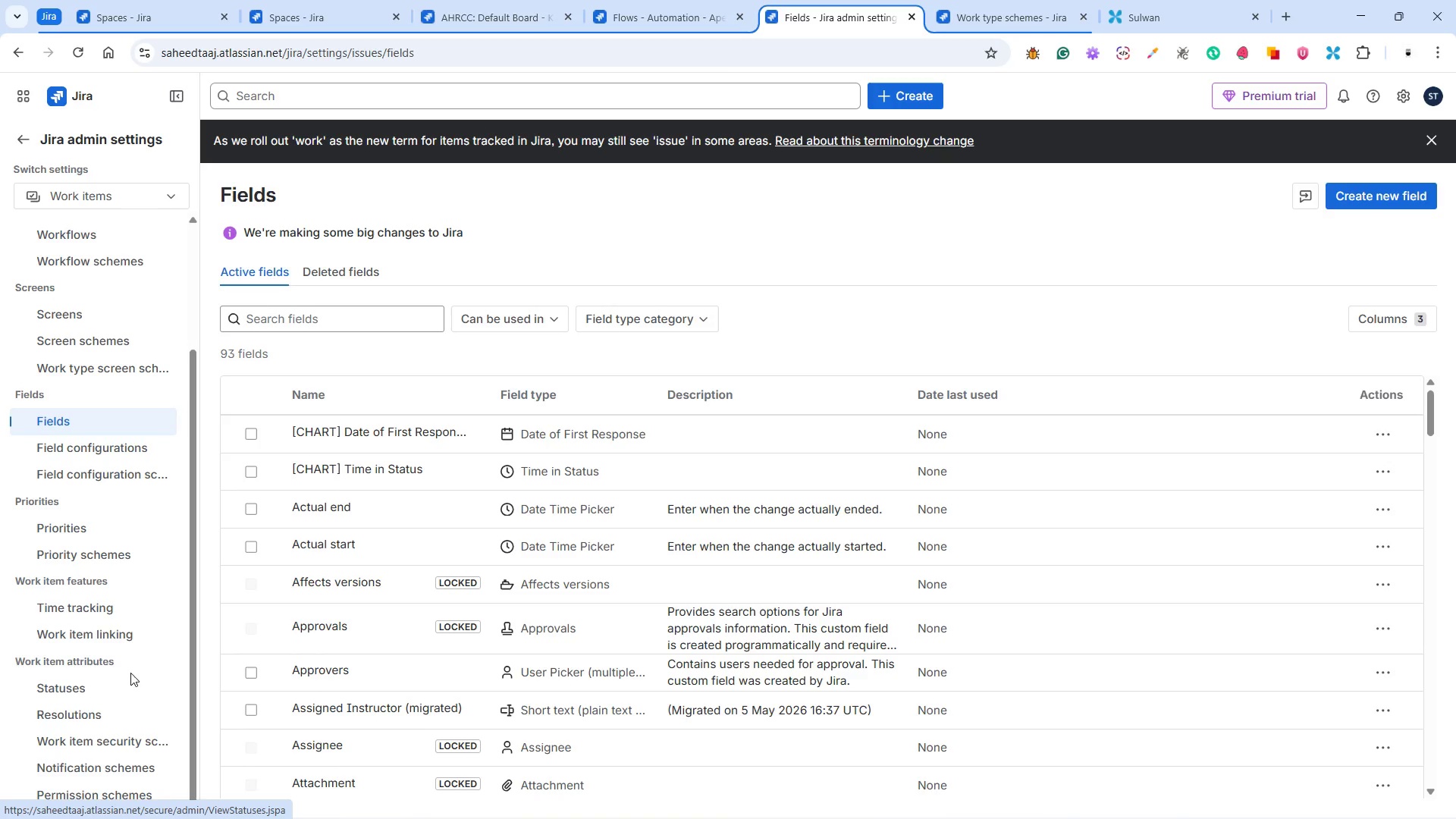 
wait(5.47)
 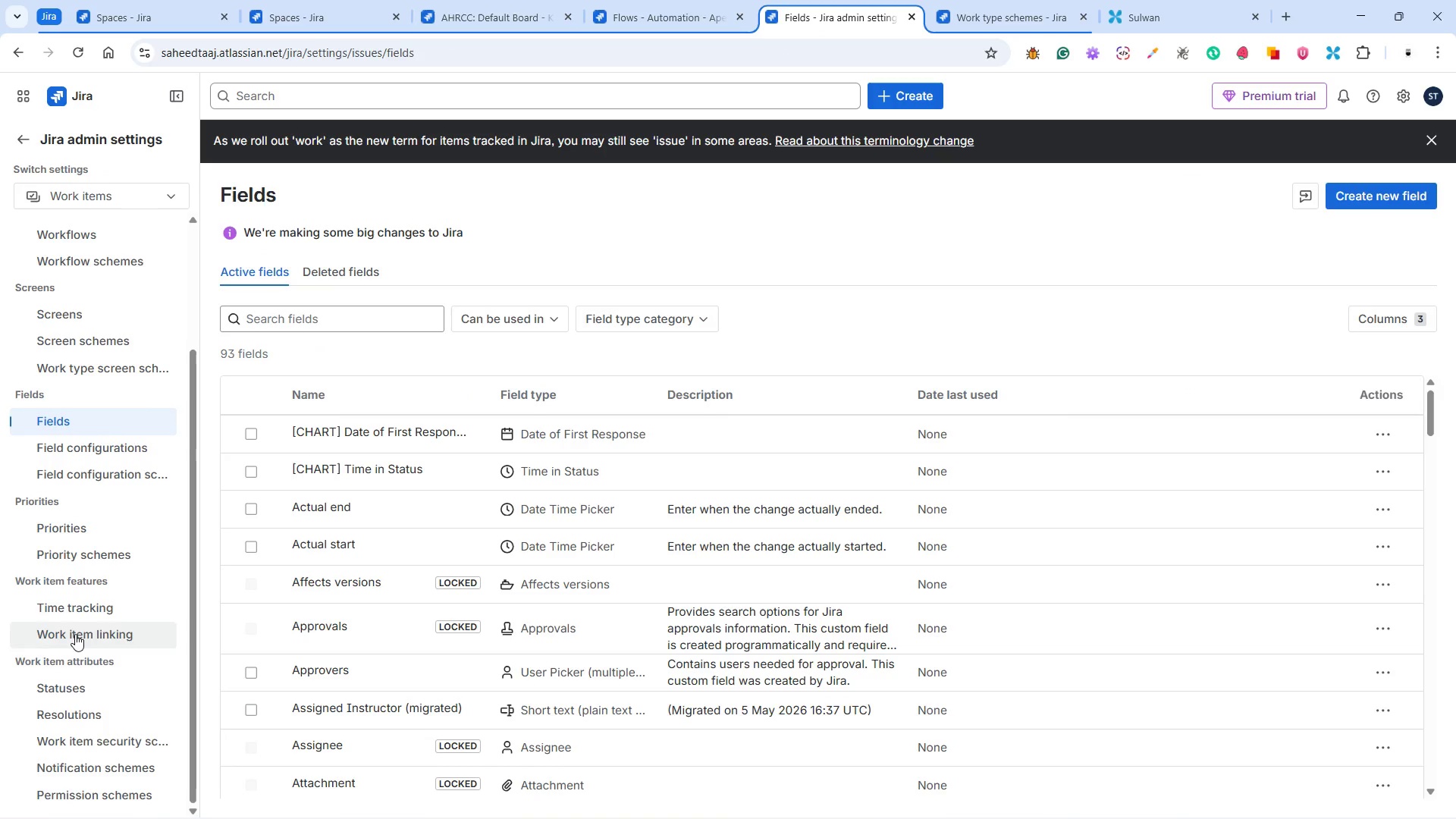 
left_click([961, 11])
 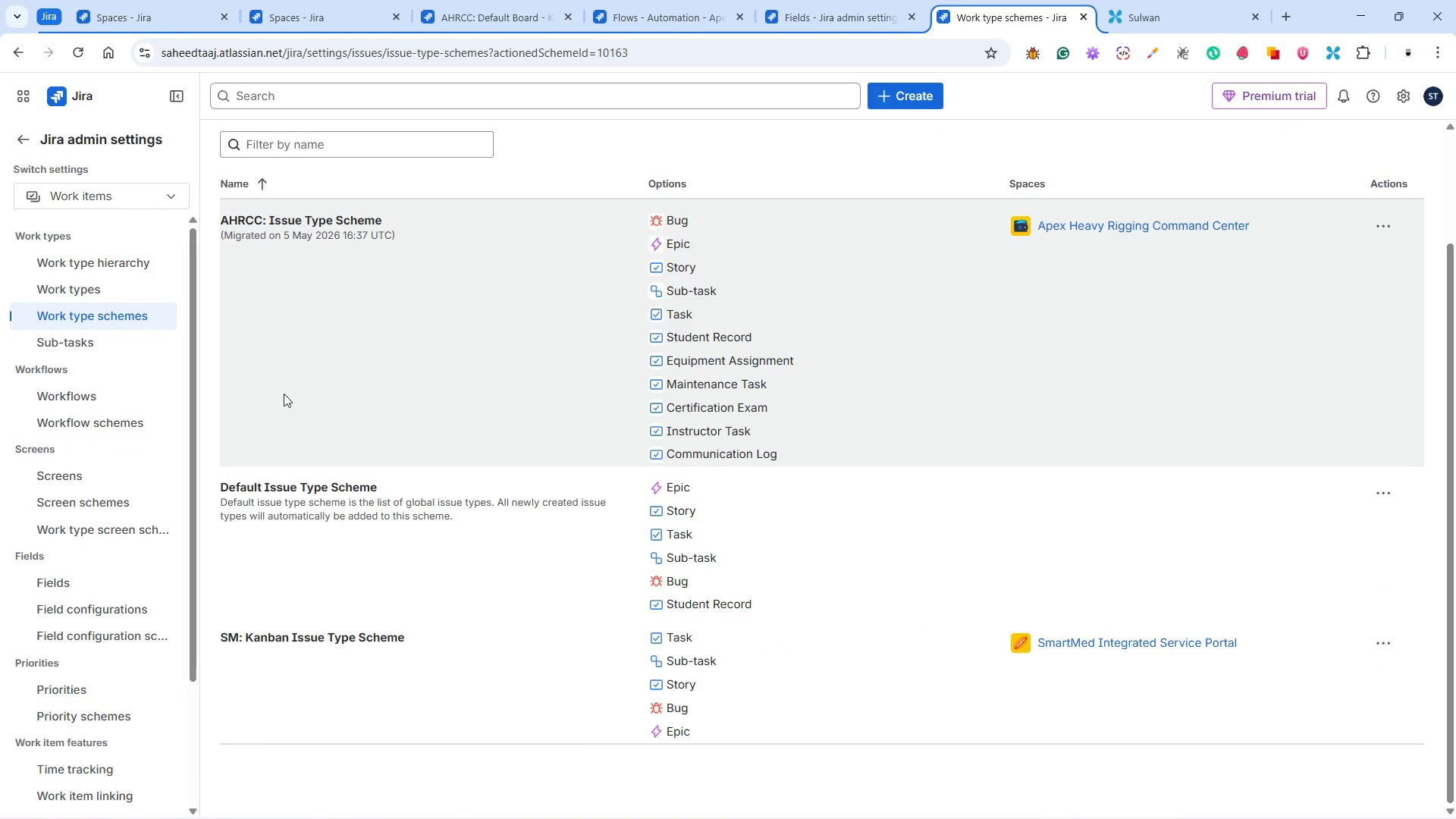 
scroll: coordinate [127, 450], scroll_direction: down, amount: 6.0
 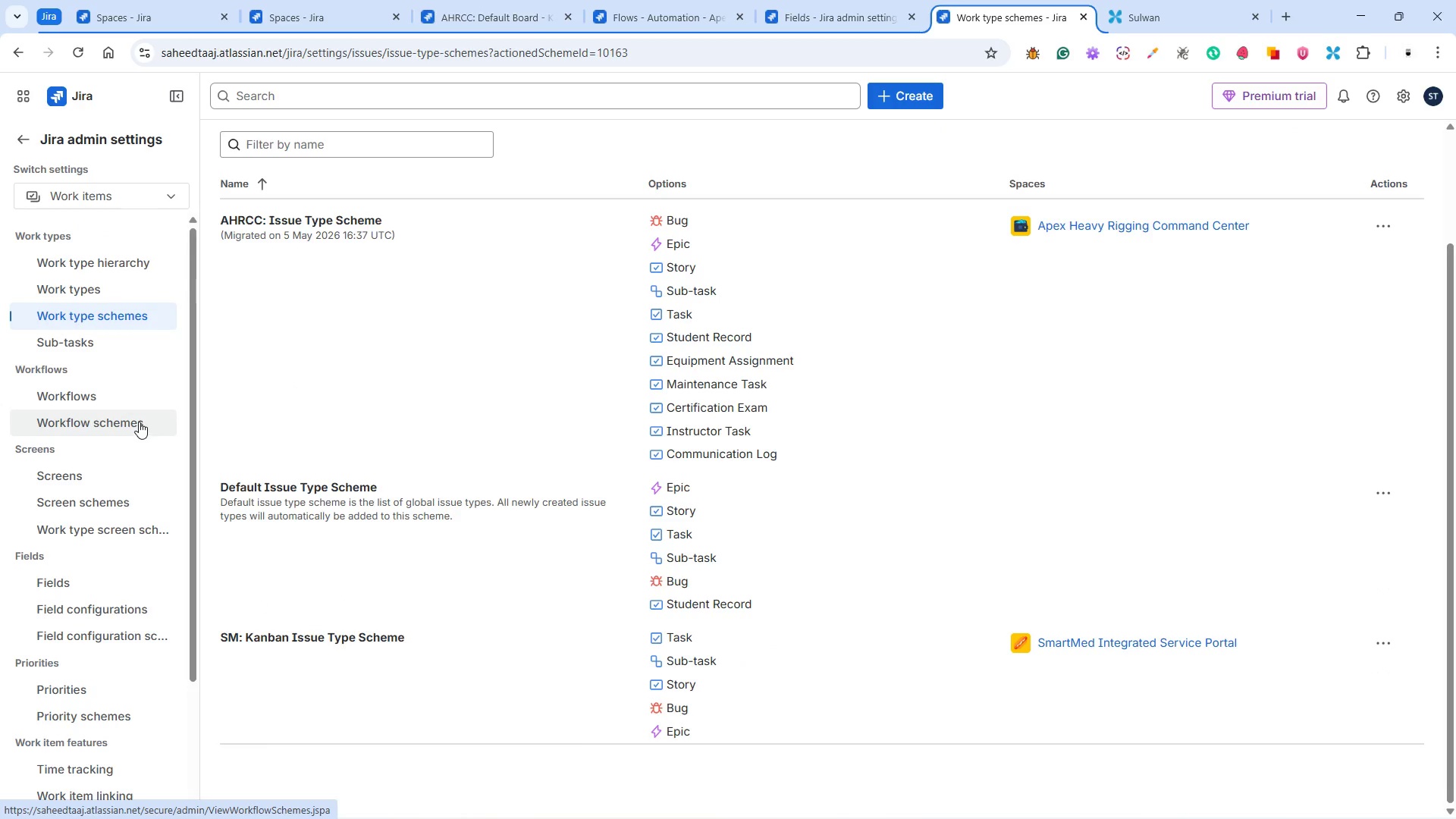 
scroll: coordinate [139, 422], scroll_direction: up, amount: 5.0
 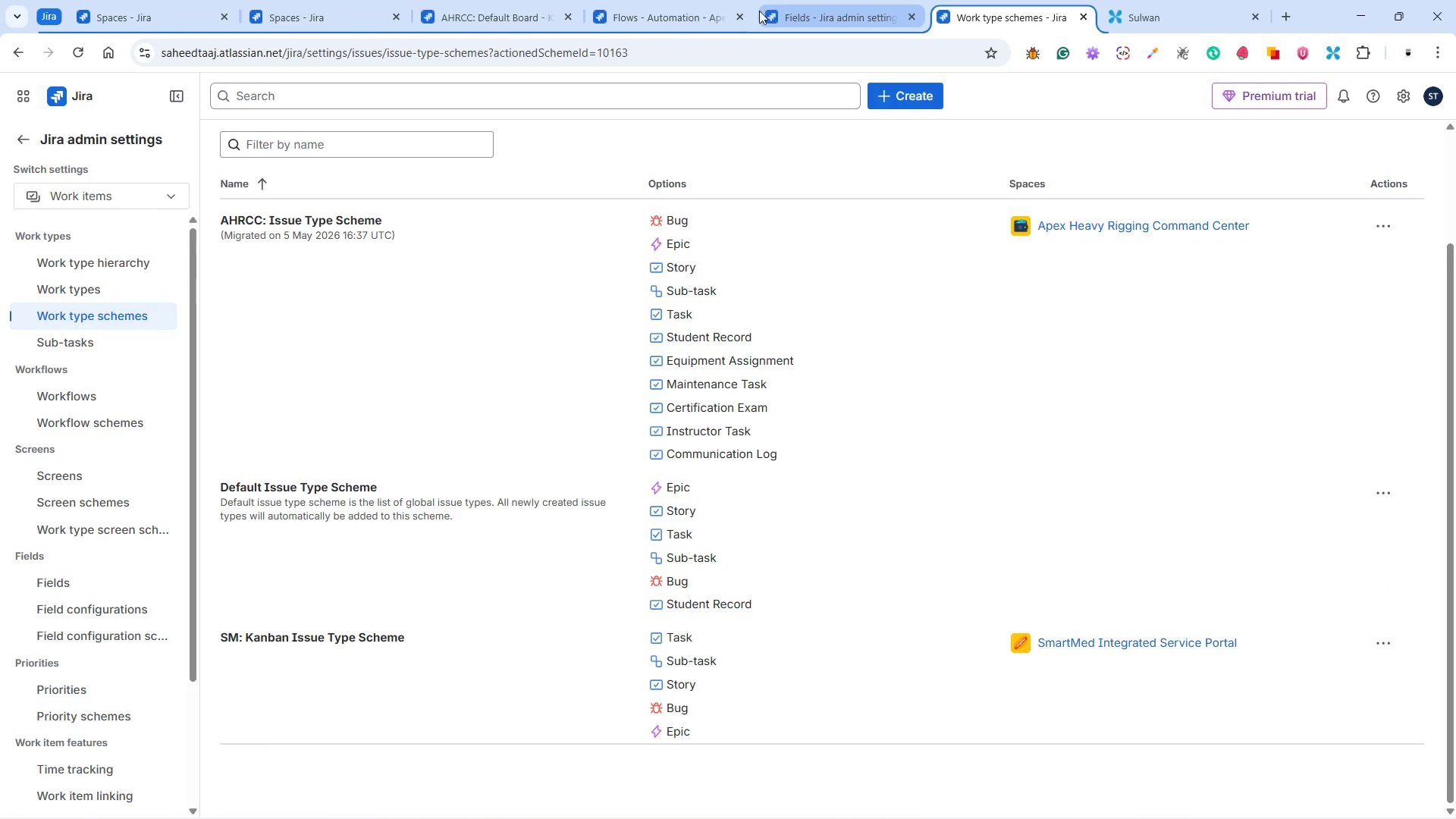 
left_click([788, 11])
 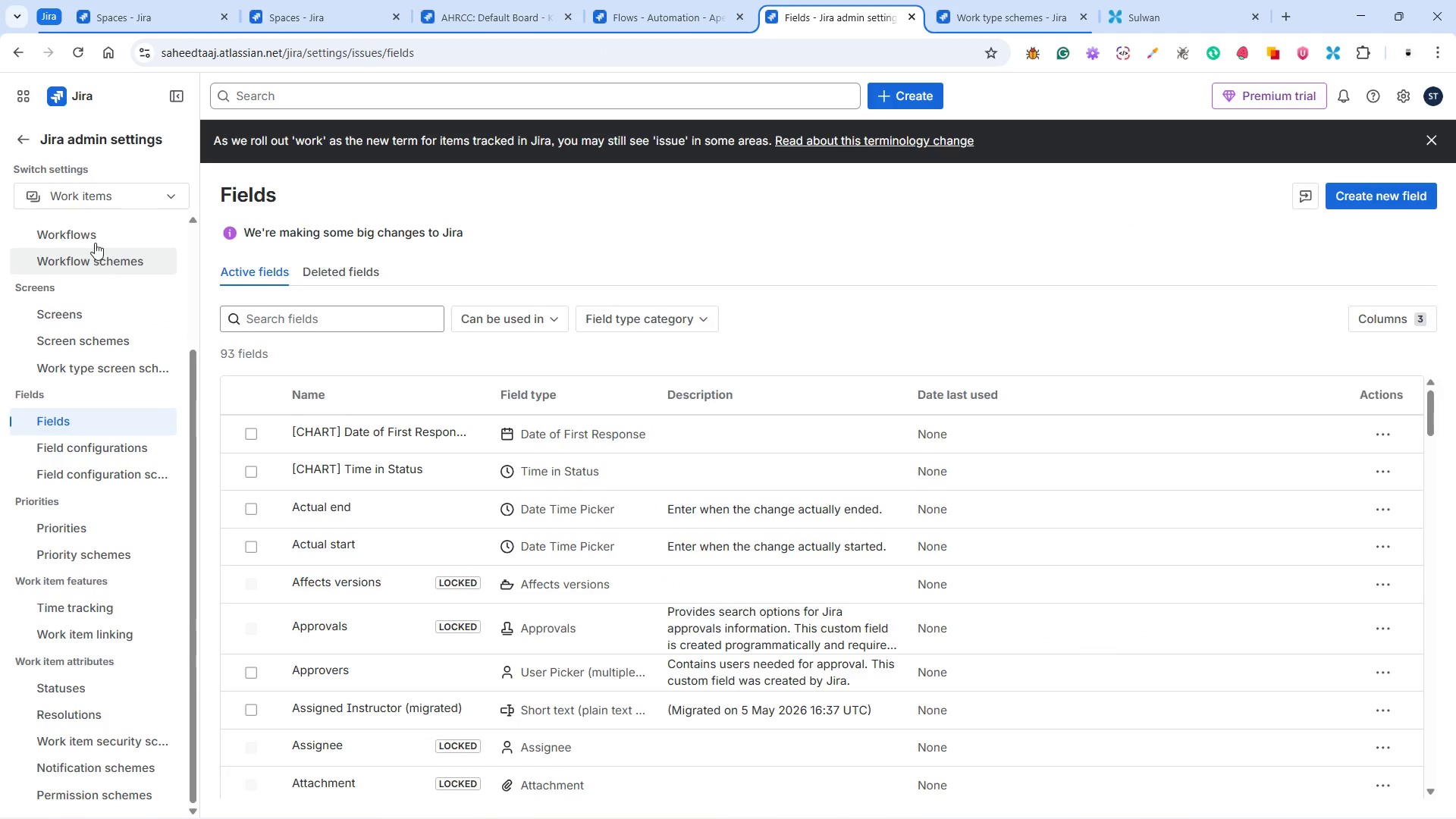 
left_click([118, 192])
 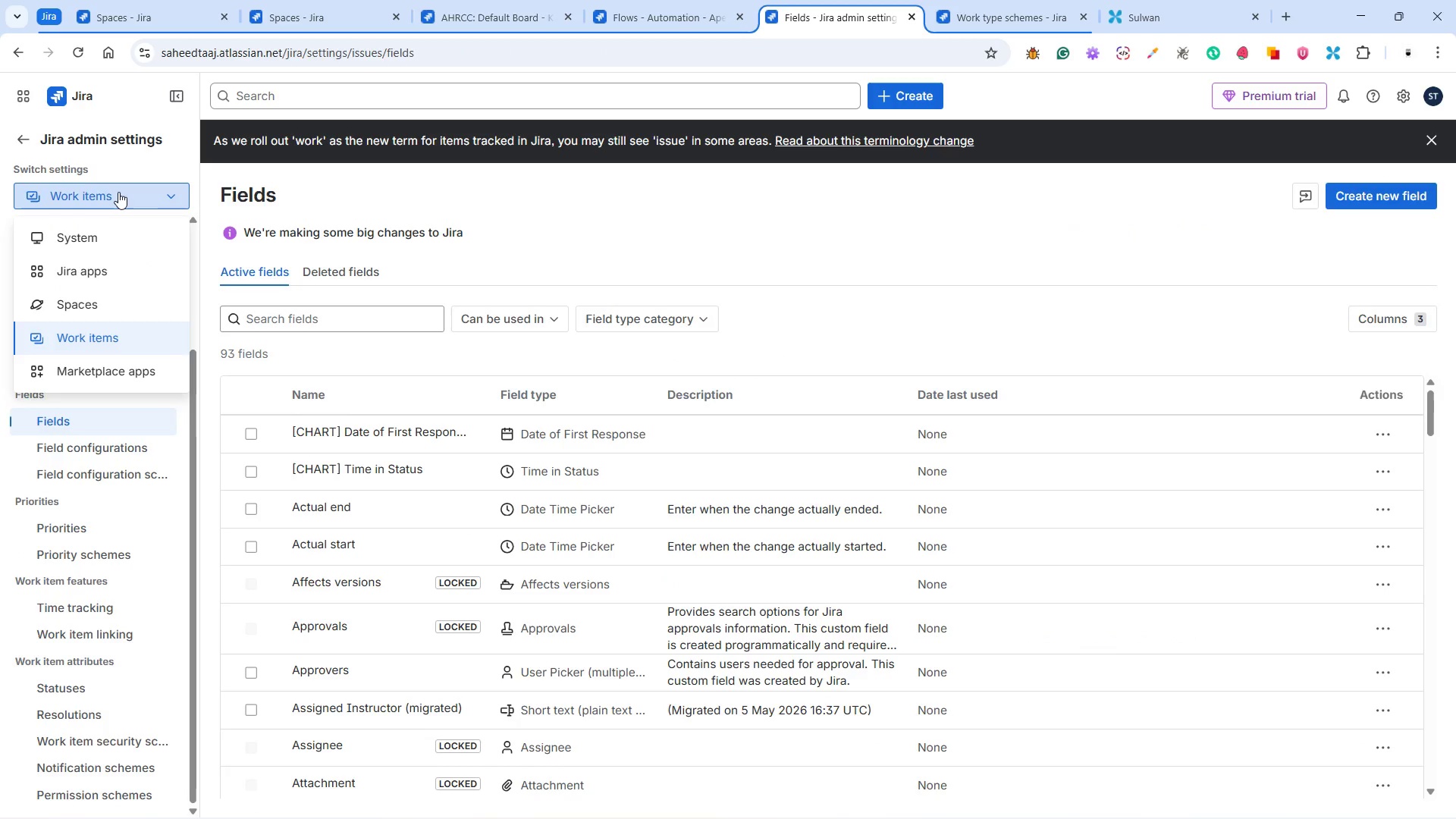 
left_click([118, 192])
 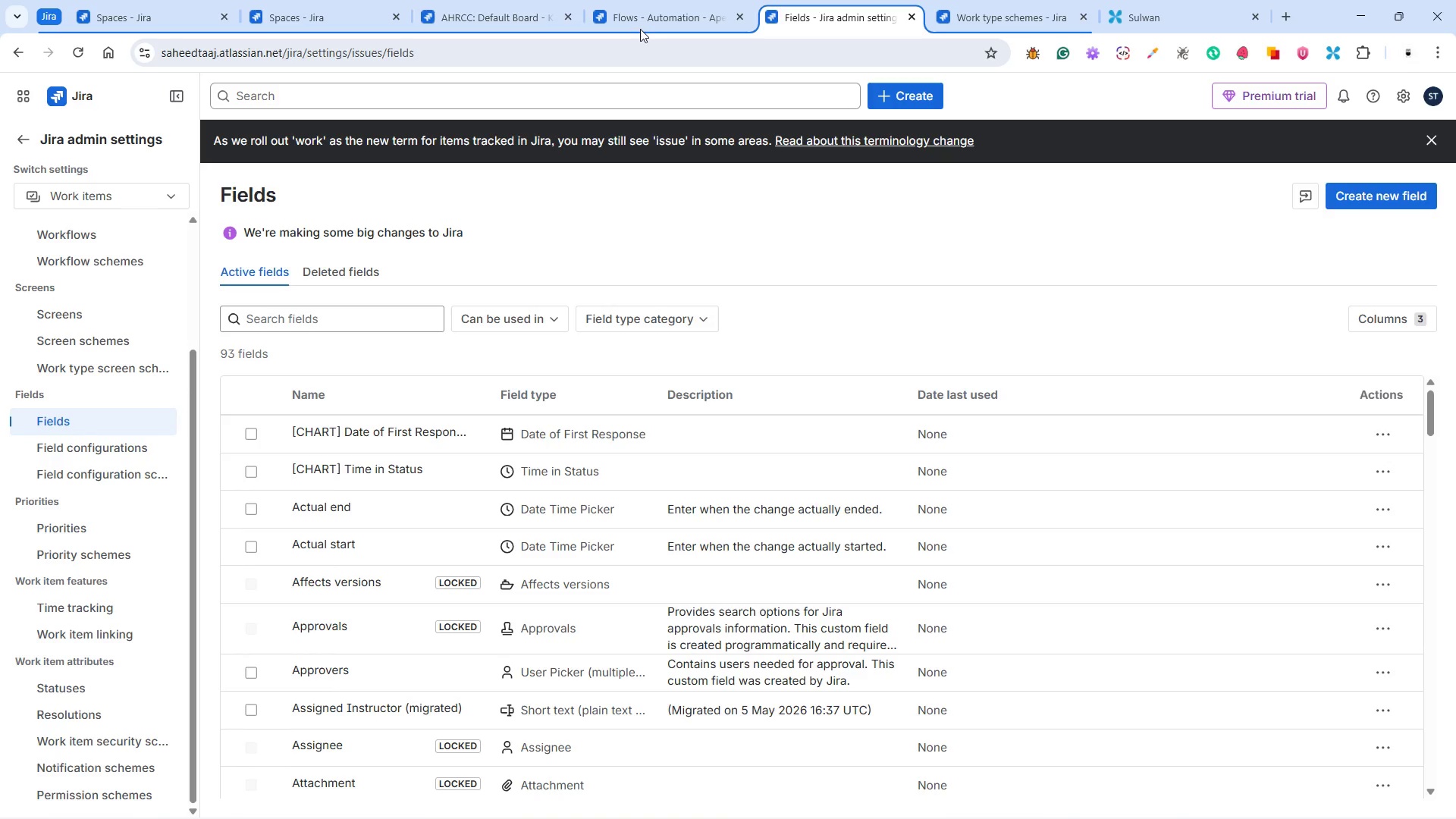 
left_click([642, 17])
 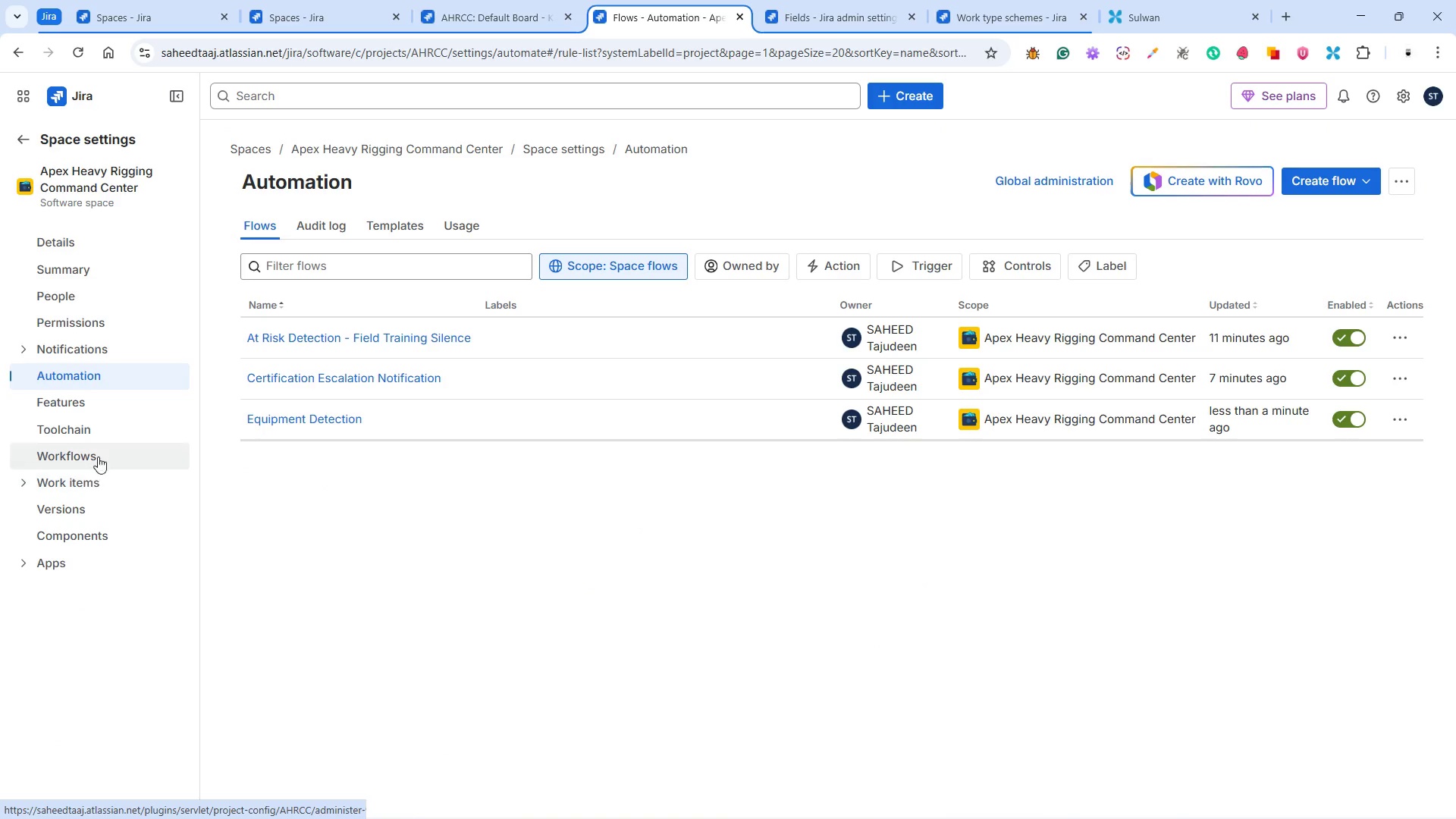 
left_click([25, 481])
 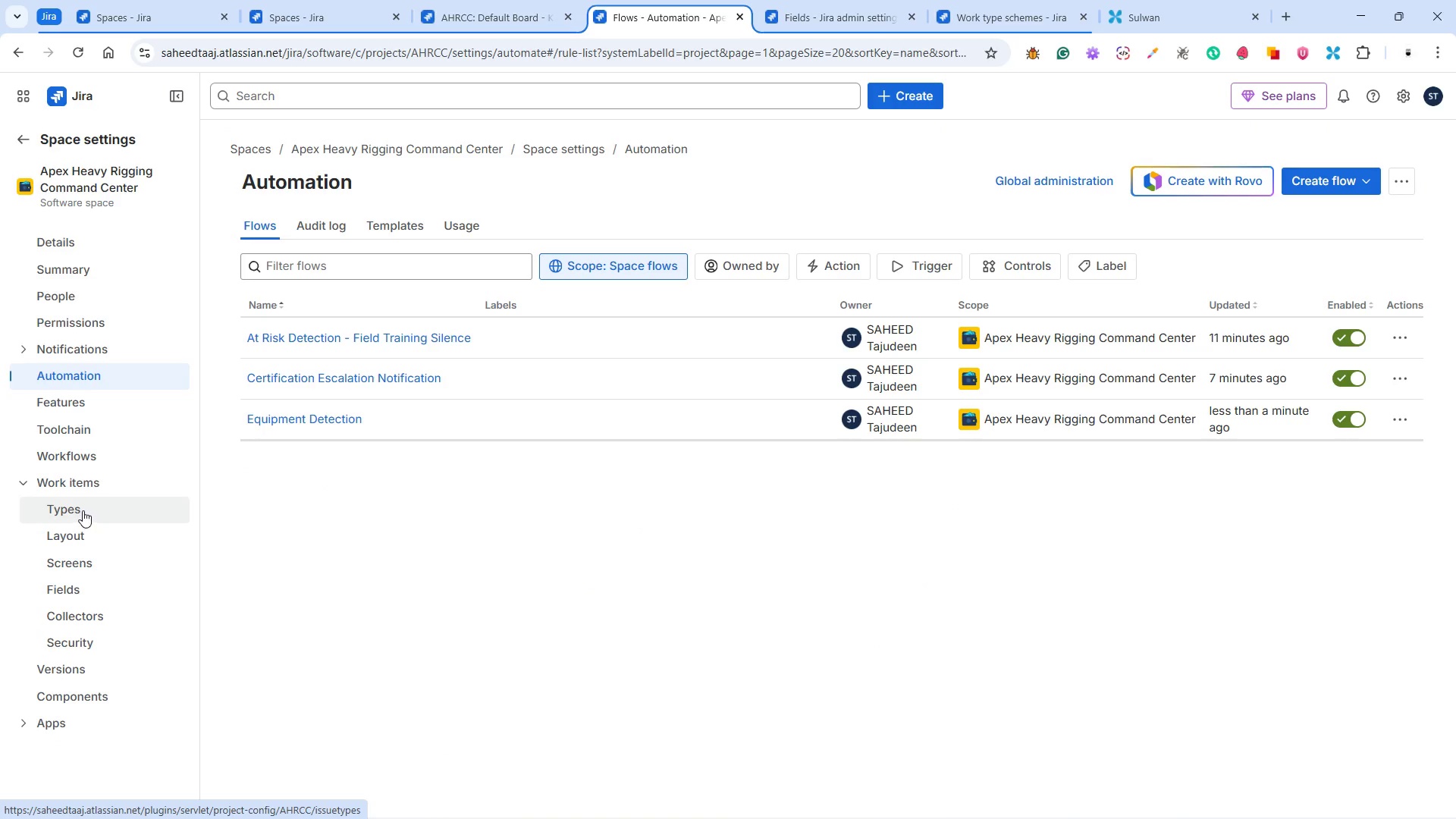 
wait(10.84)
 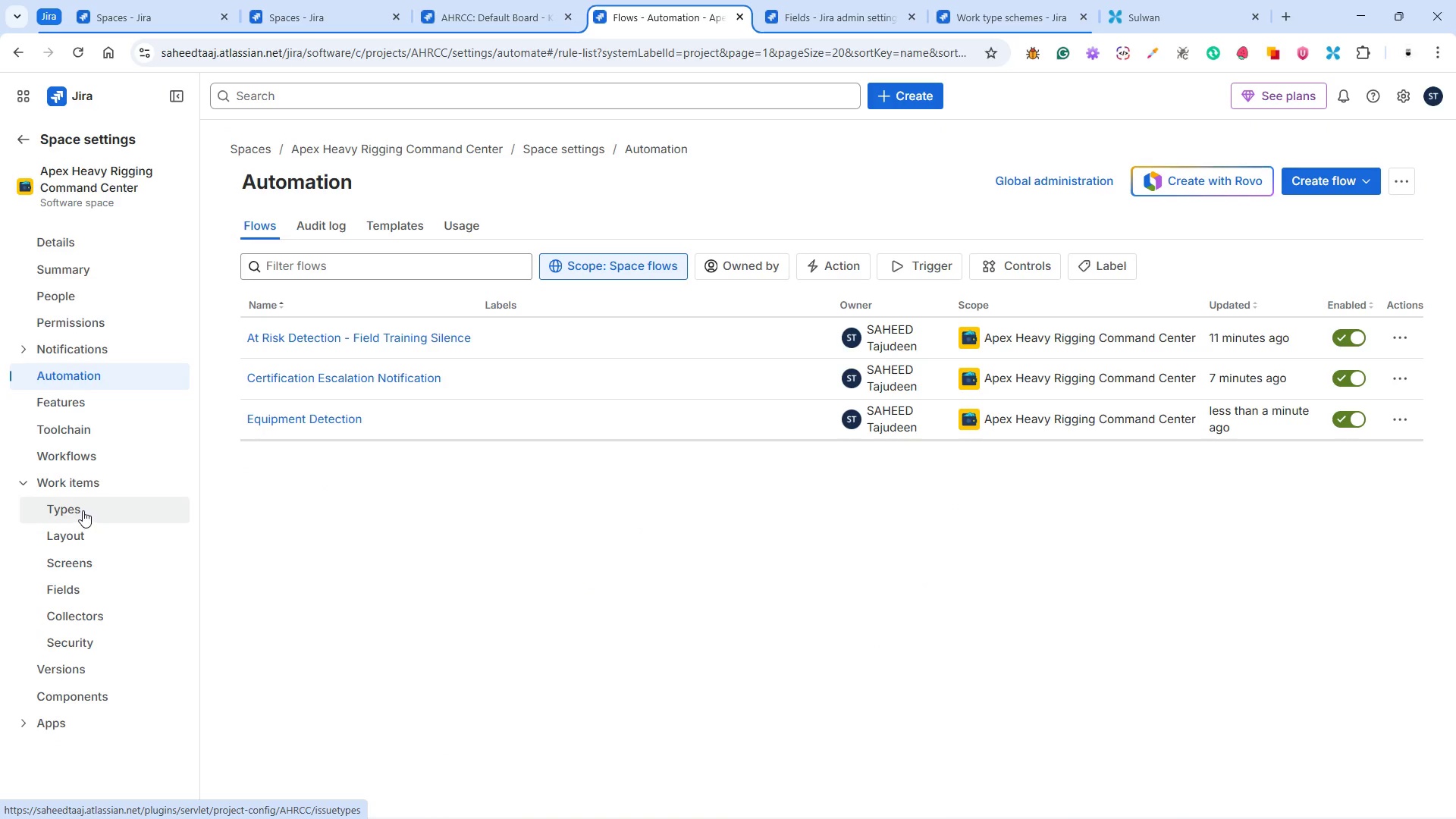 
left_click([519, 10])
 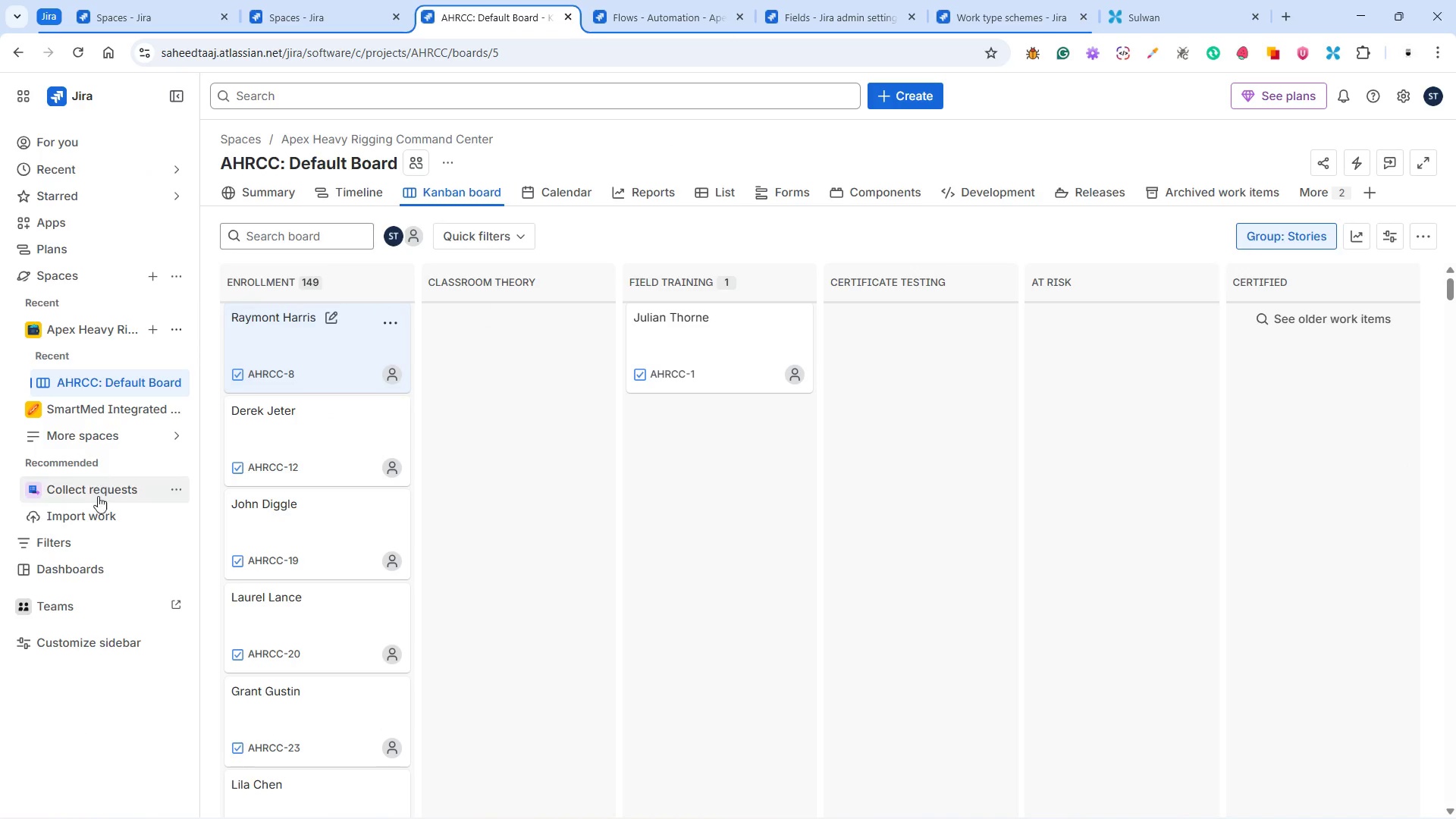 
left_click([102, 567])
 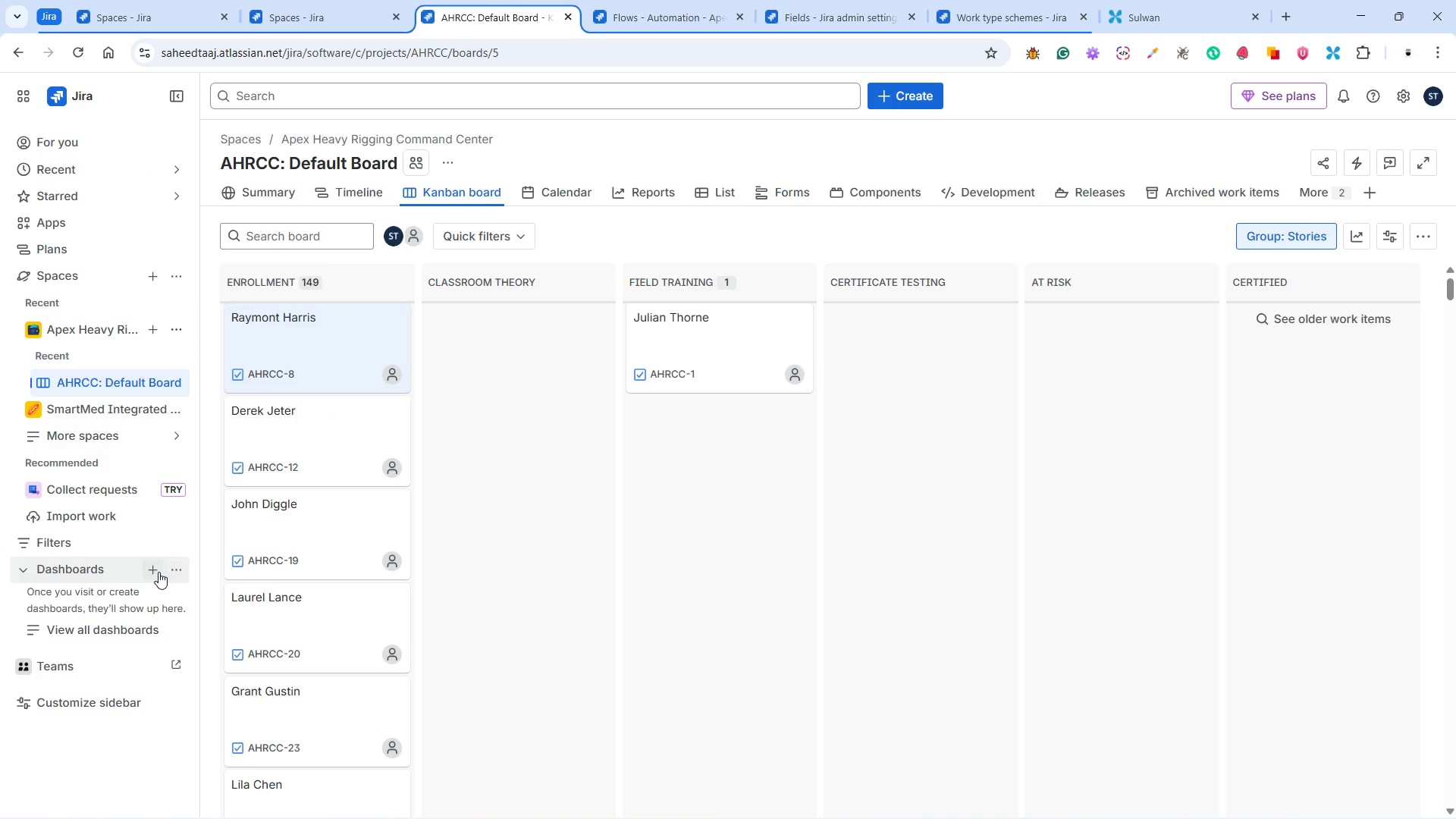 
left_click([154, 570])
 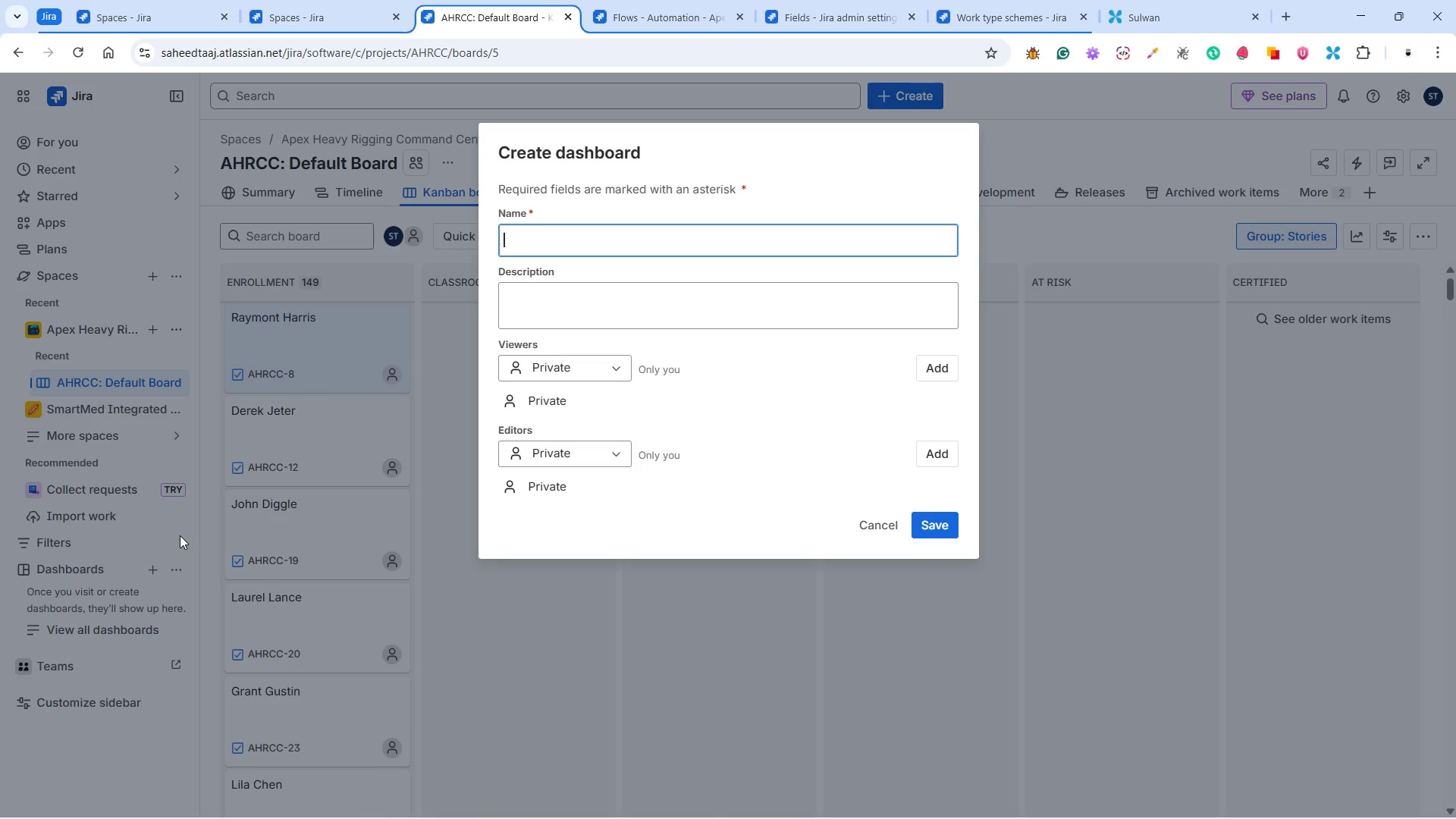 
wait(20.61)
 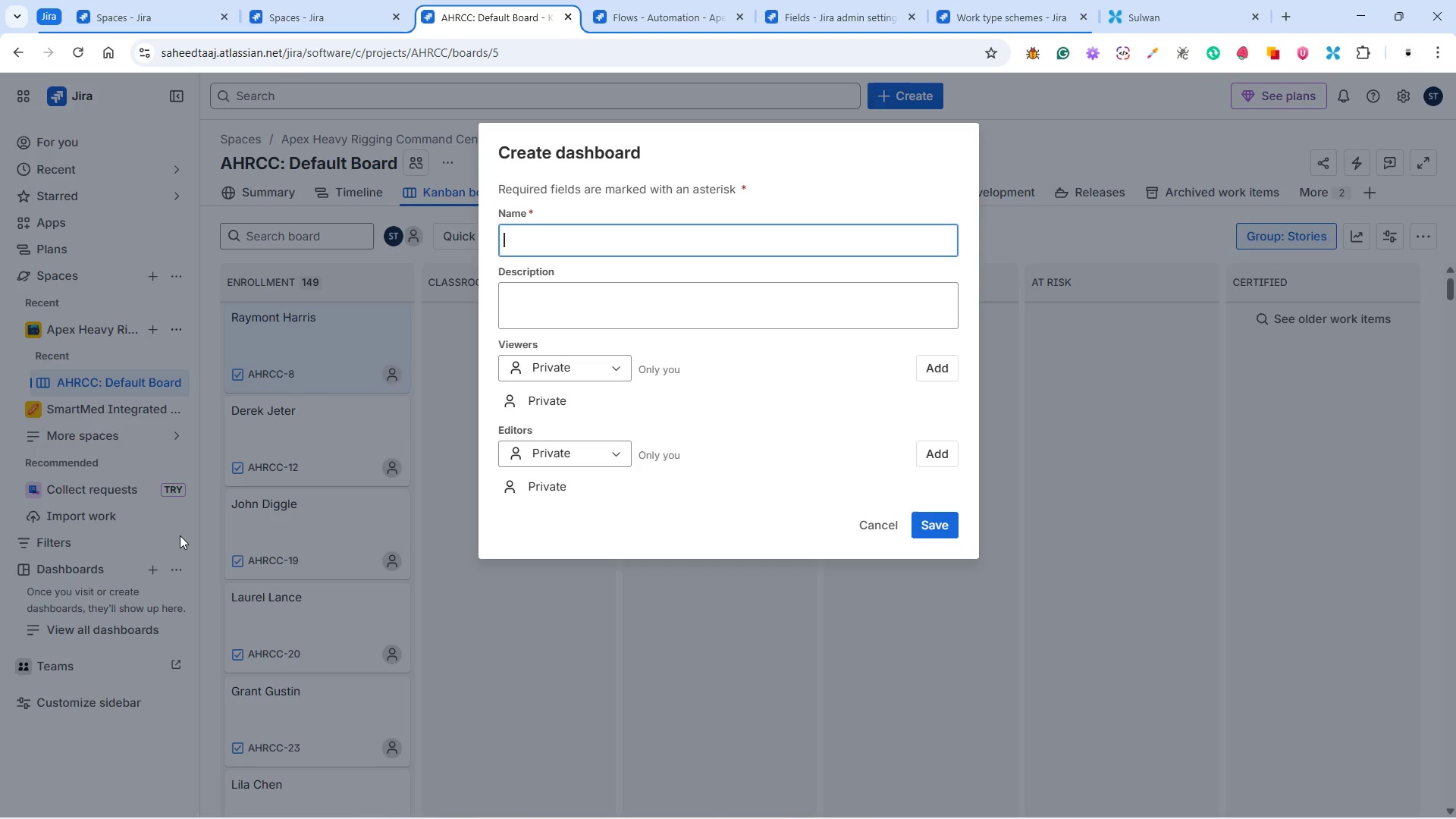 
type(Director Dashboard)
 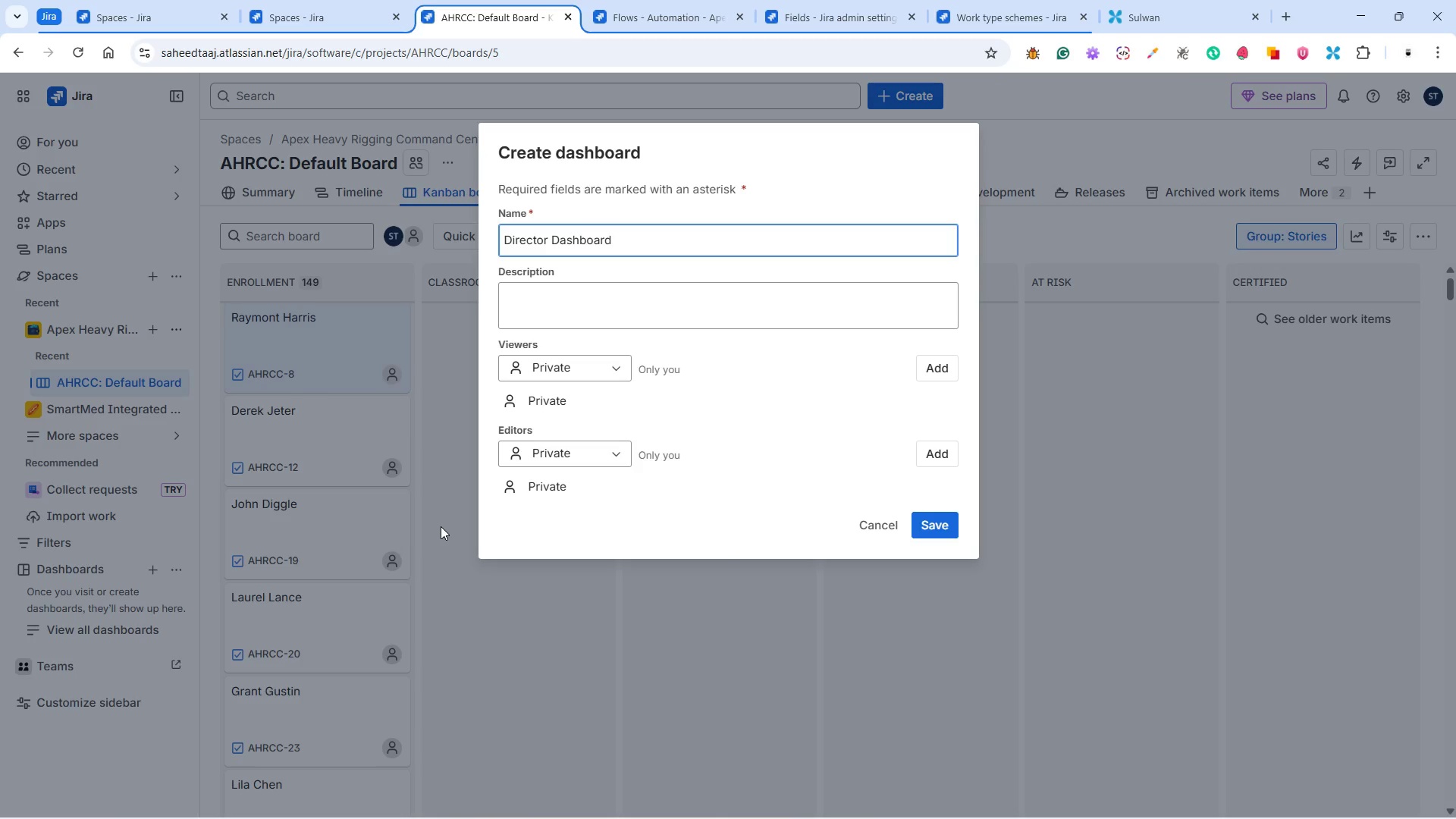 
left_click([609, 359])
 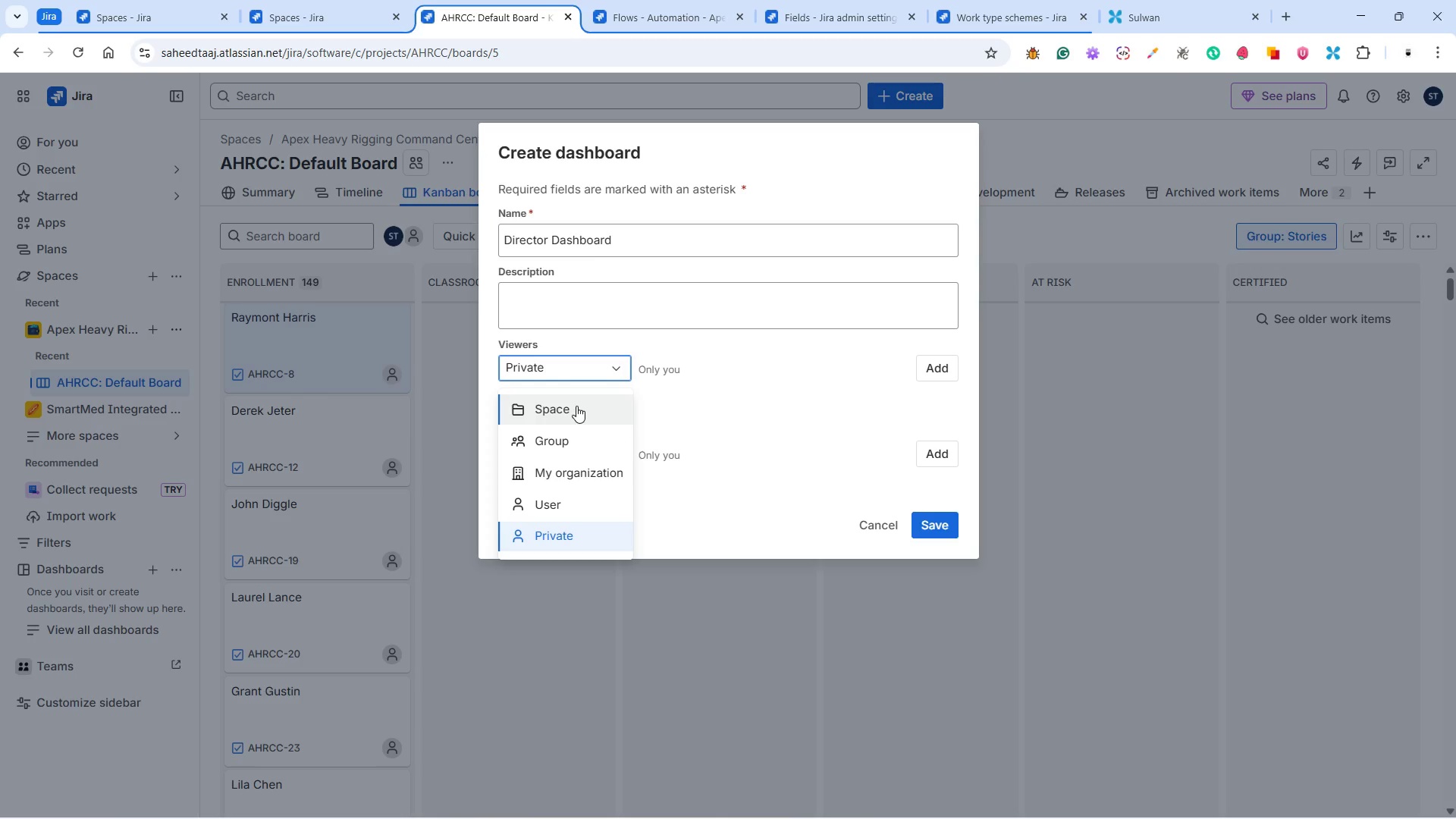 
left_click([576, 406])
 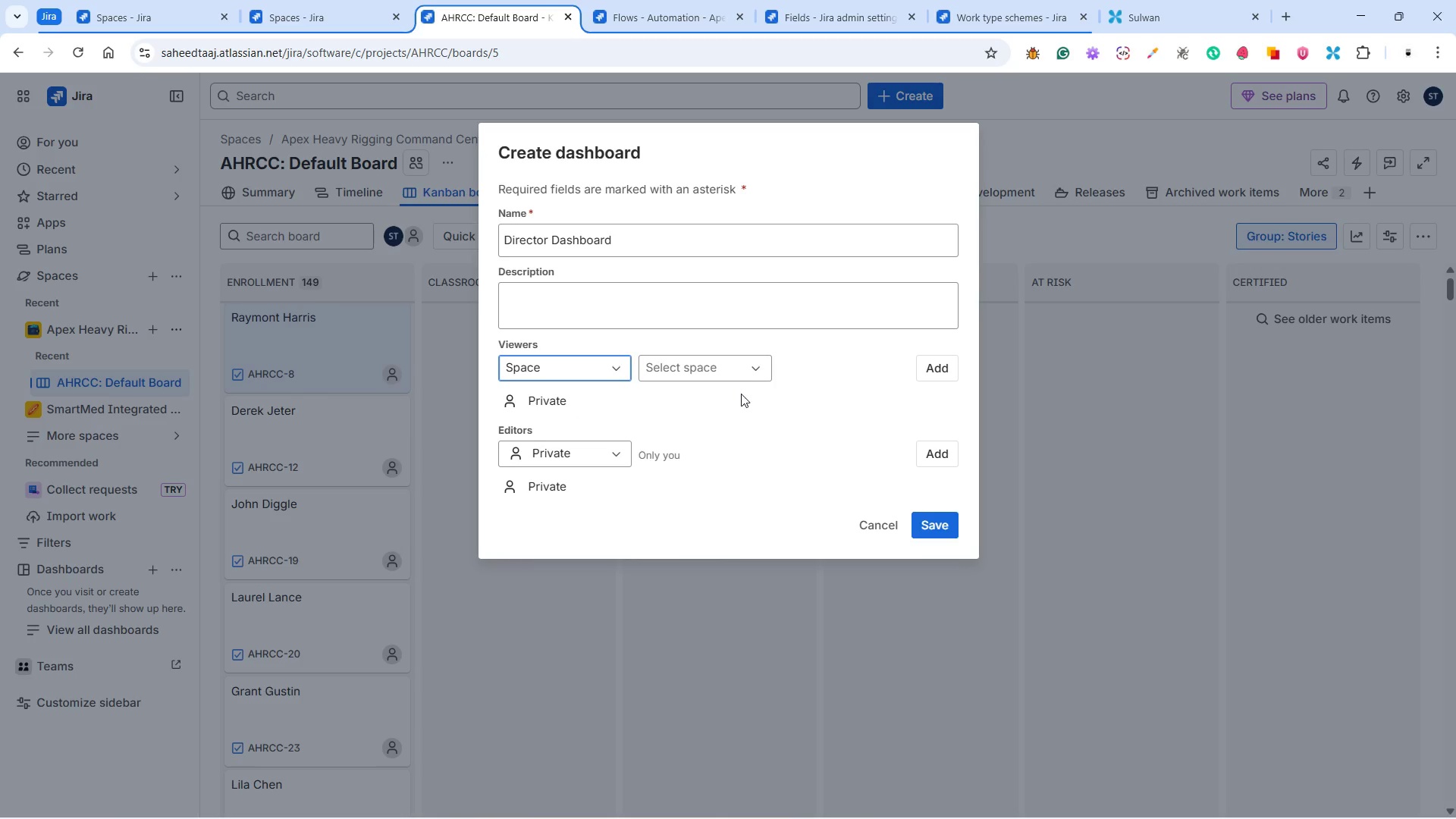 
left_click([742, 377])
 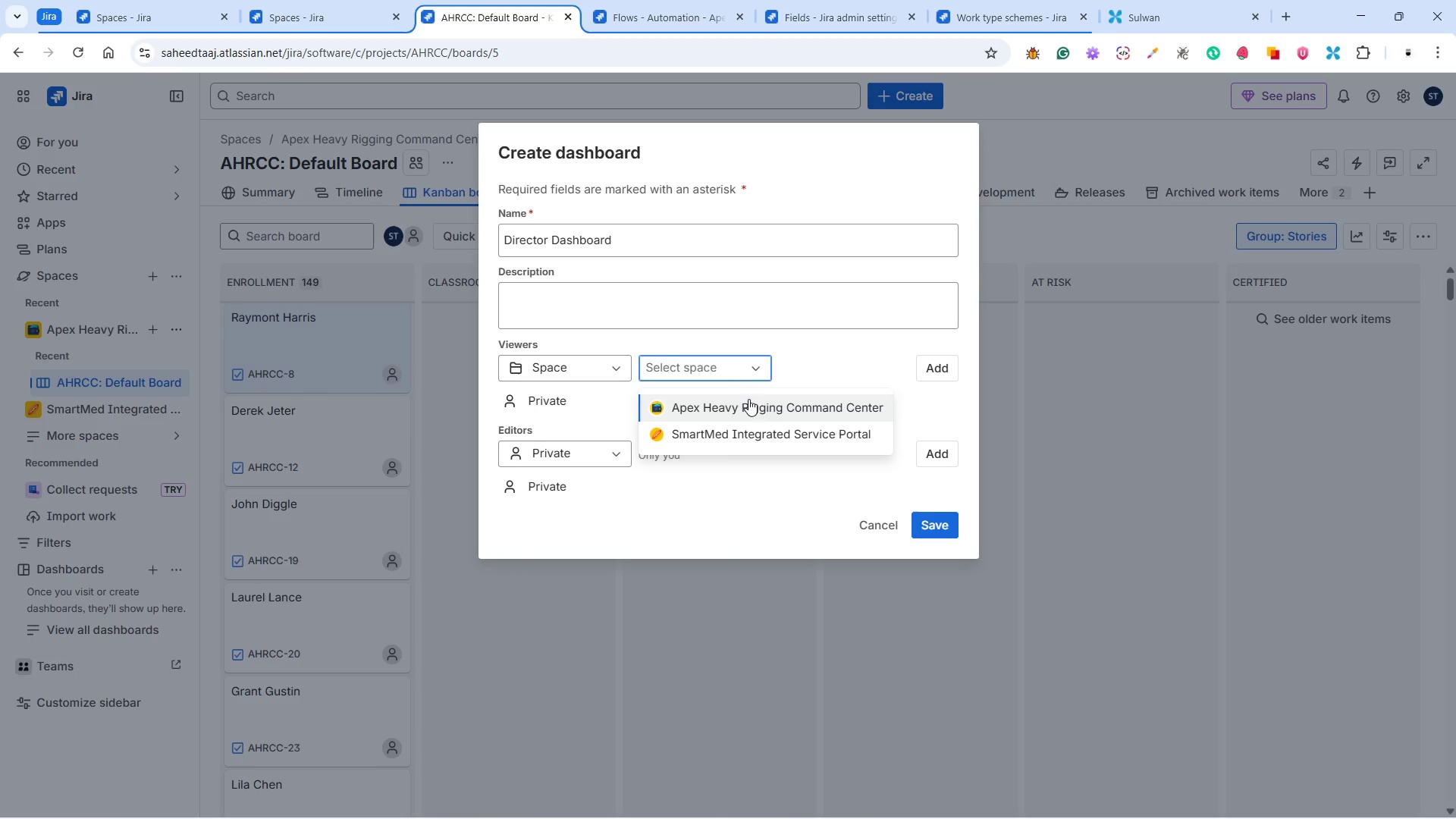 
left_click([748, 400])
 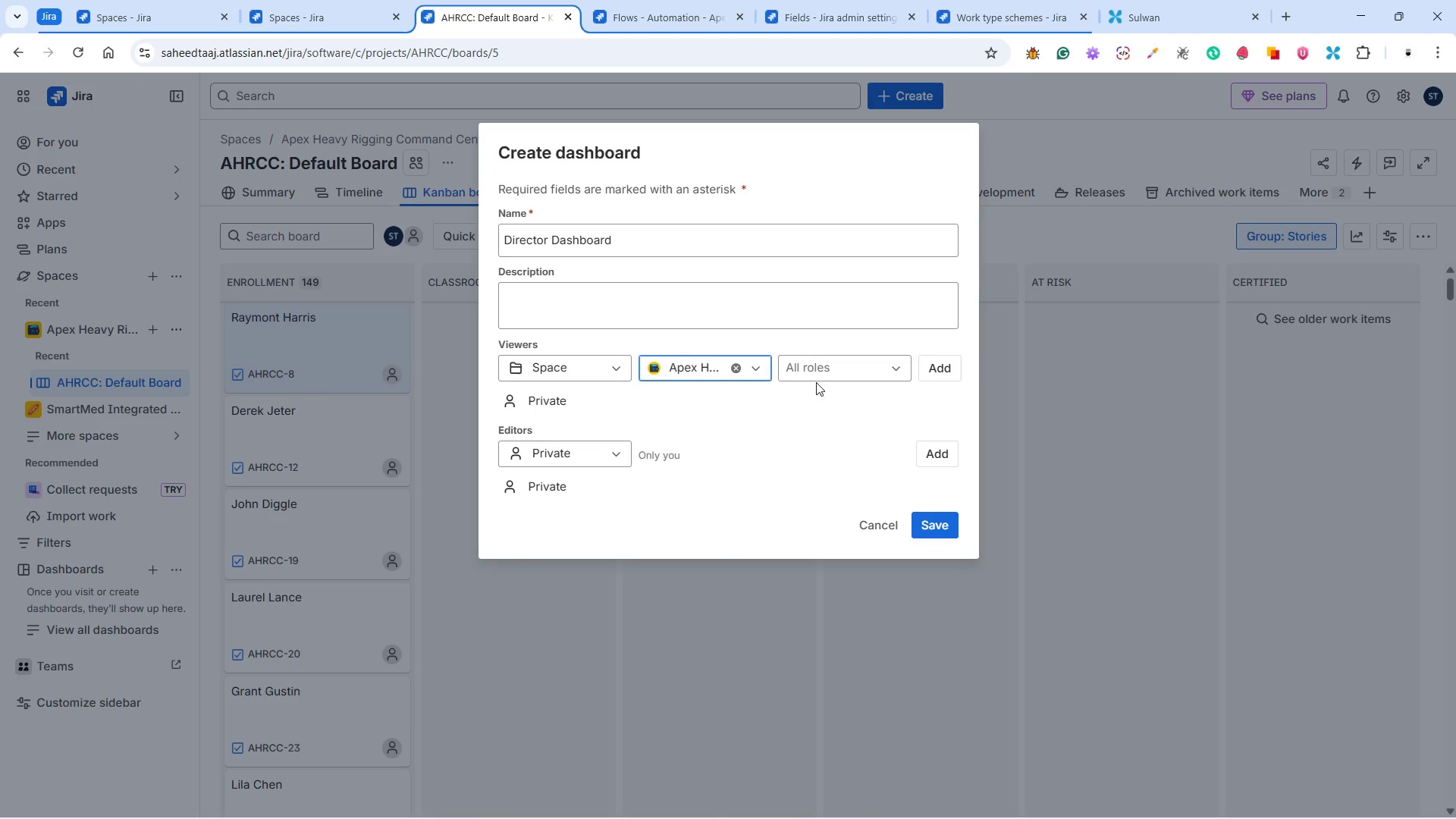 
left_click([826, 368])
 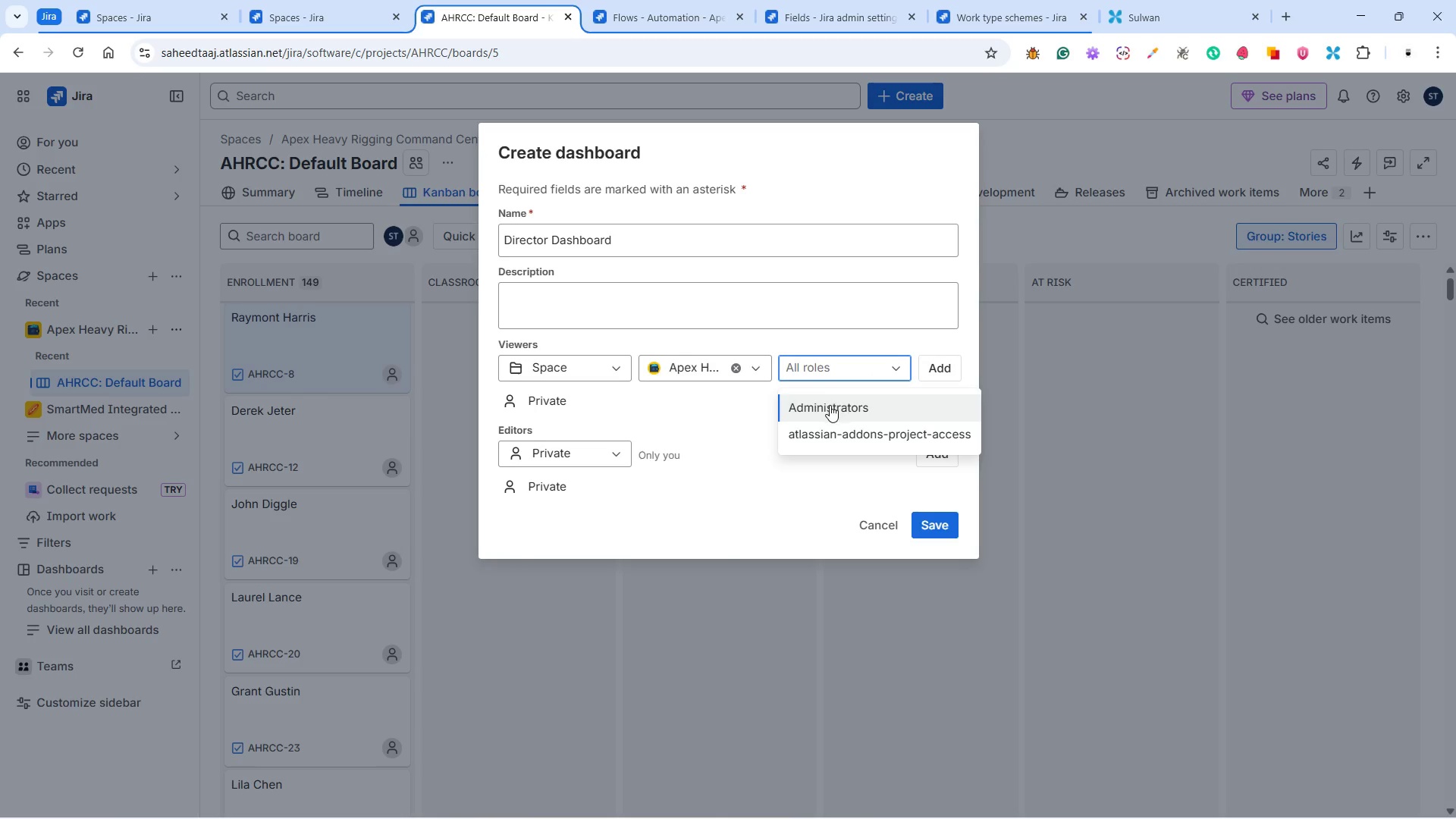 
left_click([749, 409])
 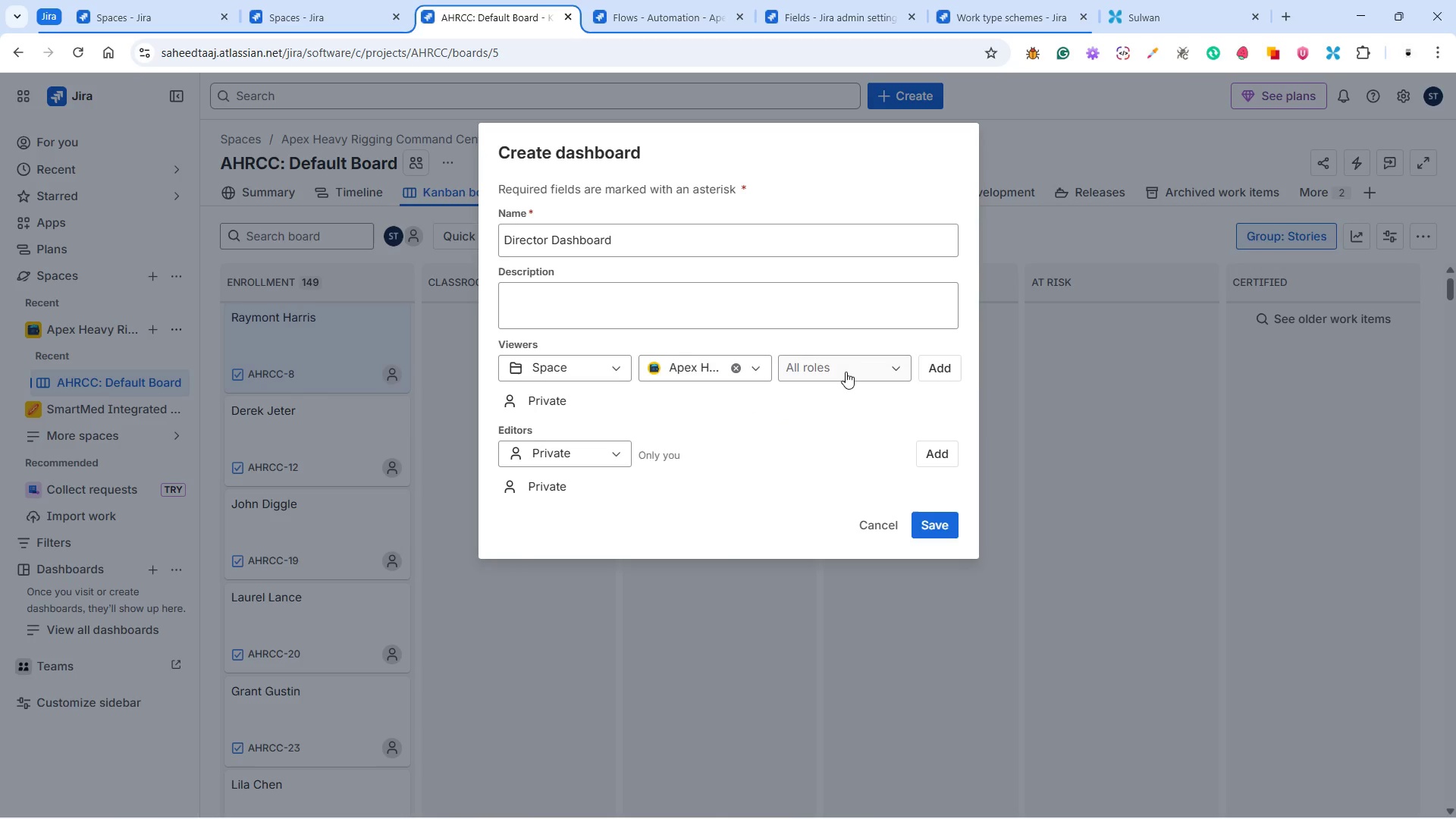 
left_click([846, 372])
 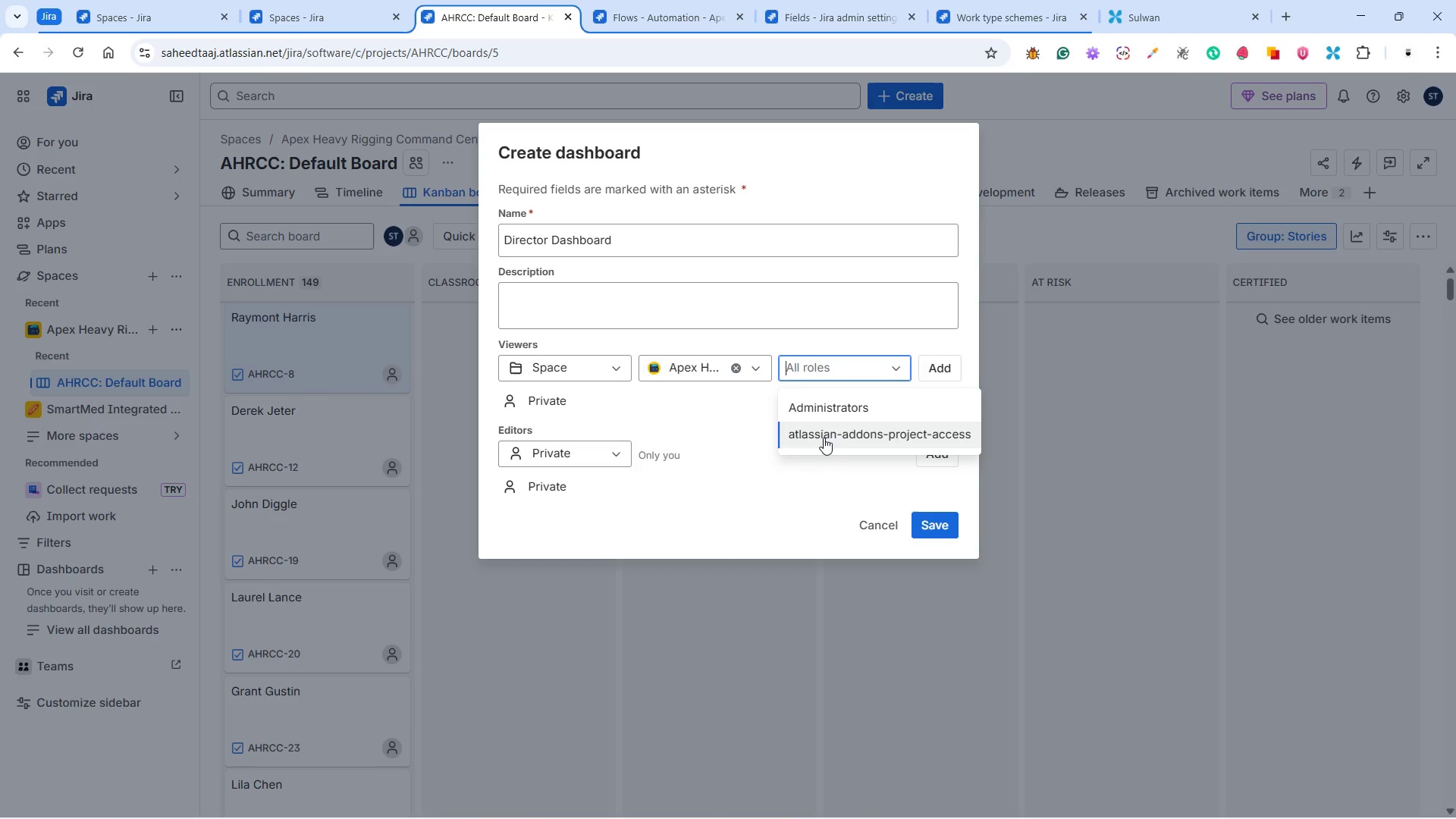 
wait(5.59)
 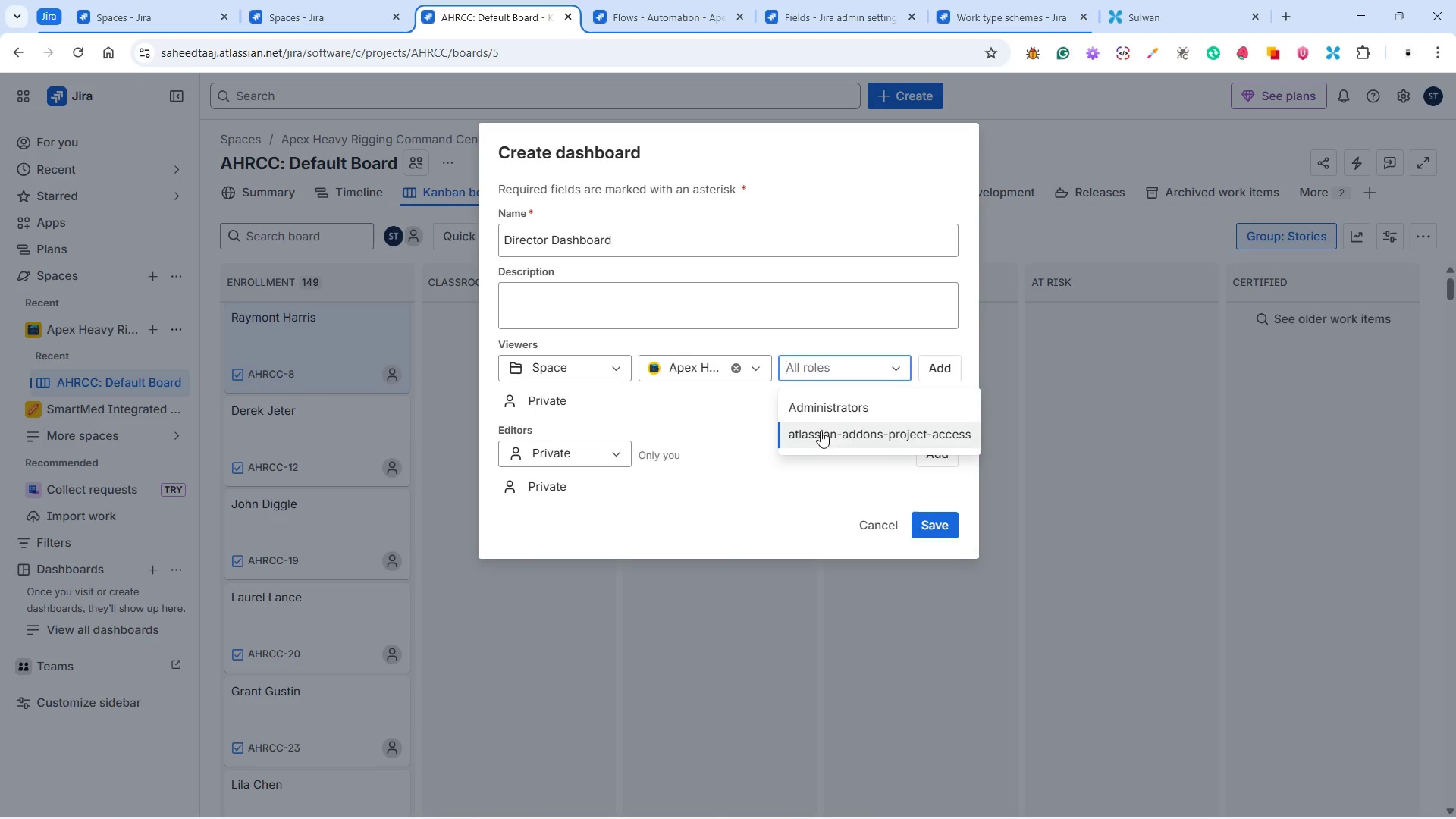 
left_click([717, 406])
 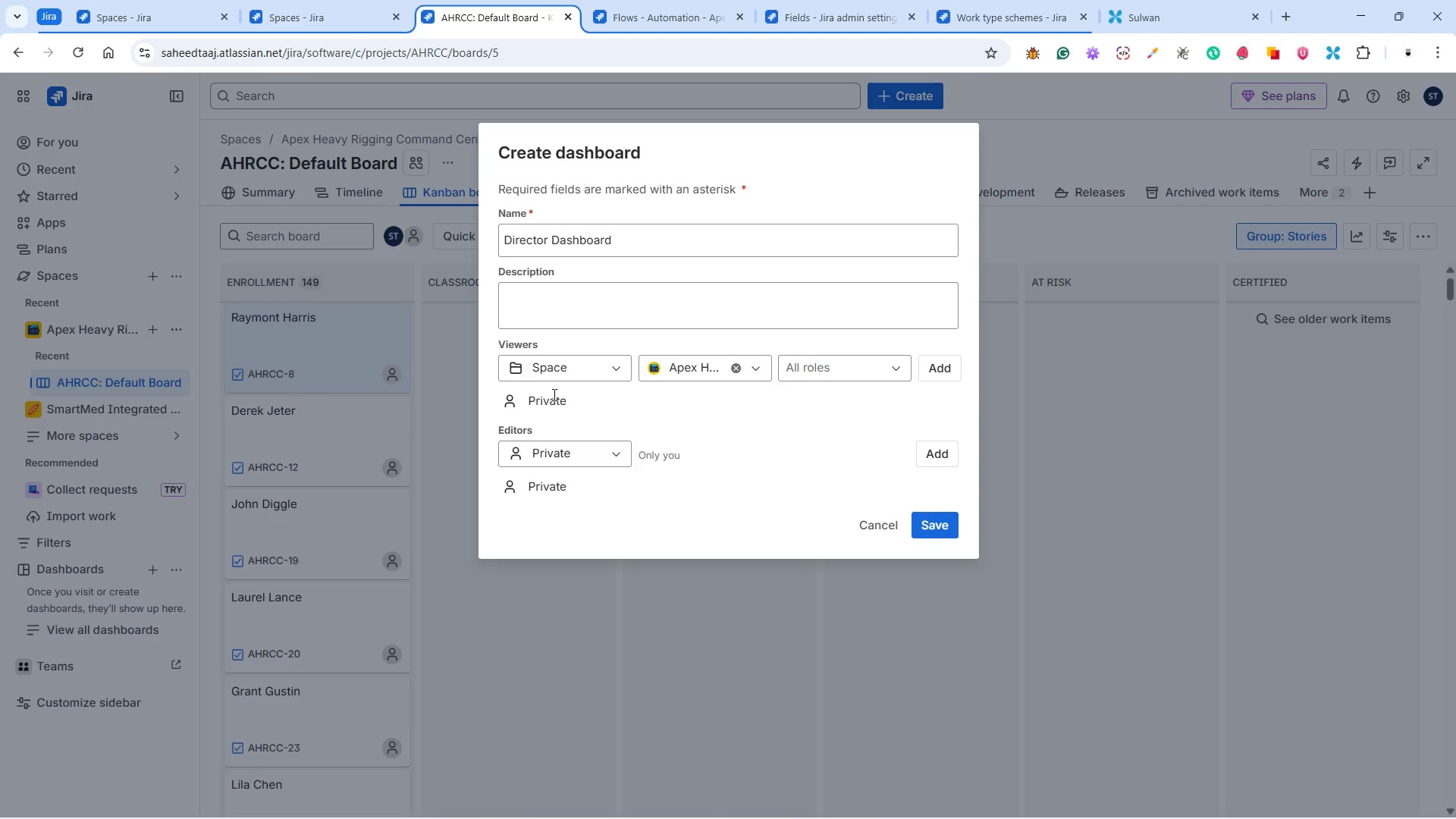 
left_click([557, 394])
 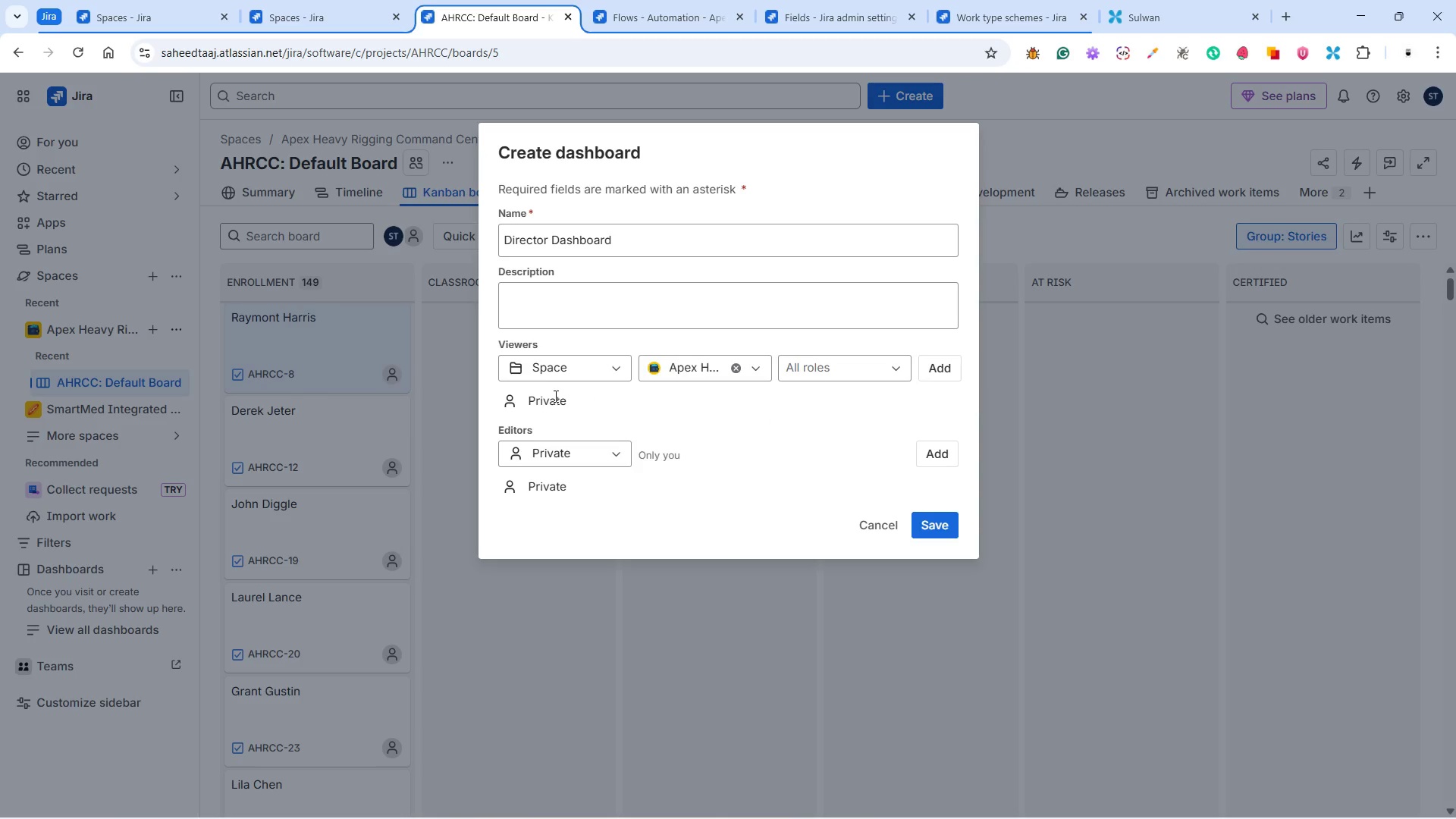 
left_click([571, 367])
 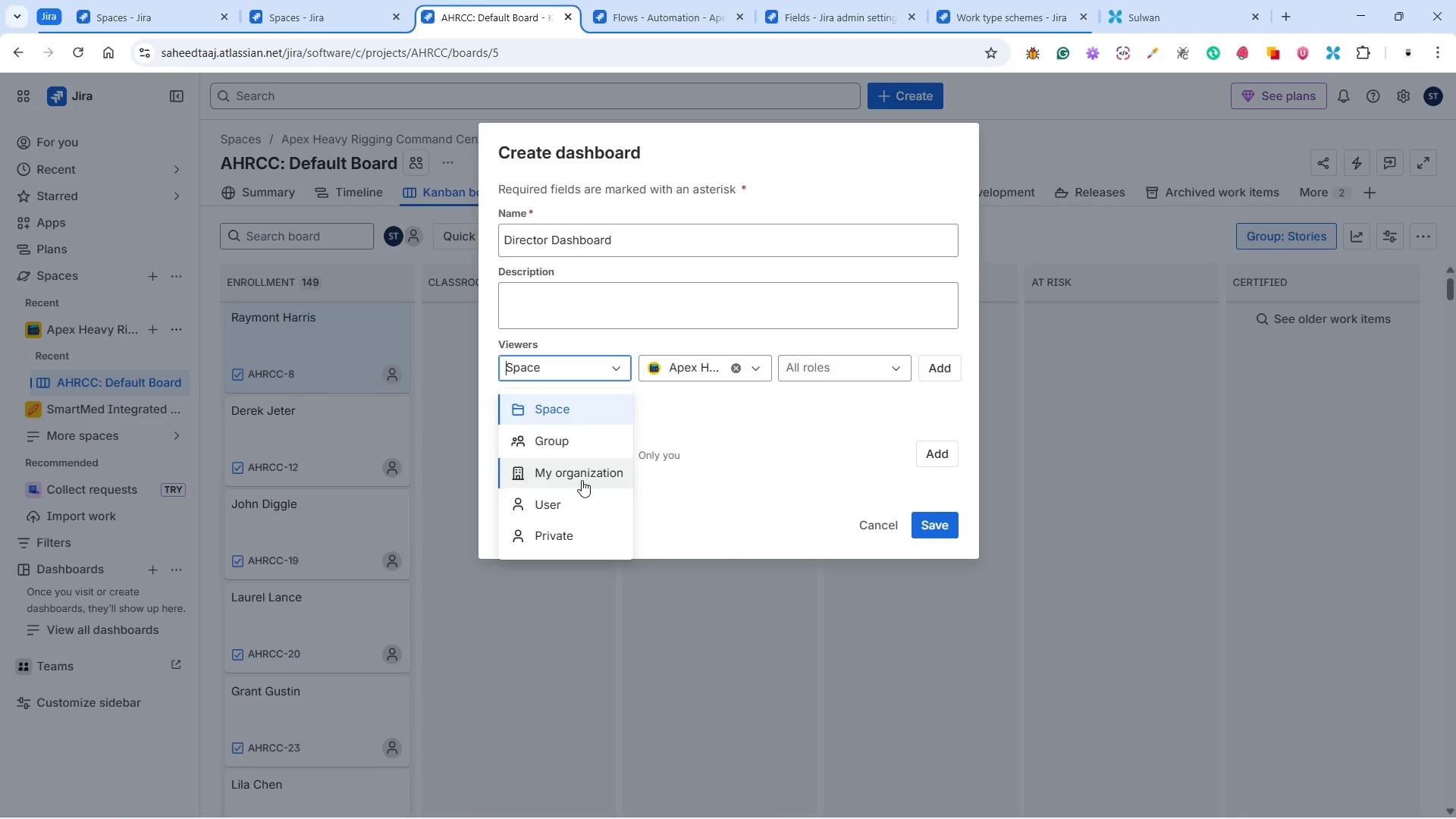 
left_click([580, 479])
 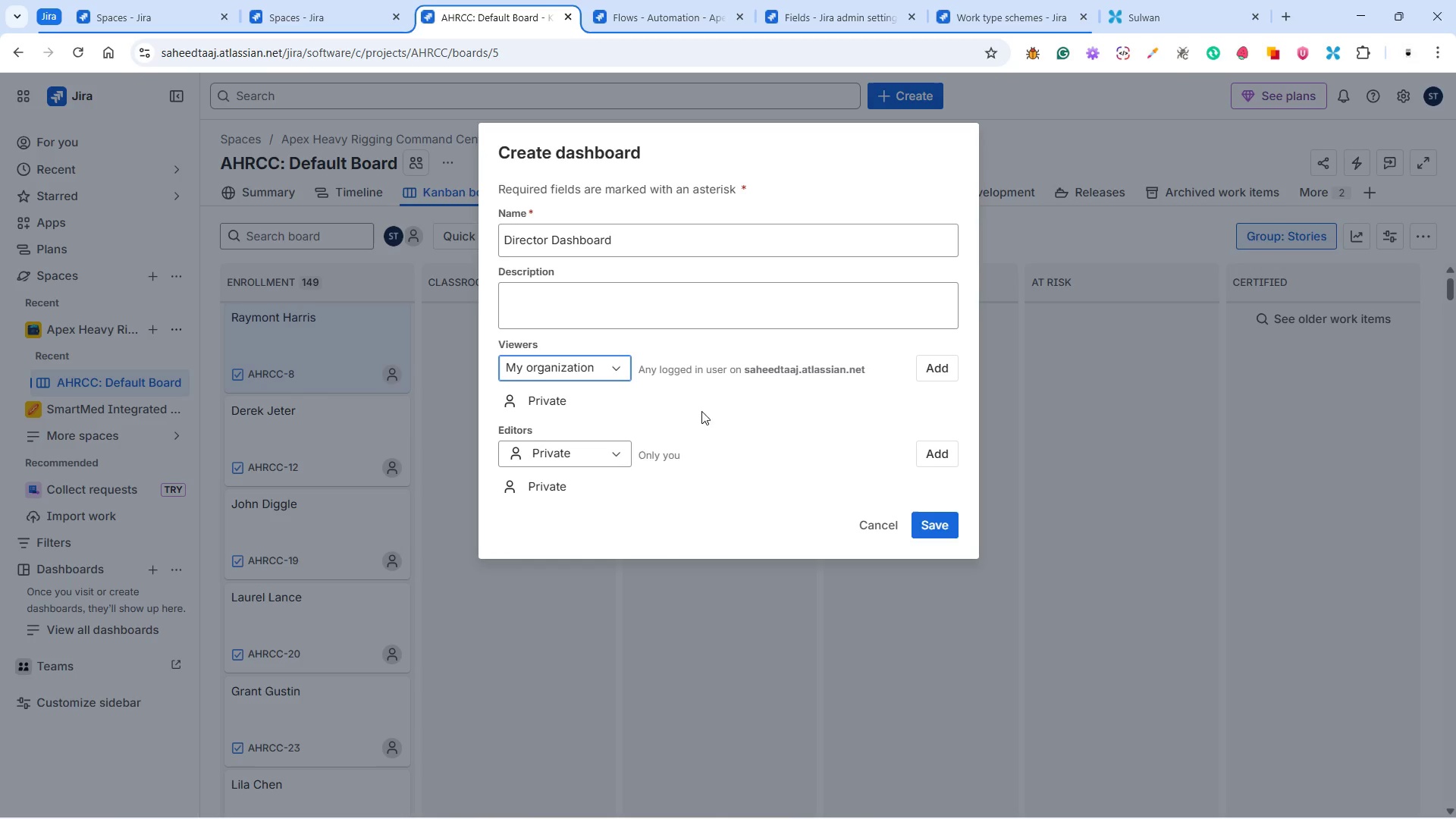 
wait(7.38)
 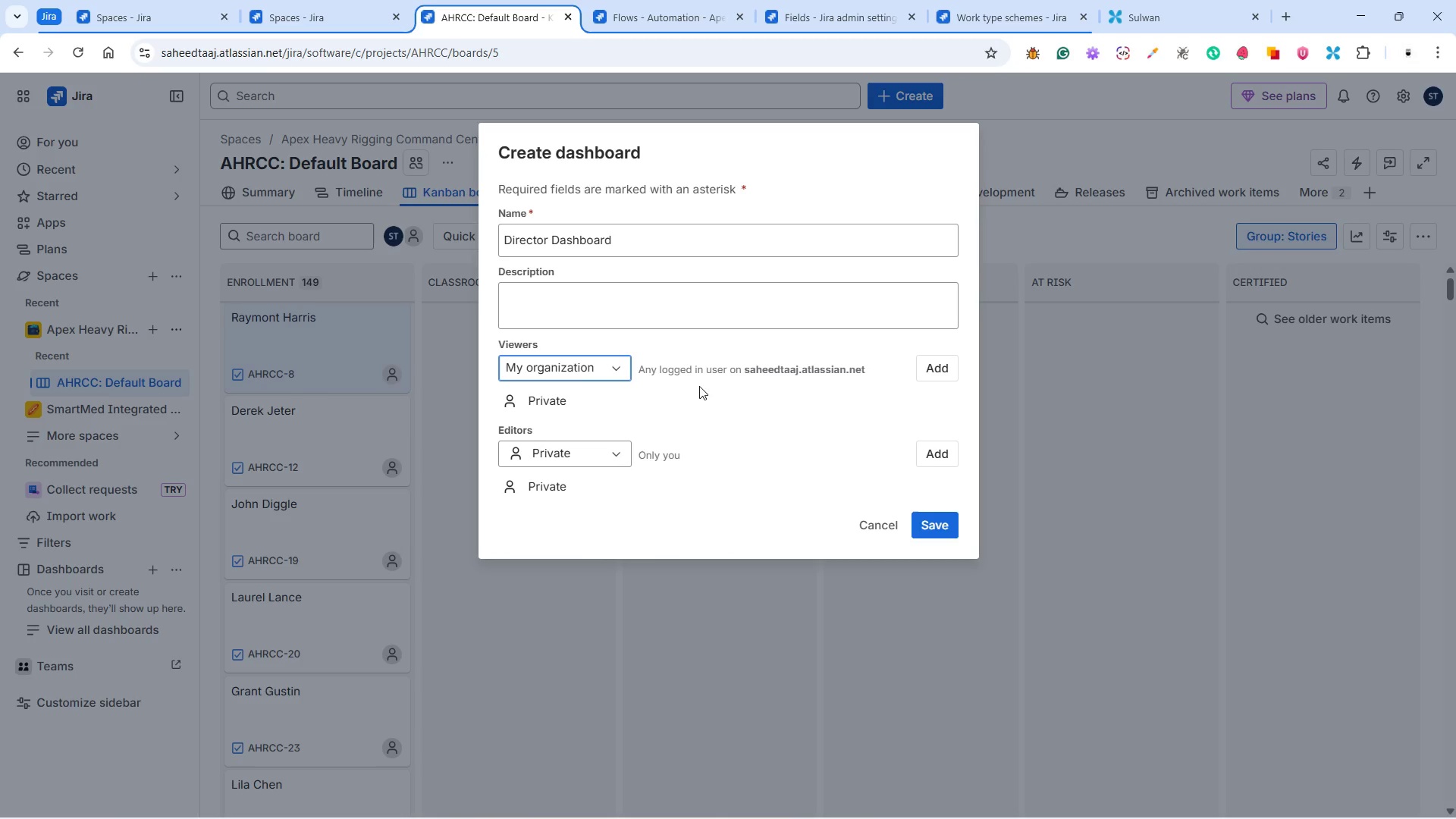 
left_click([576, 457])
 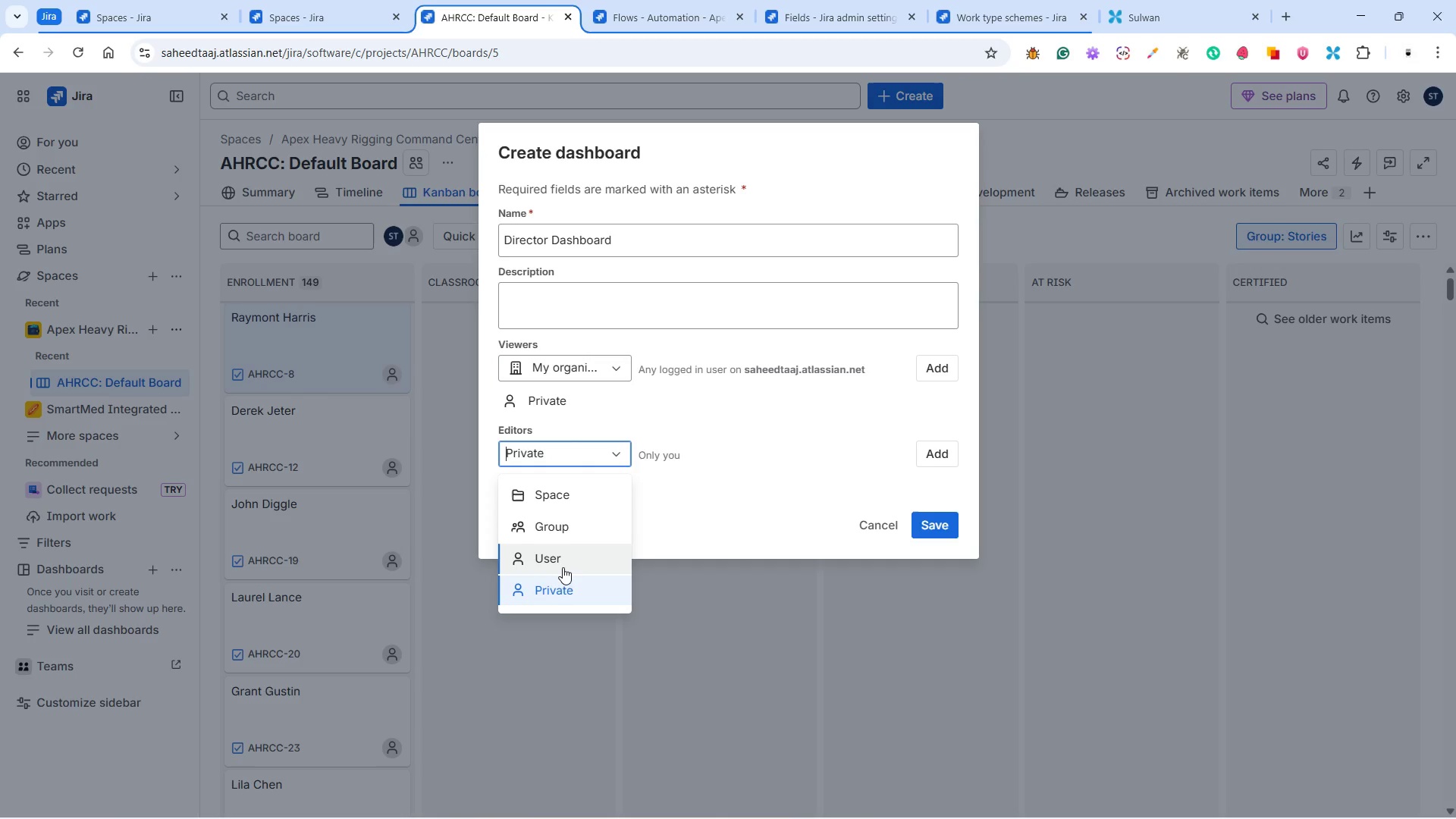 
left_click([563, 564])
 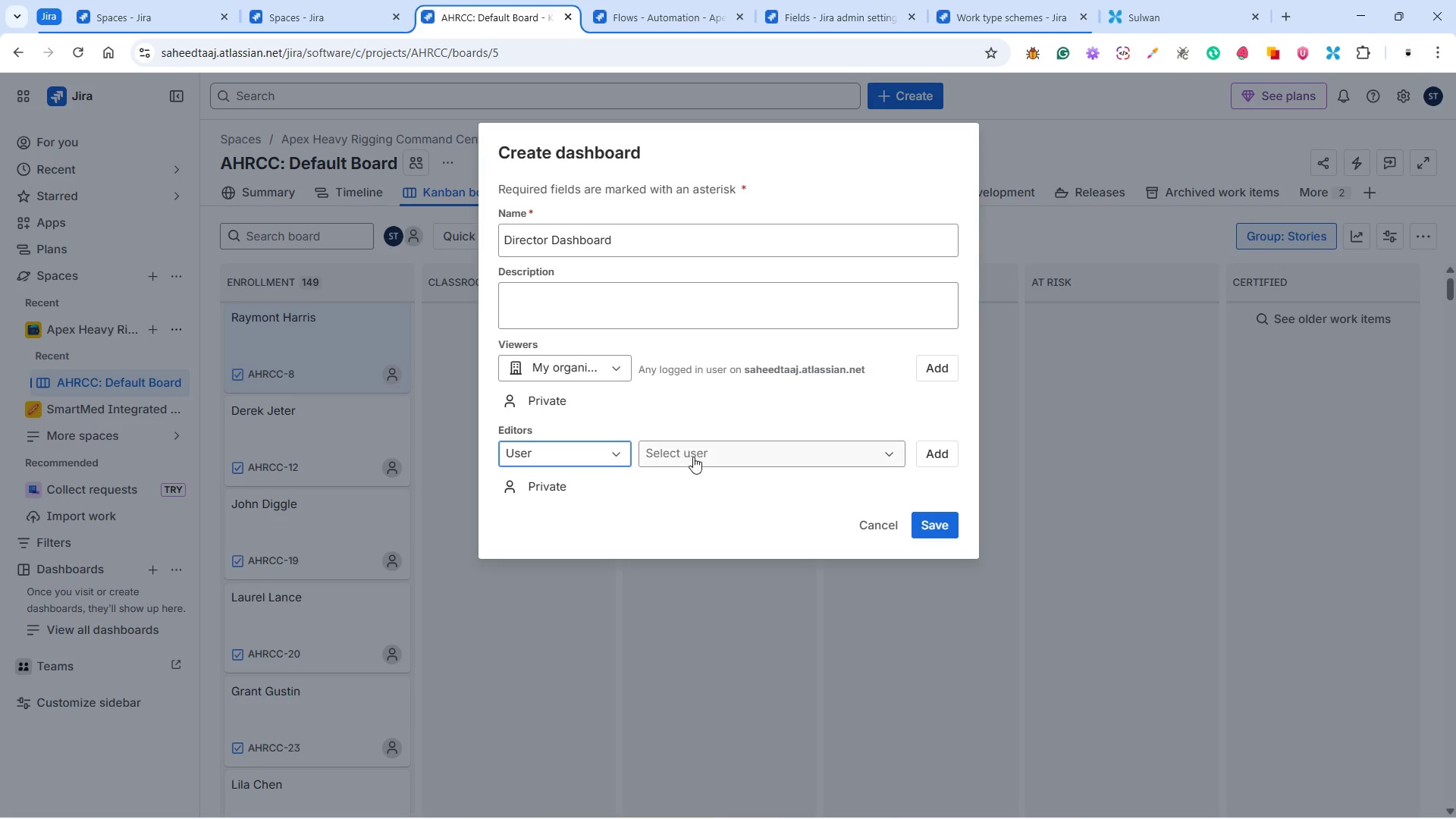 
left_click([572, 452])
 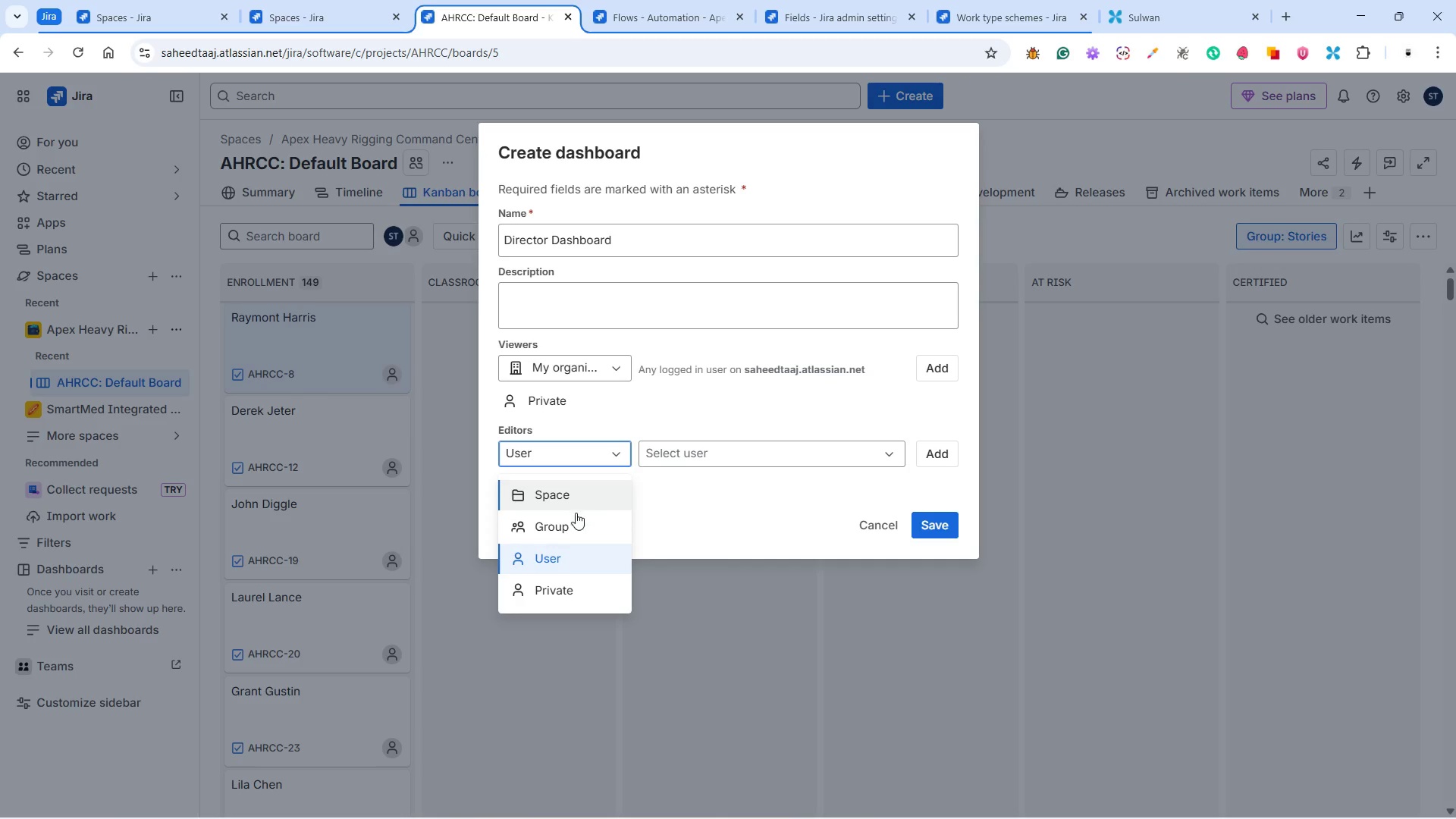 
scroll: coordinate [576, 576], scroll_direction: down, amount: 1.0
 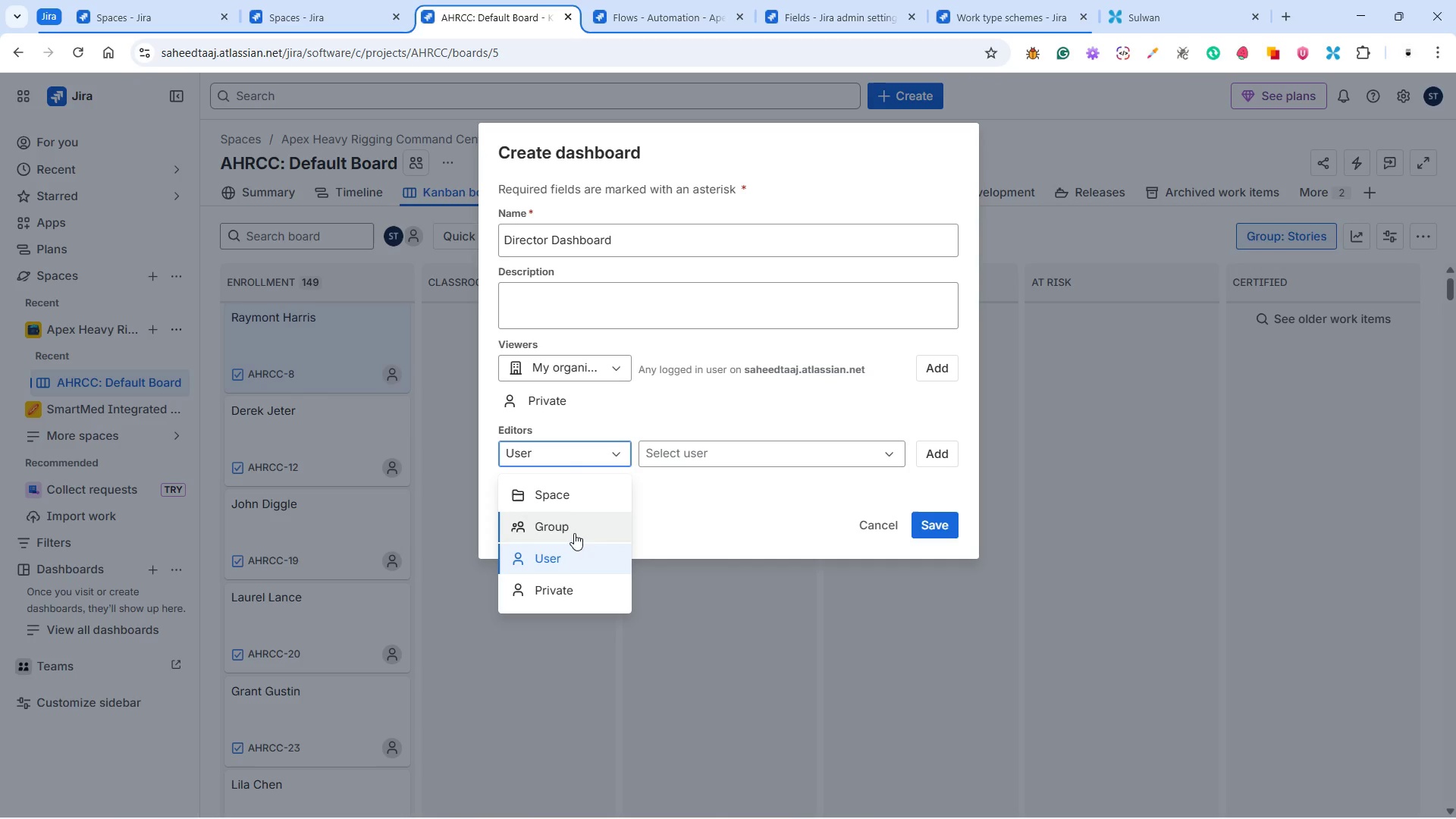 
left_click([574, 528])
 